 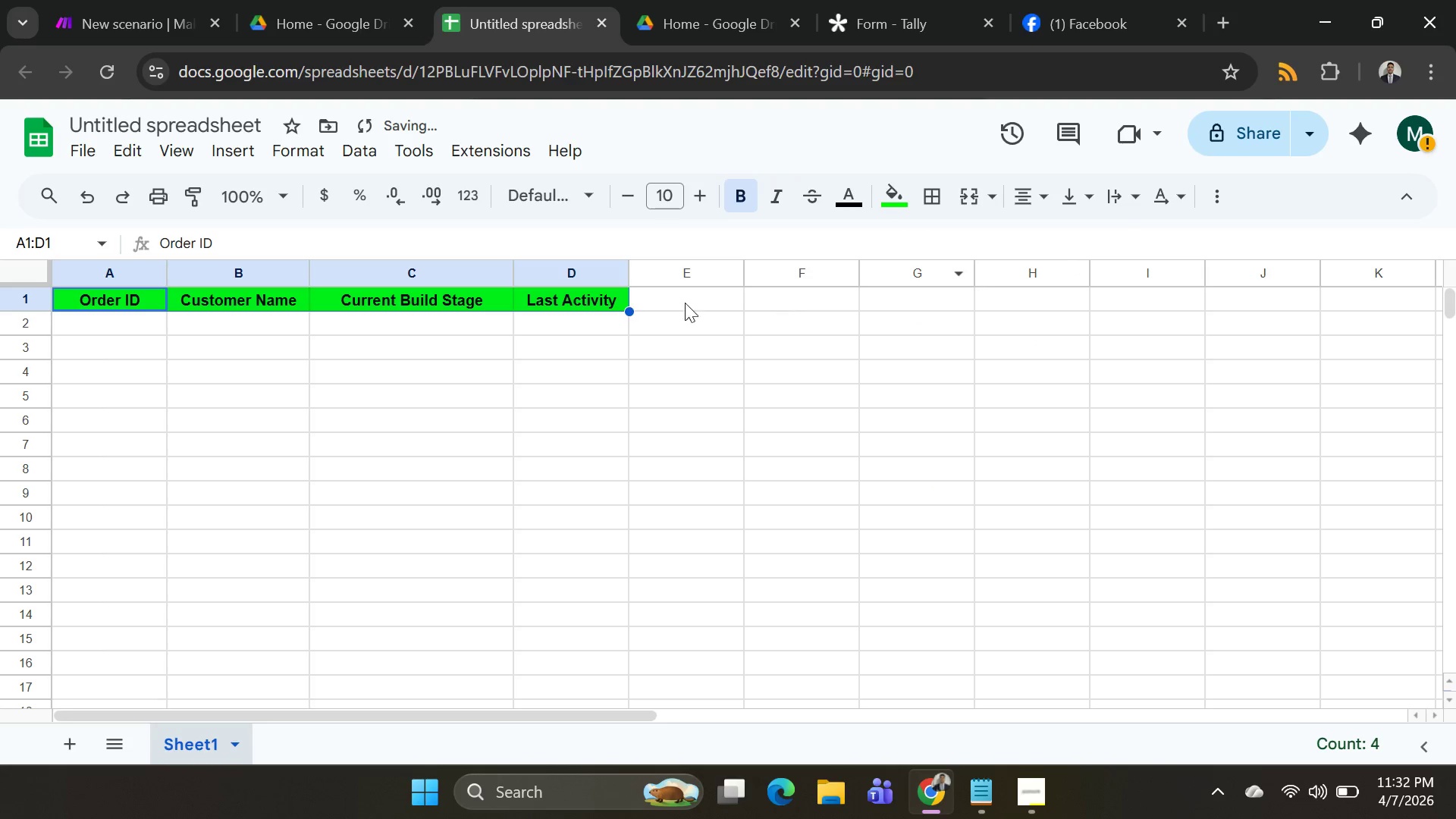 
left_click([195, 157])
 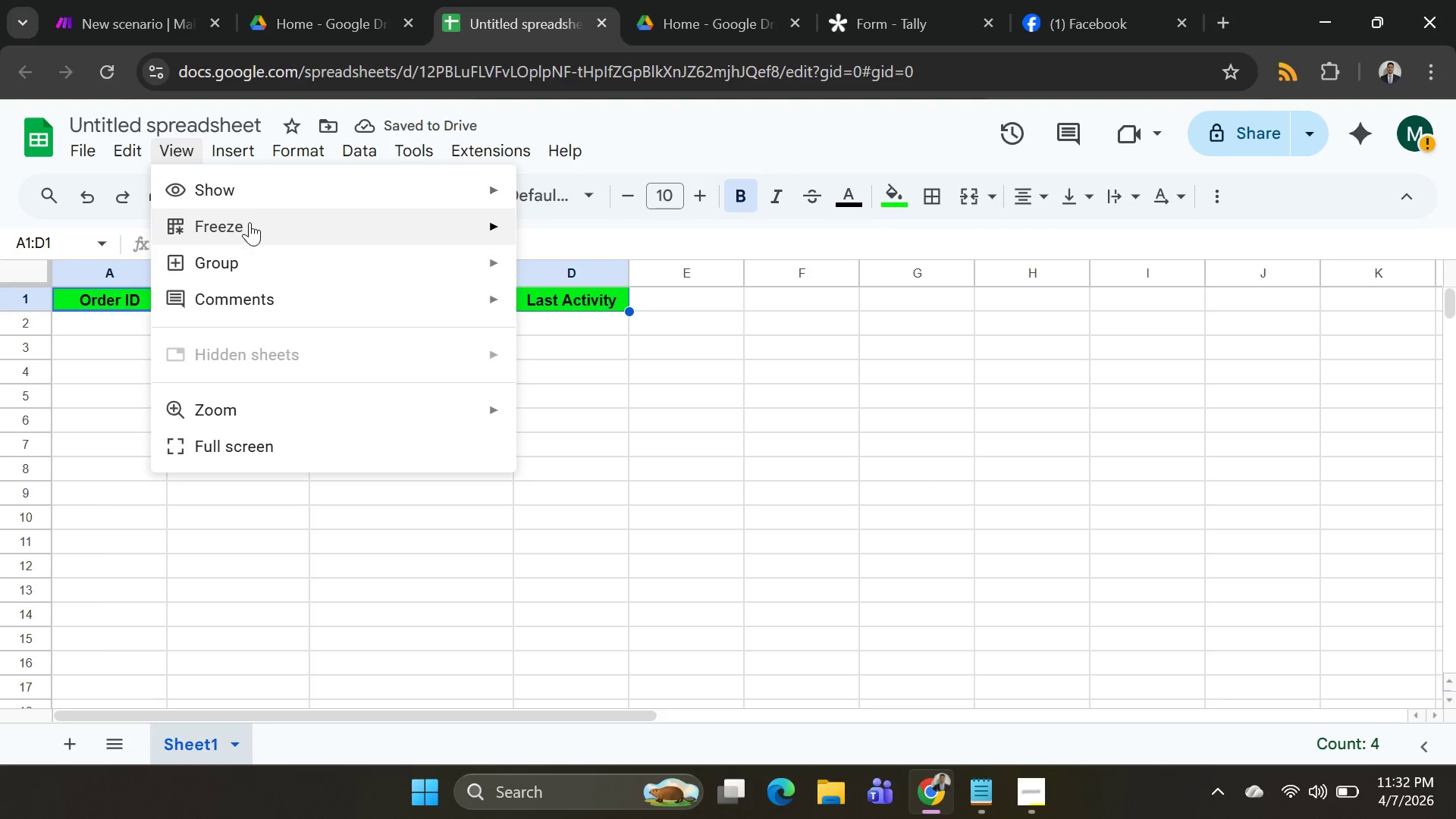 
left_click([249, 222])
 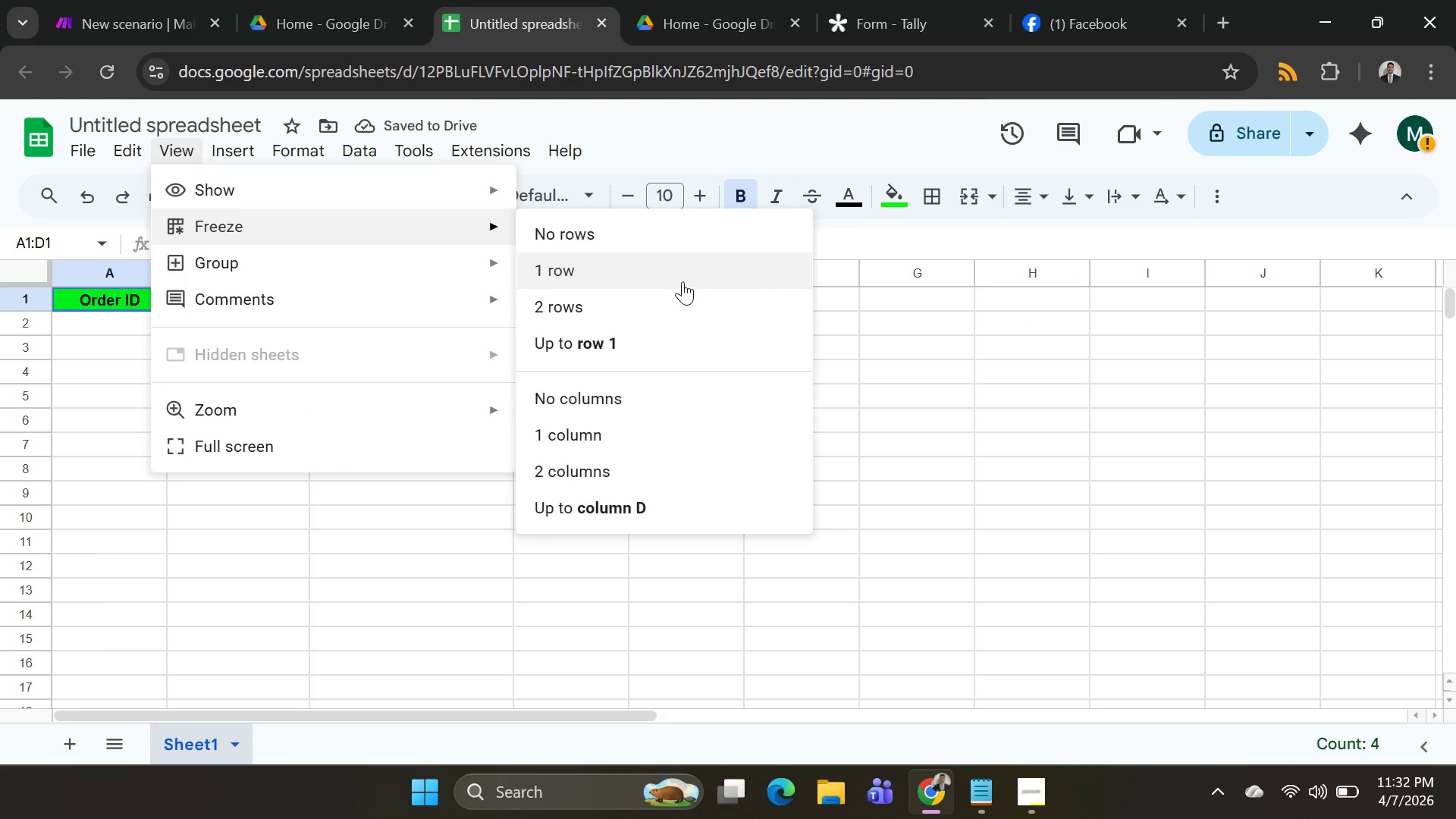 
left_click([682, 281])
 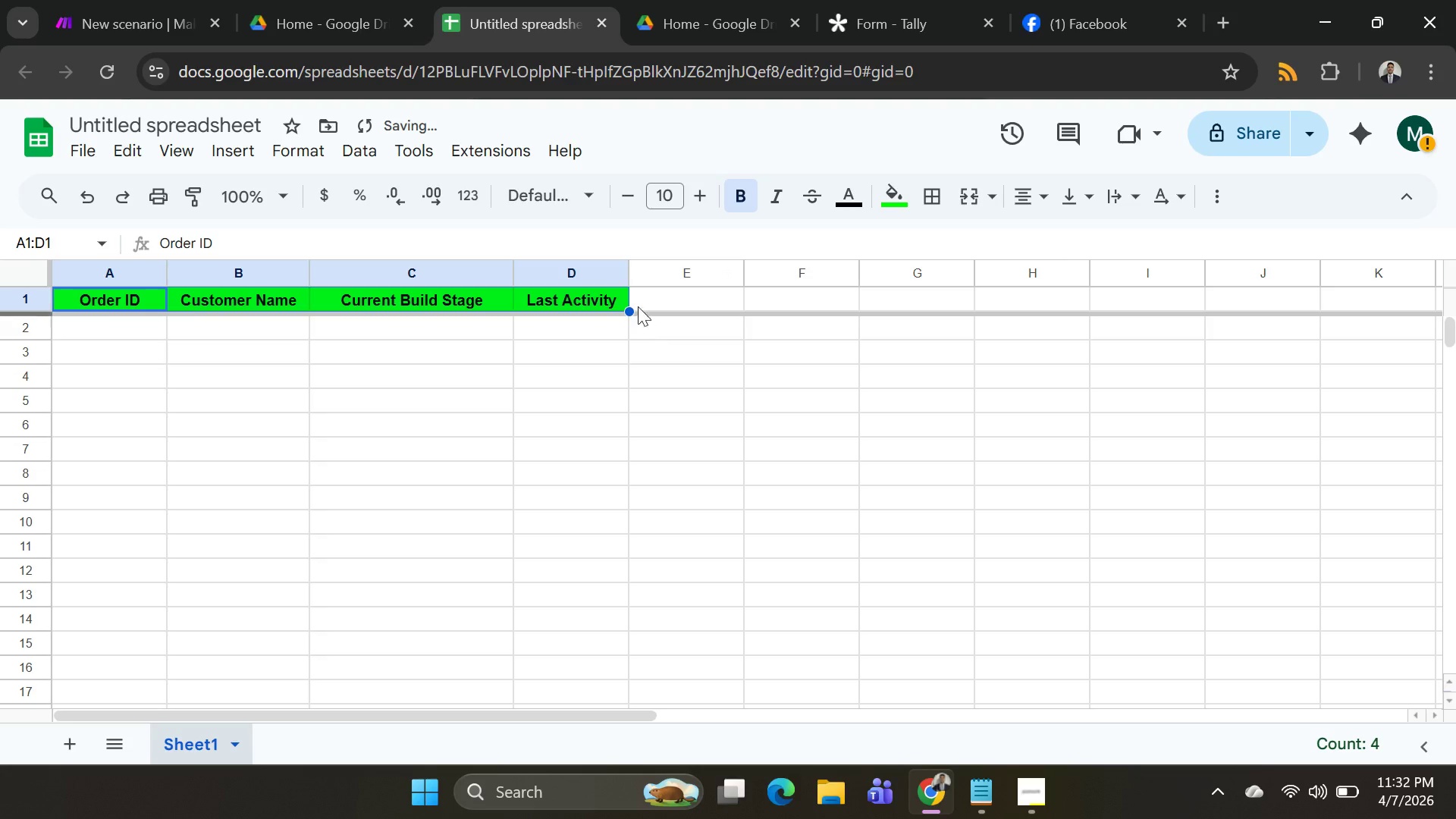 
left_click_drag(start_coordinate=[629, 271], to_coordinate=[758, 274])
 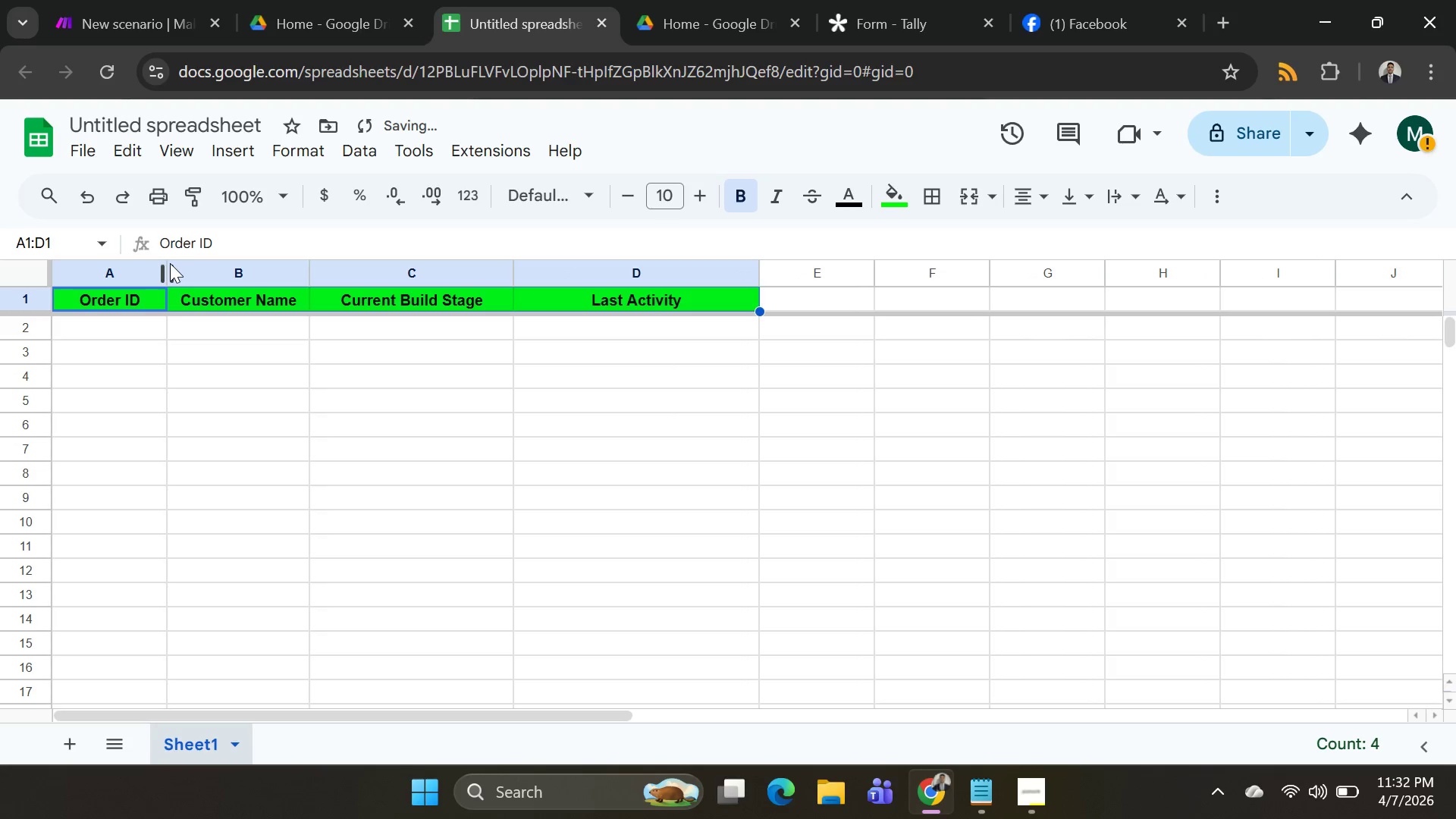 
left_click_drag(start_coordinate=[168, 268], to_coordinate=[243, 283])
 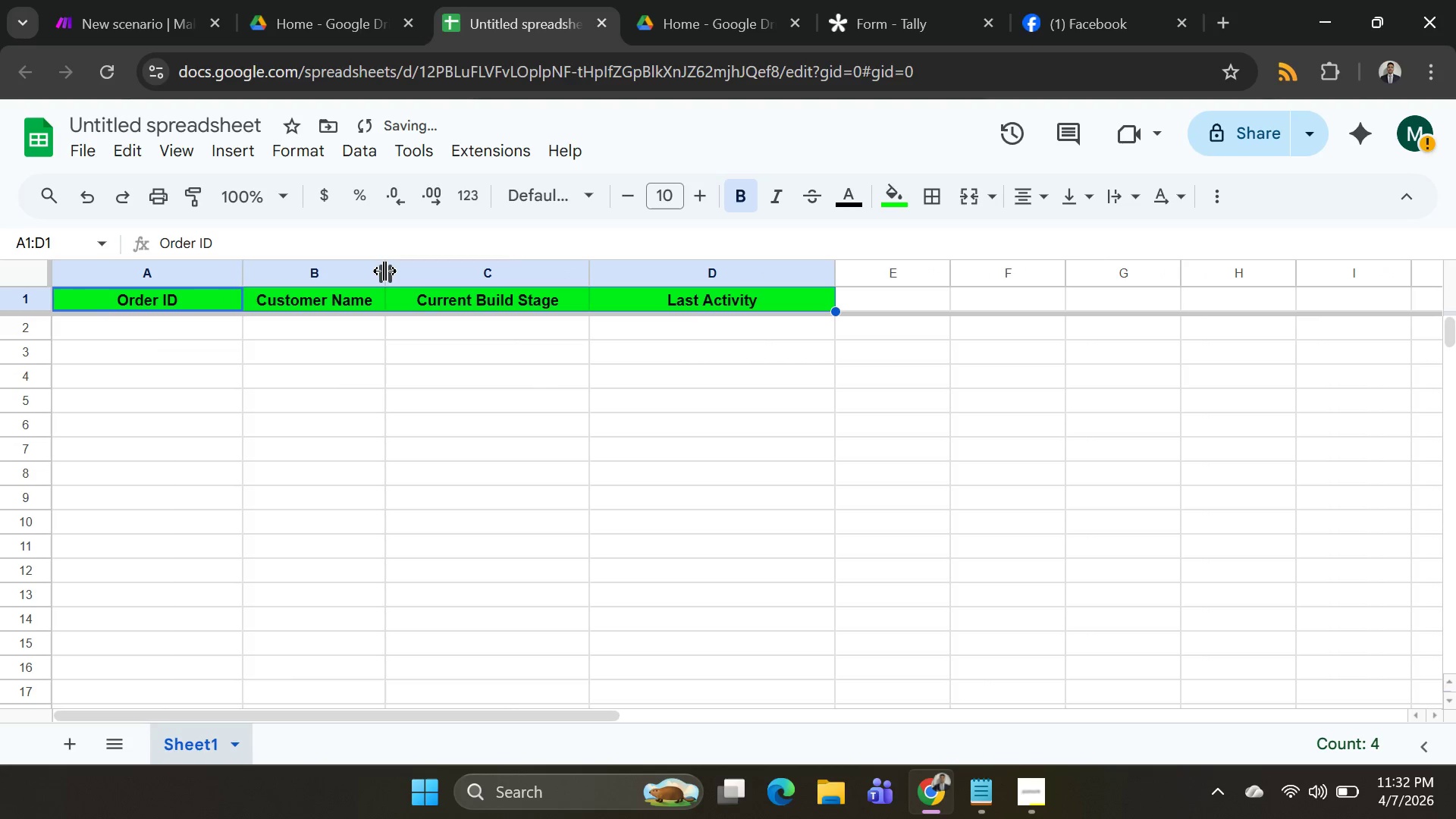 
left_click_drag(start_coordinate=[384, 271], to_coordinate=[473, 271])
 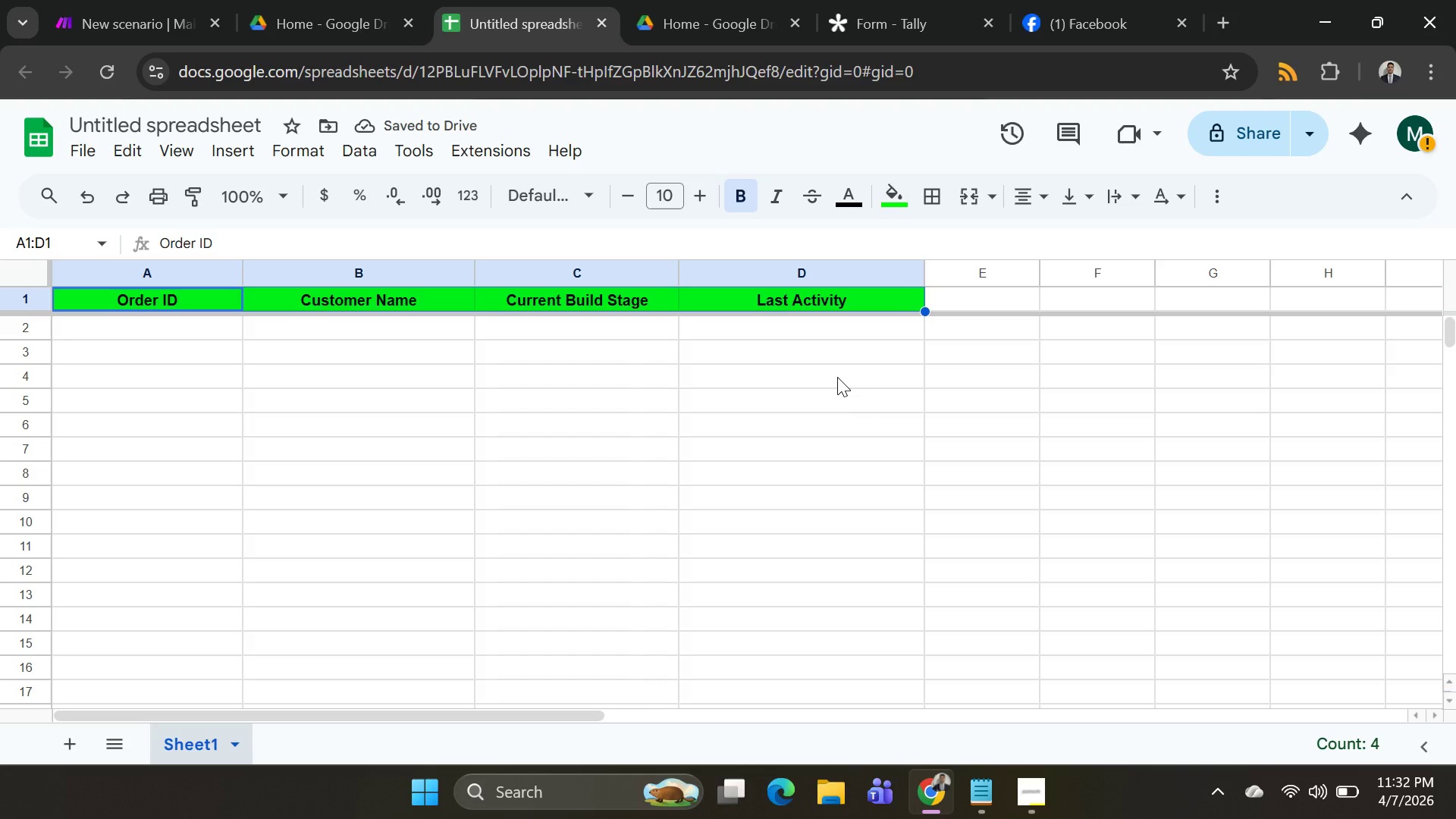 
scroll: coordinate [792, 463], scroll_direction: up, amount: 7.0
 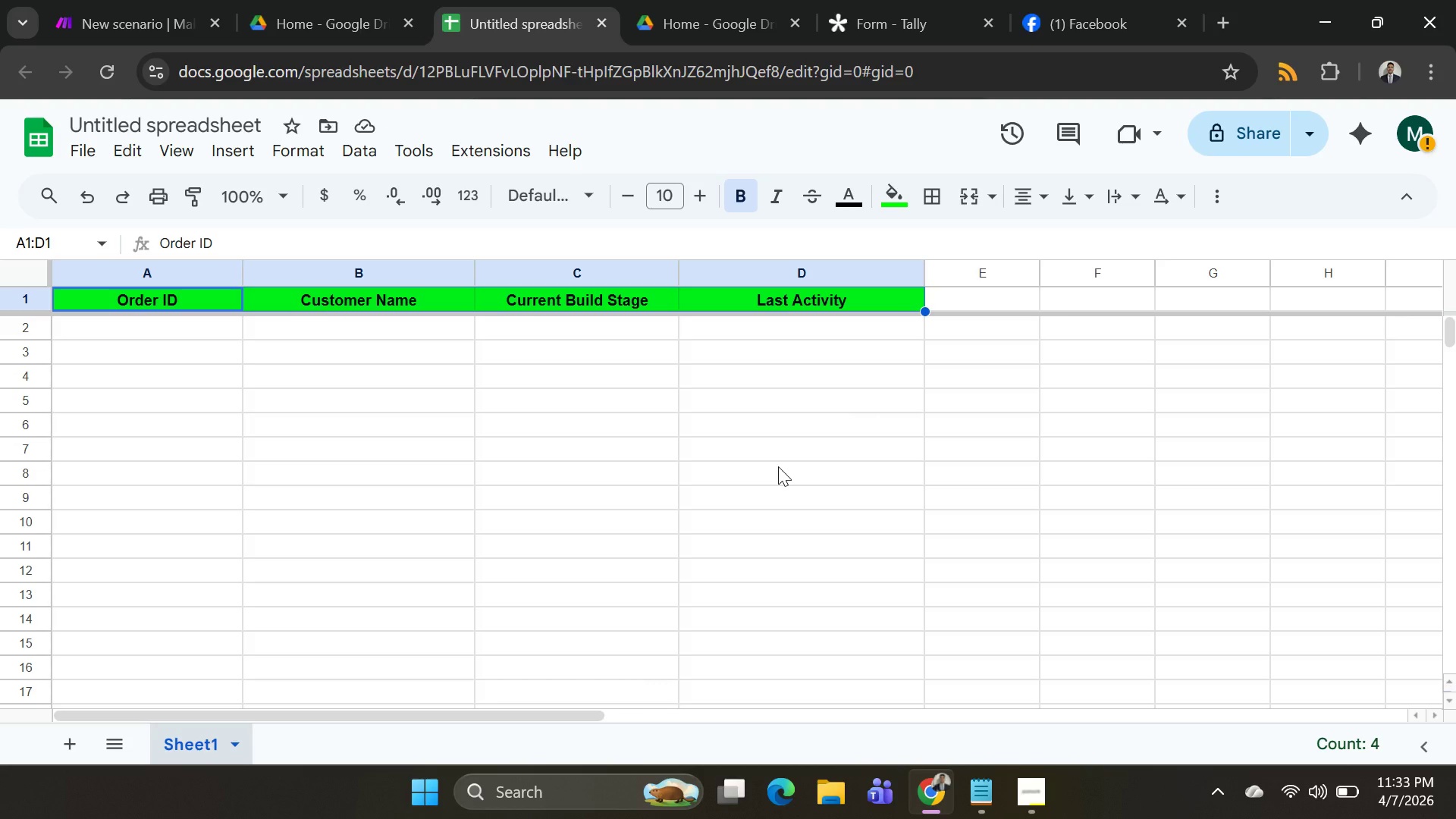 
wait(18.33)
 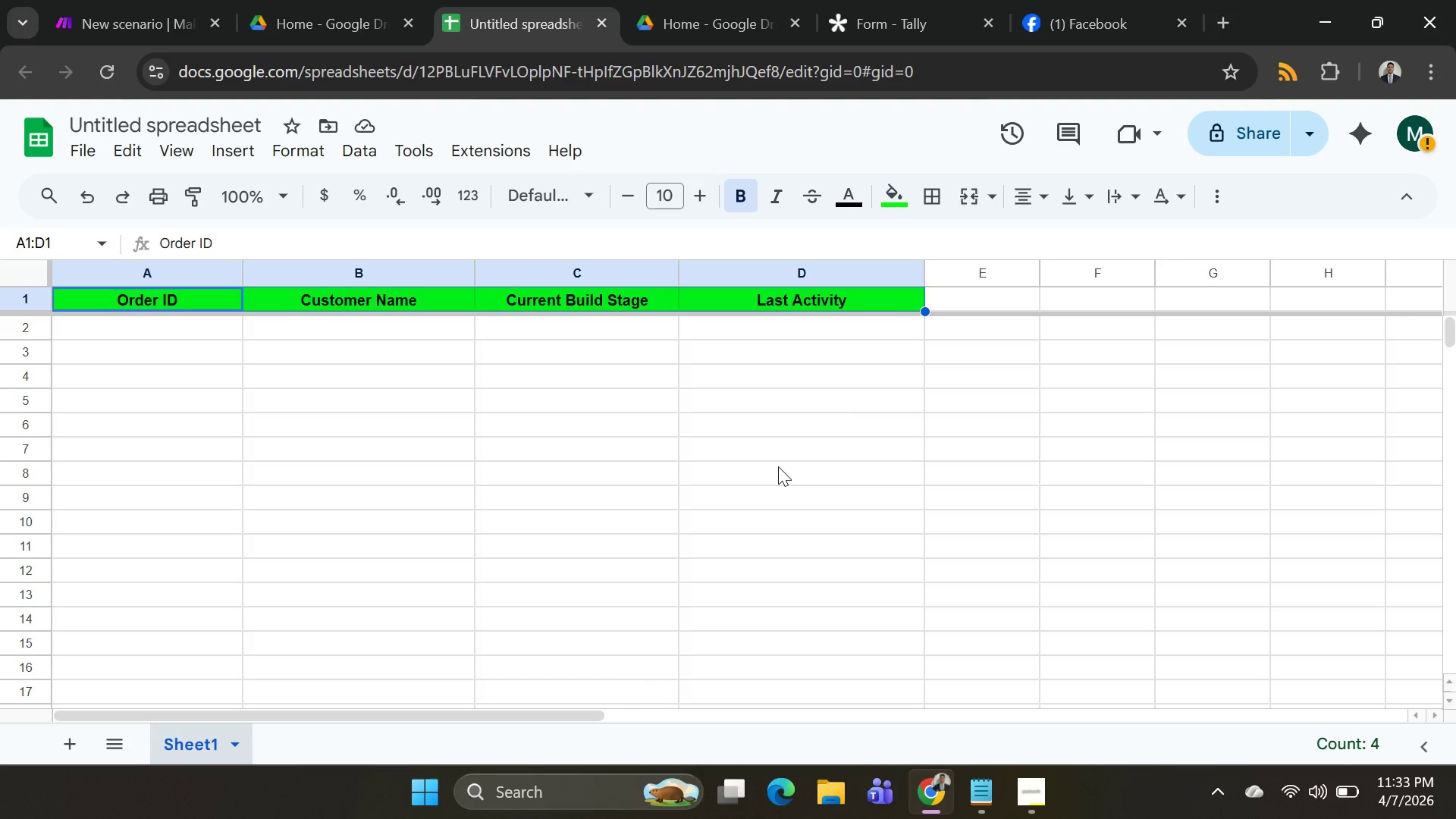 
key(Control+A)
 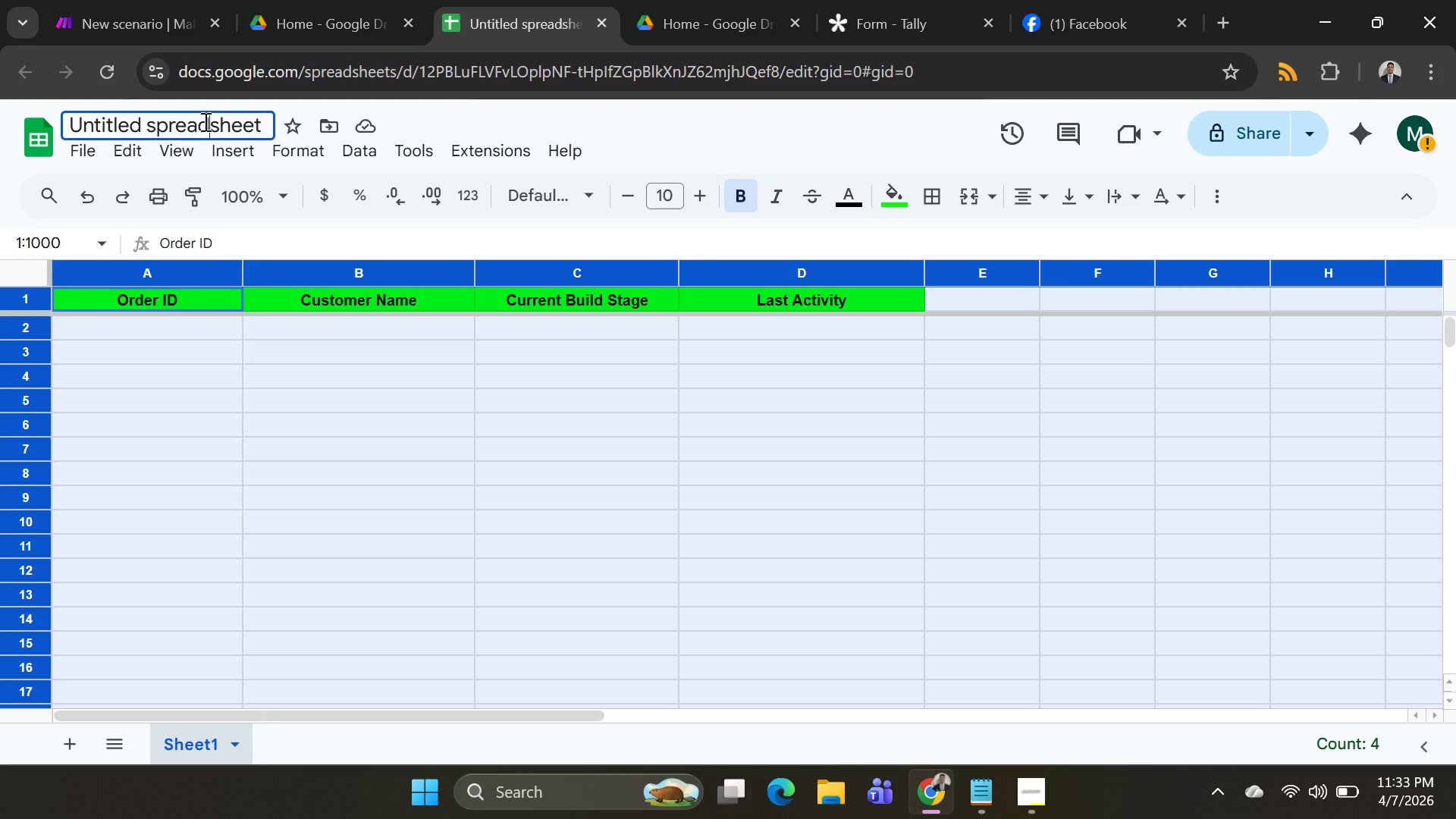 
double_click([204, 121])
 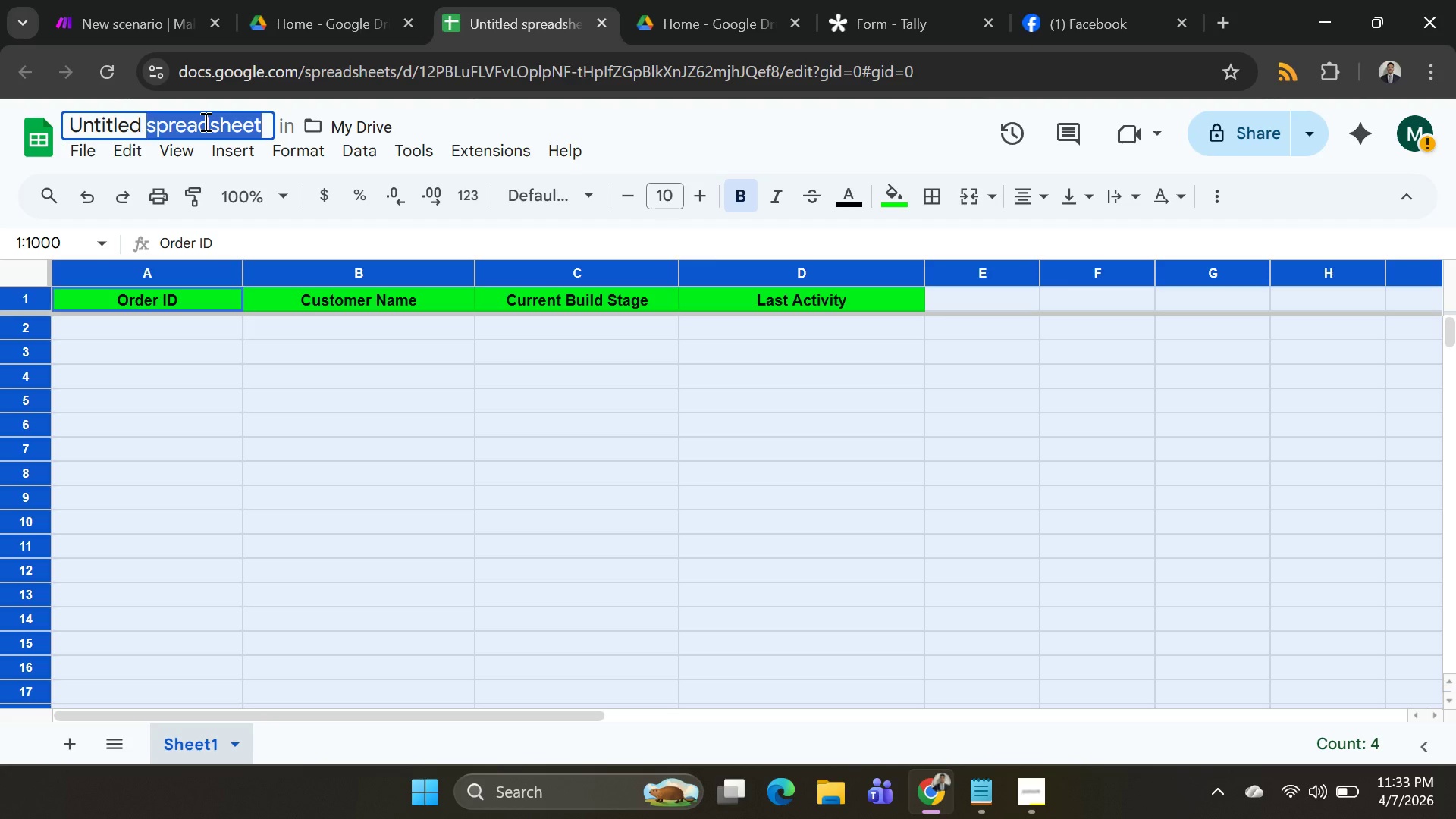 
key(Control+ControlLeft)
 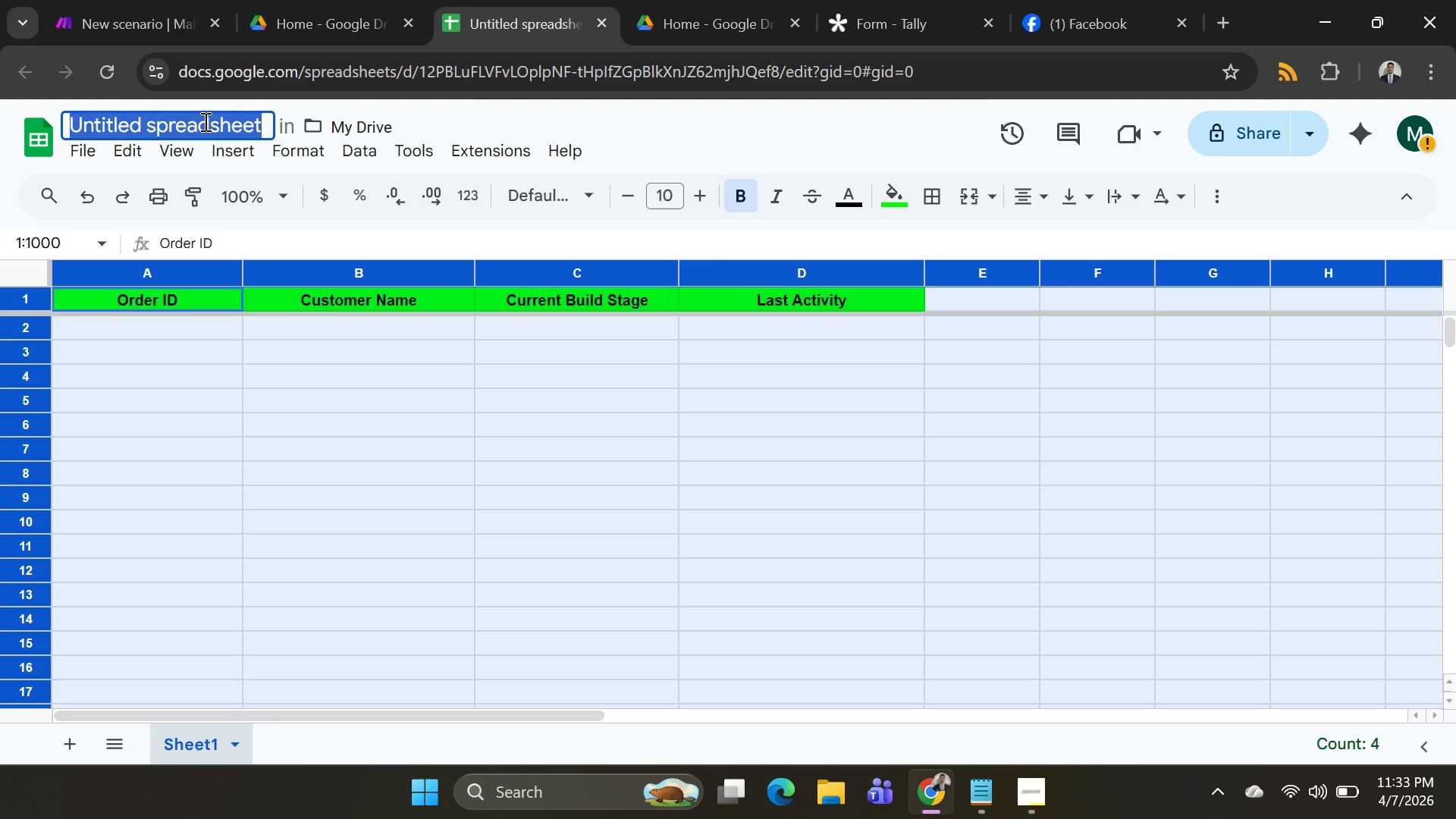 
key(Control+A)
 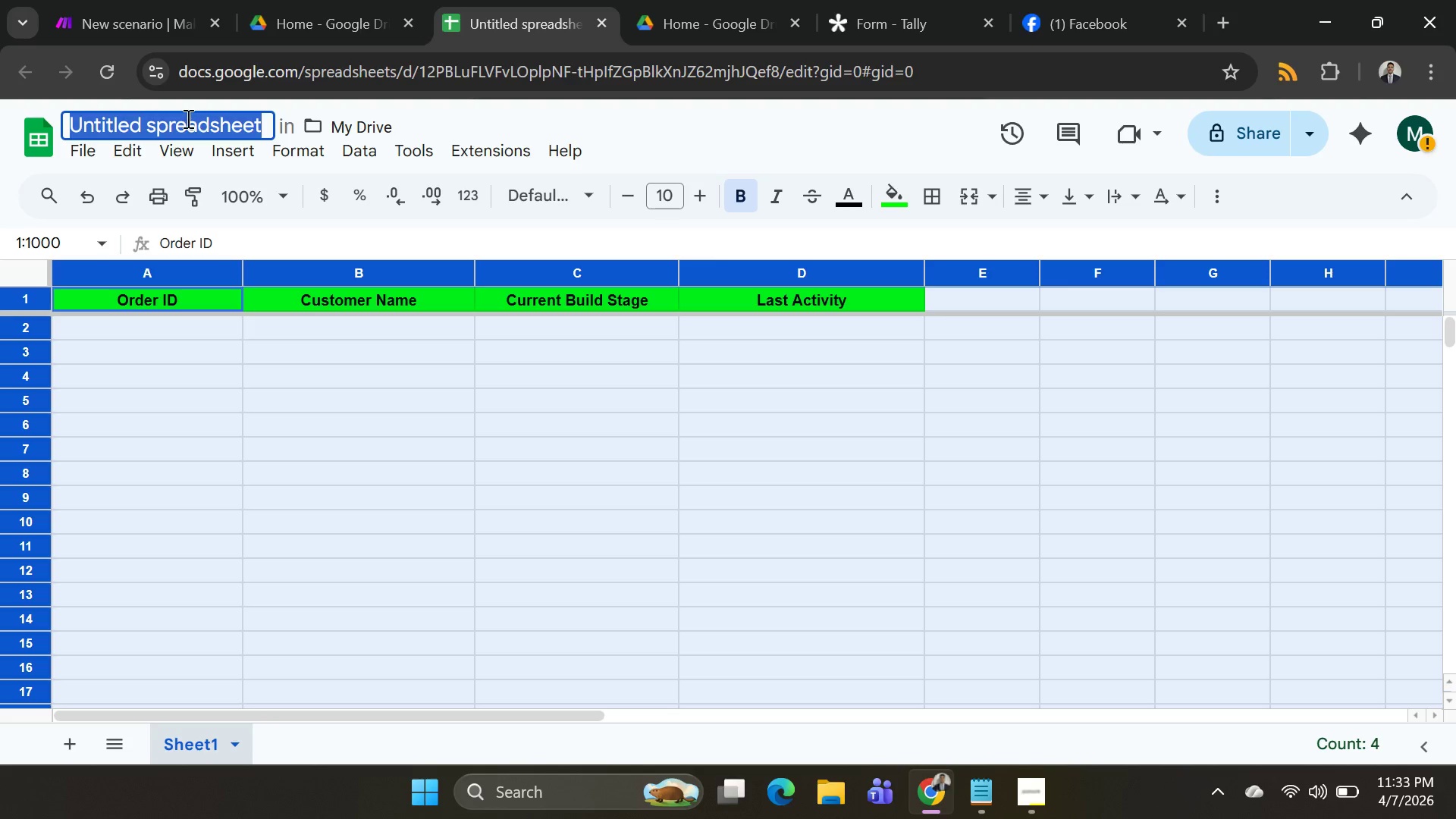 
type(Prud)
key(Backspace)
key(Backspace)
type(oduction Master)
 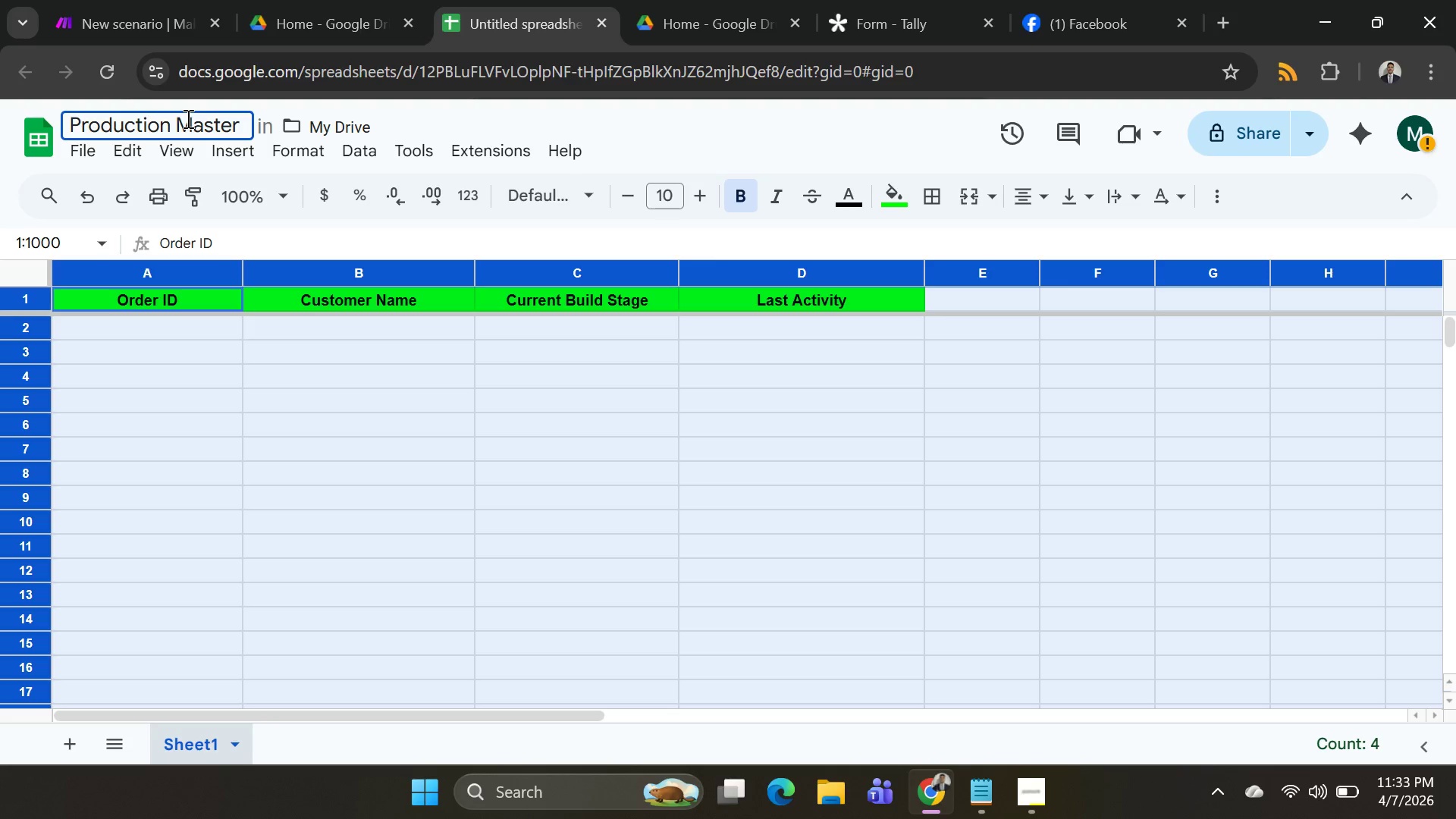 
key(Enter)
 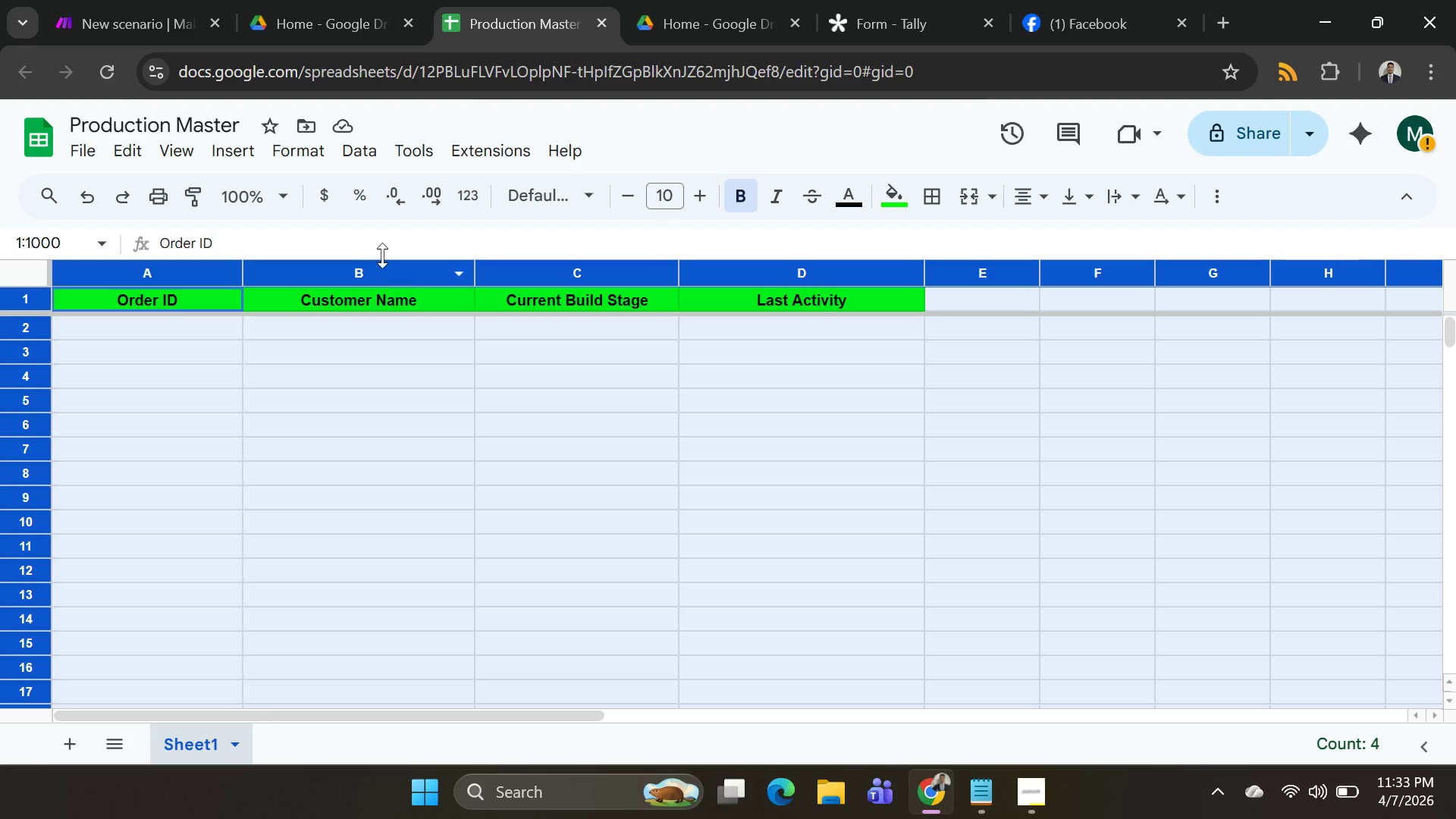 
left_click([381, 245])
 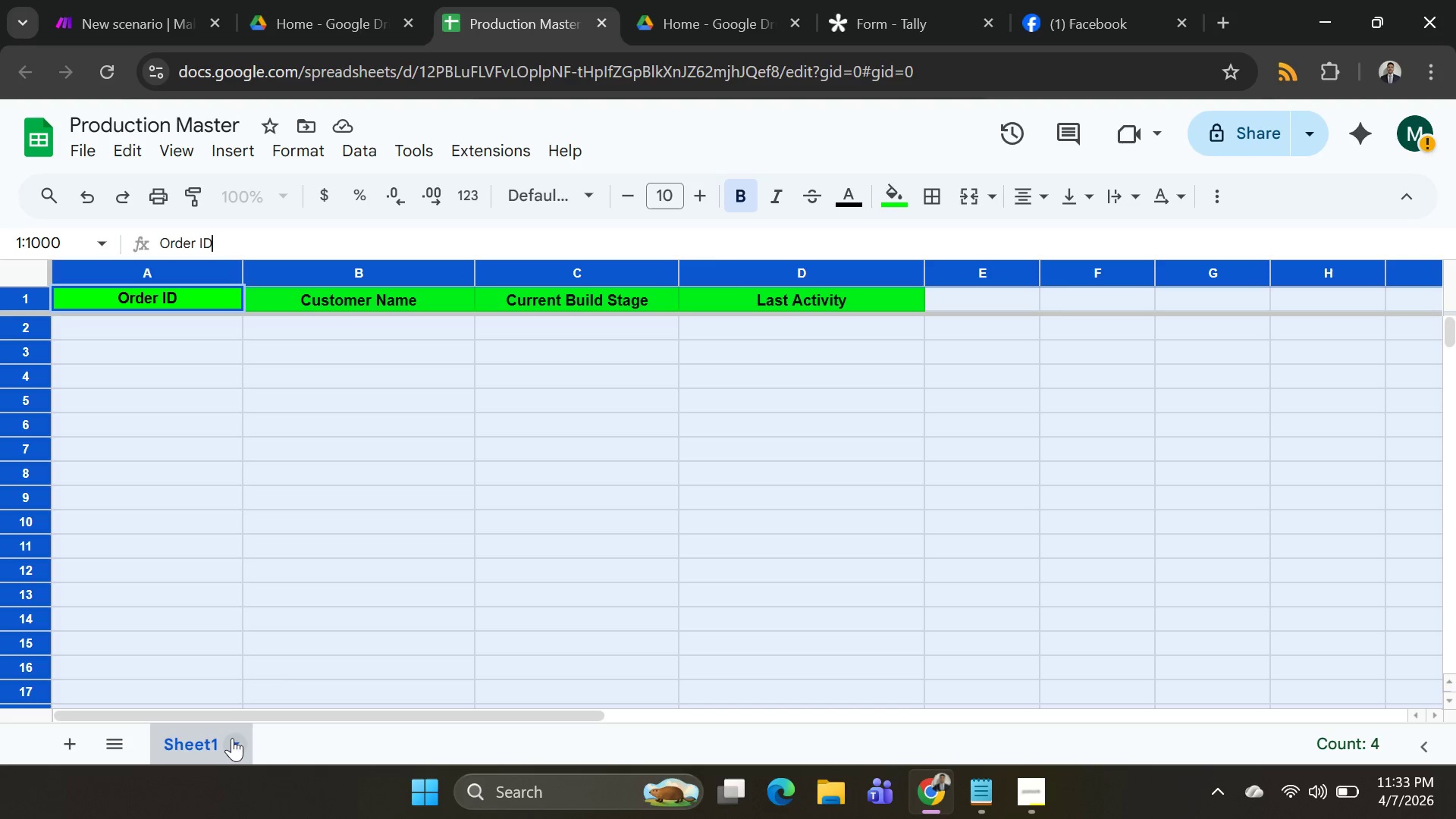 
left_click([312, 745])
 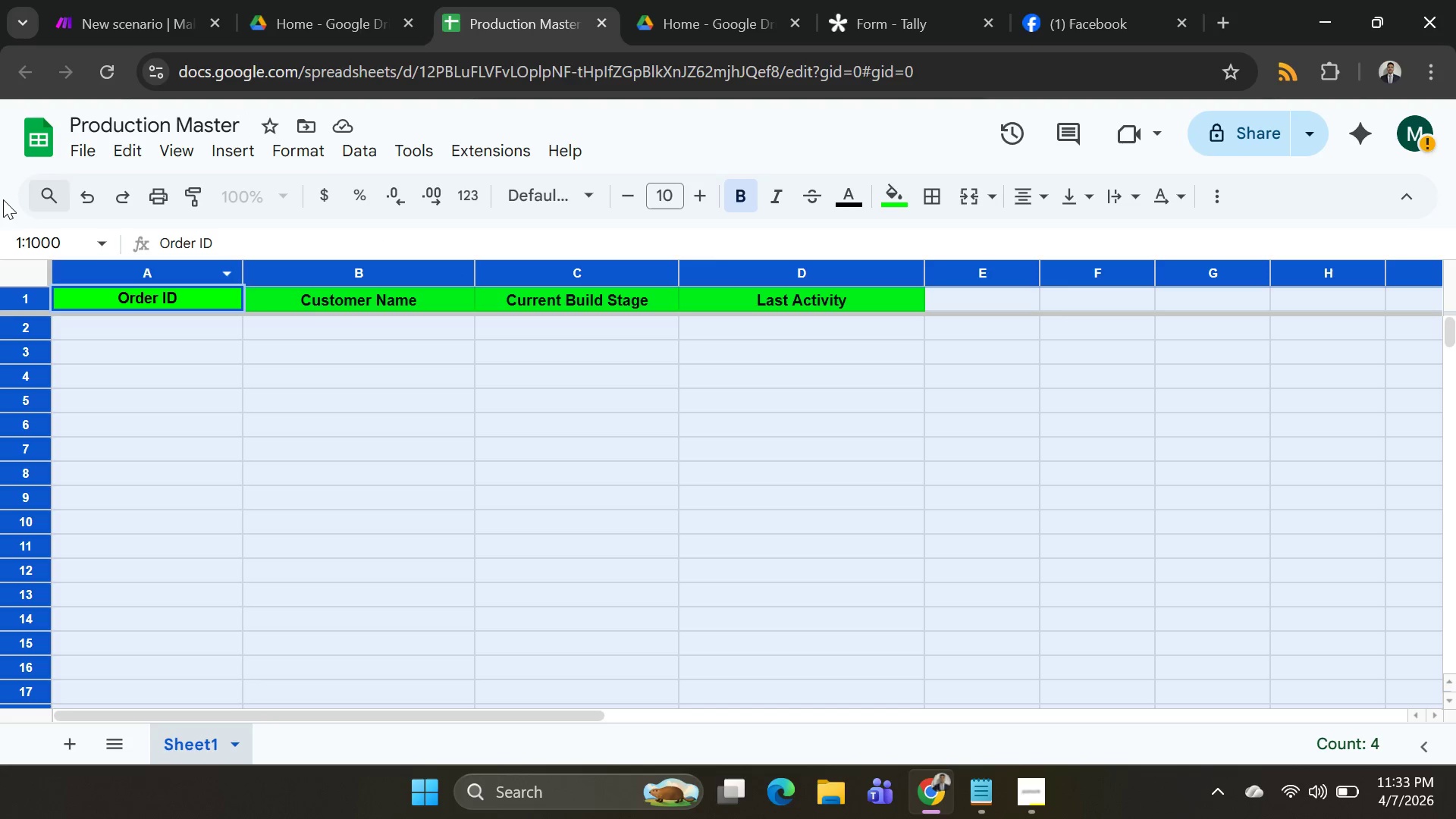 
left_click([0, 197])
 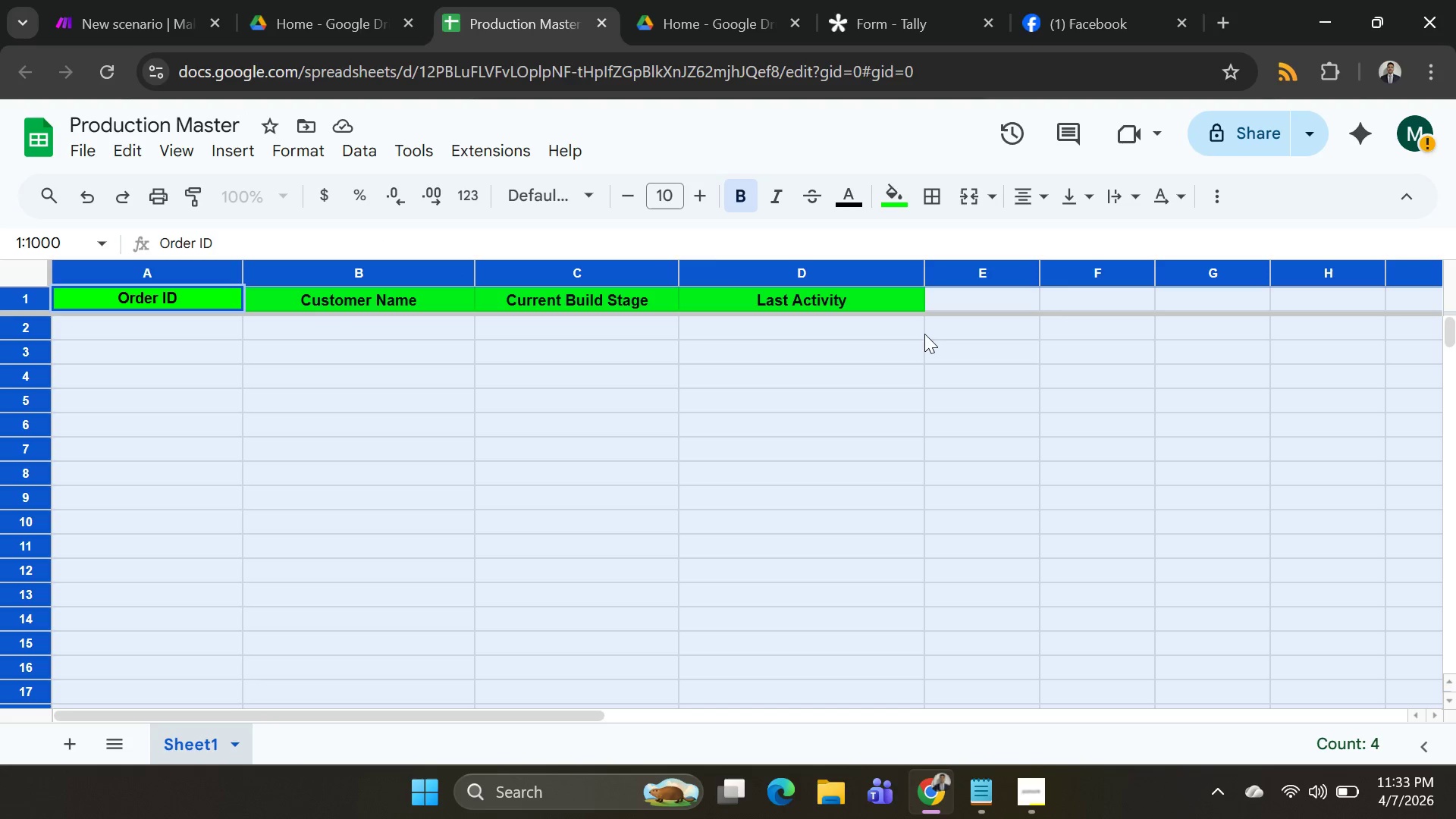 
key(Escape)
 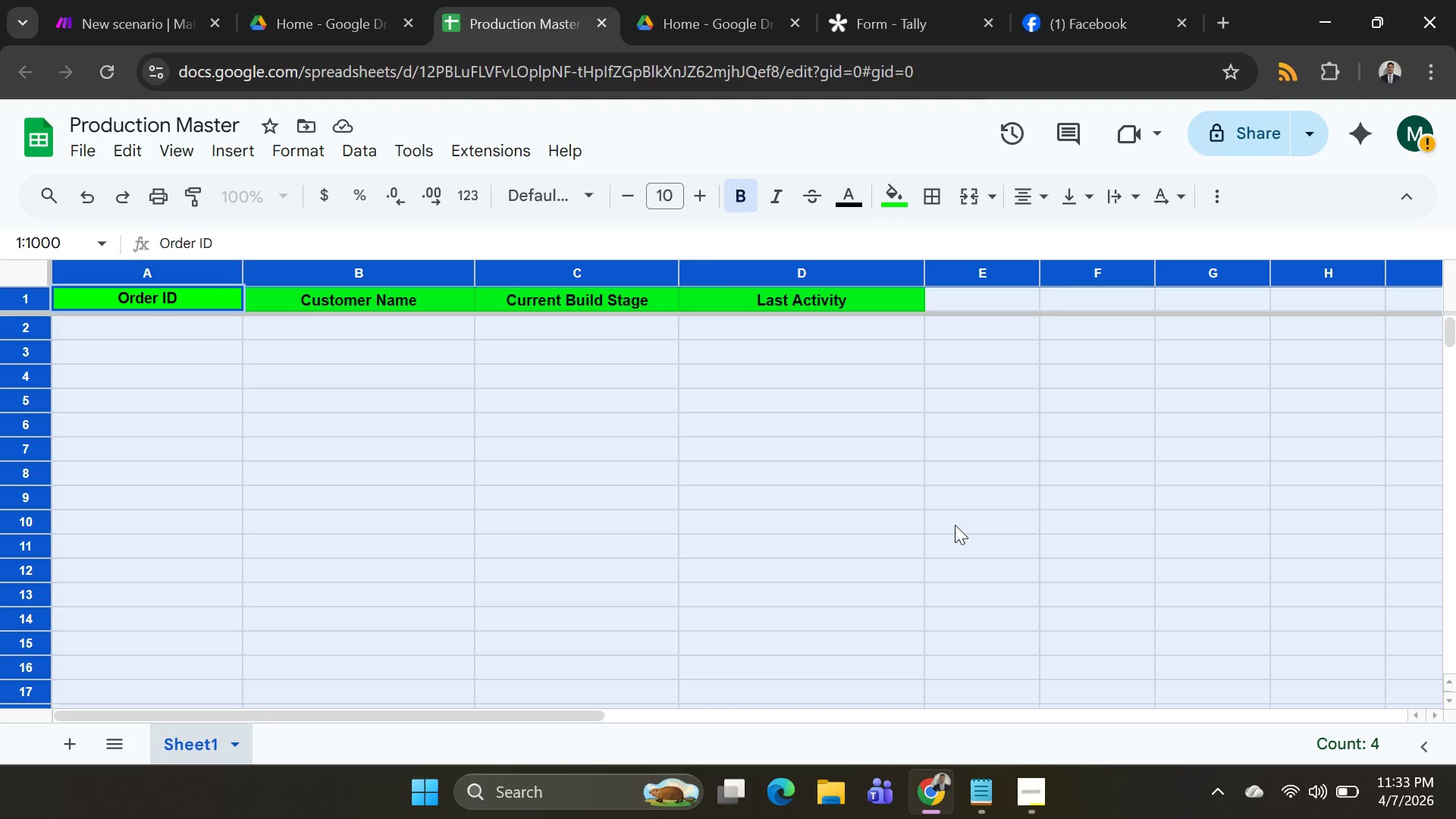 
left_click_drag(start_coordinate=[954, 526], to_coordinate=[950, 526])
 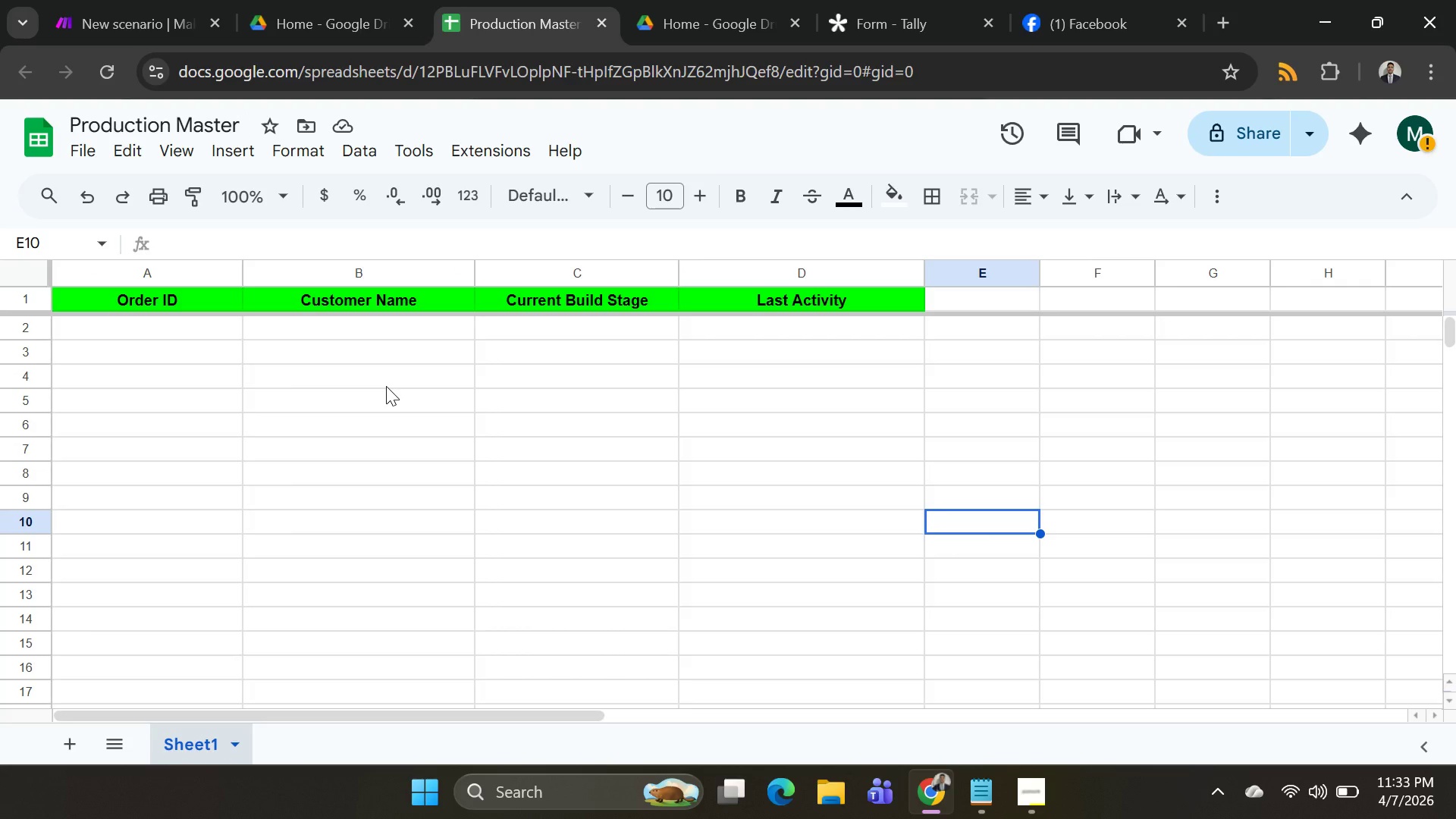 
wait(30.34)
 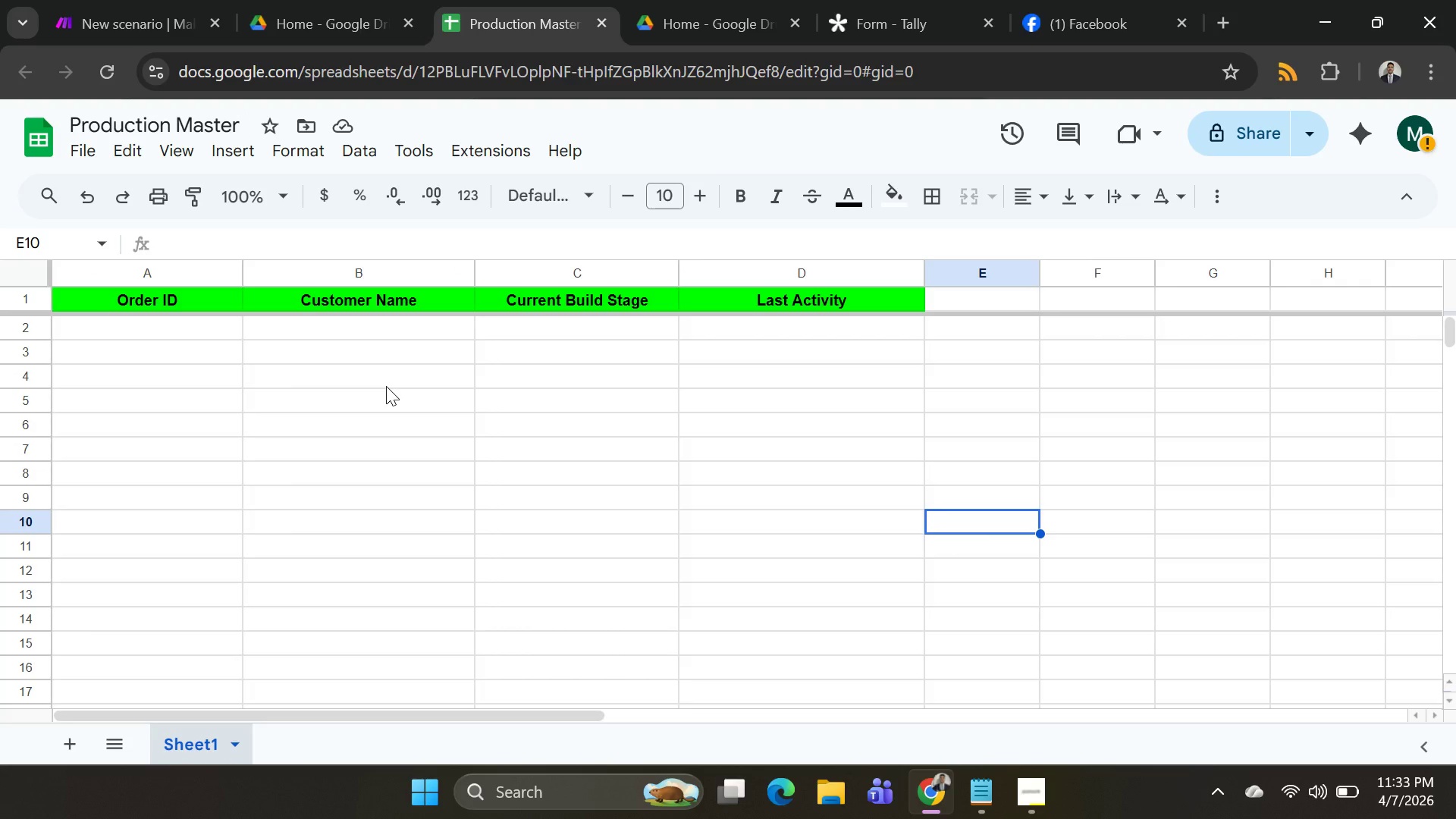 
left_click([922, 27])
 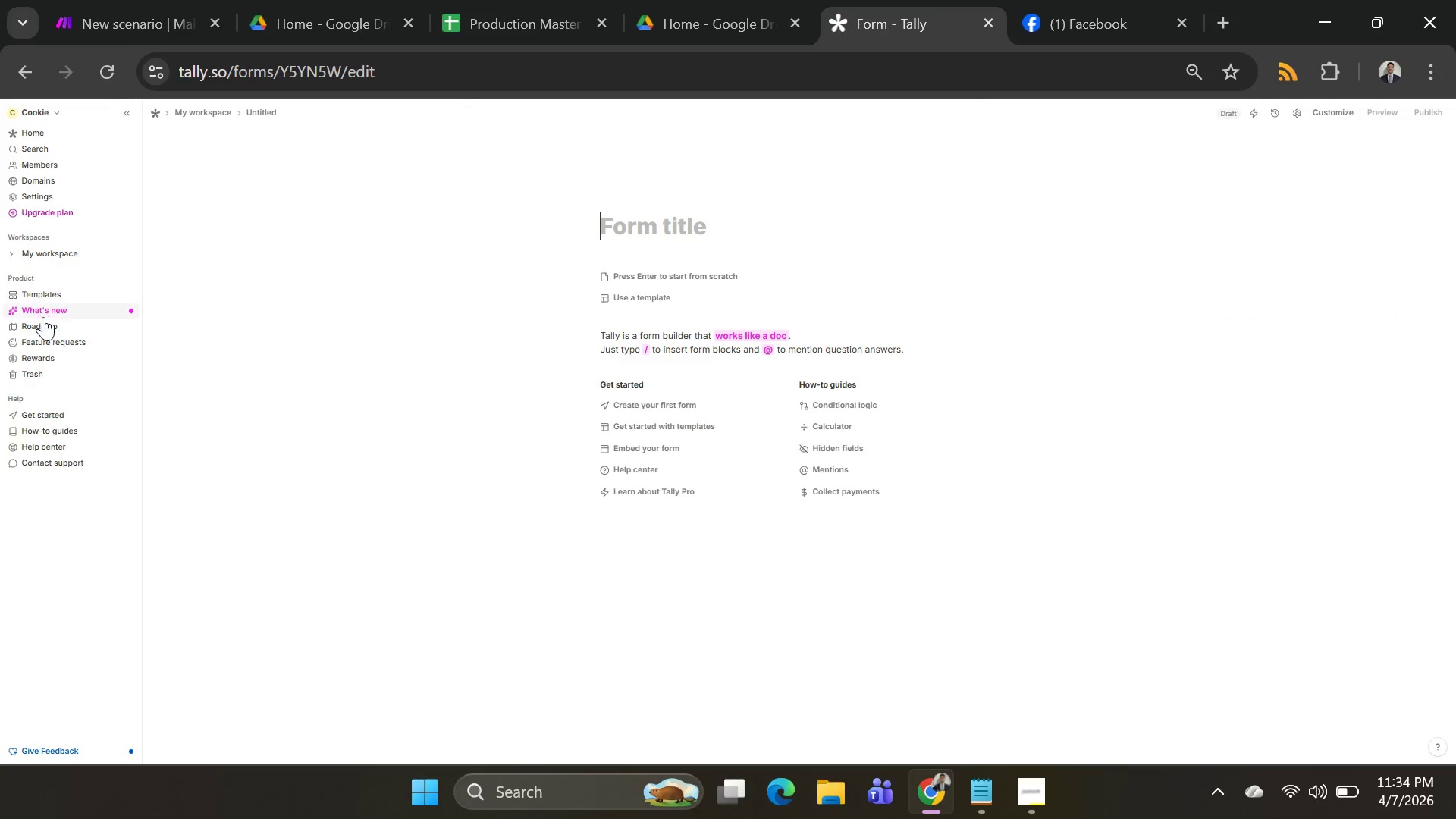 
left_click([42, 295])
 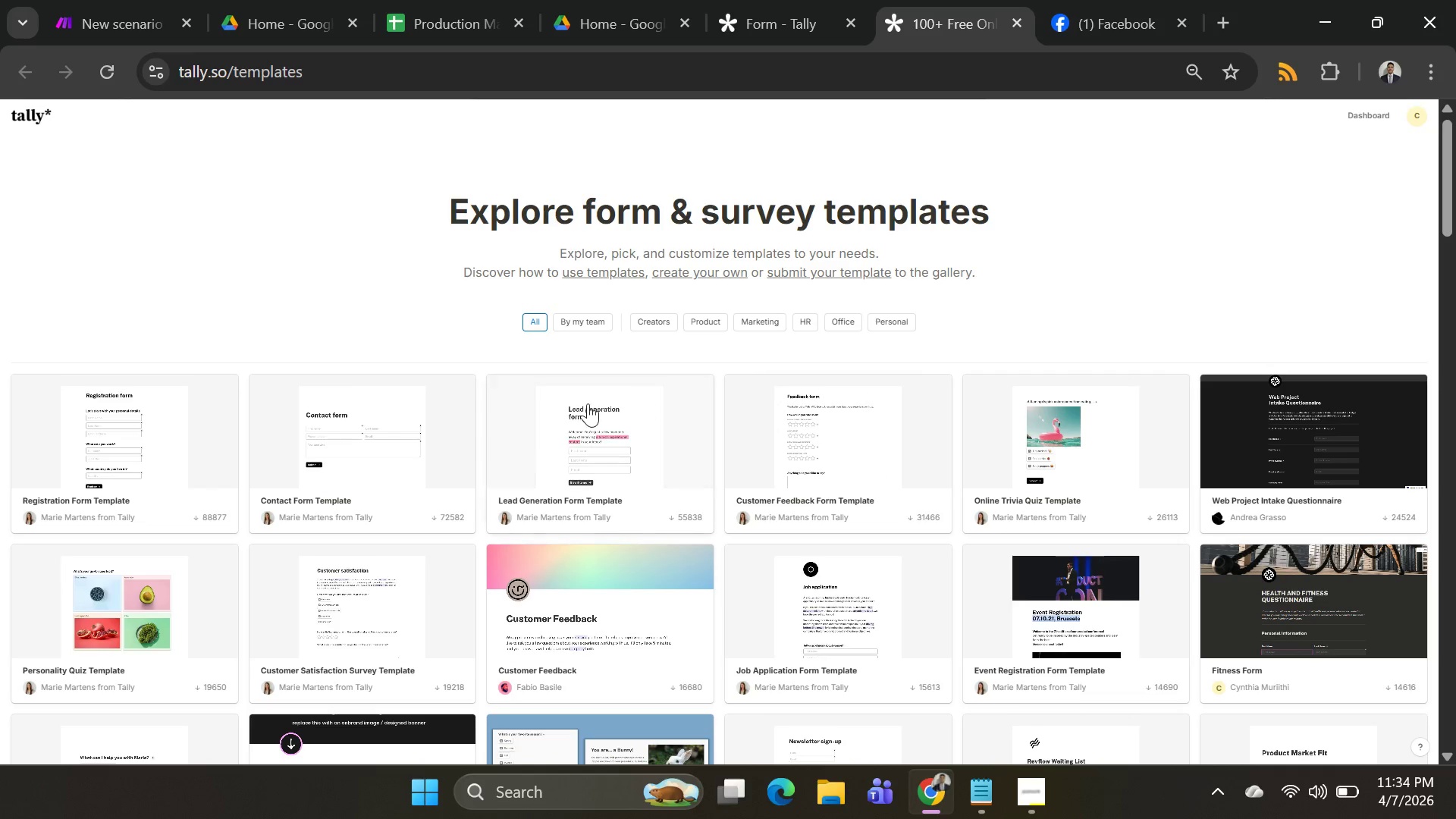 
left_click([607, 437])
 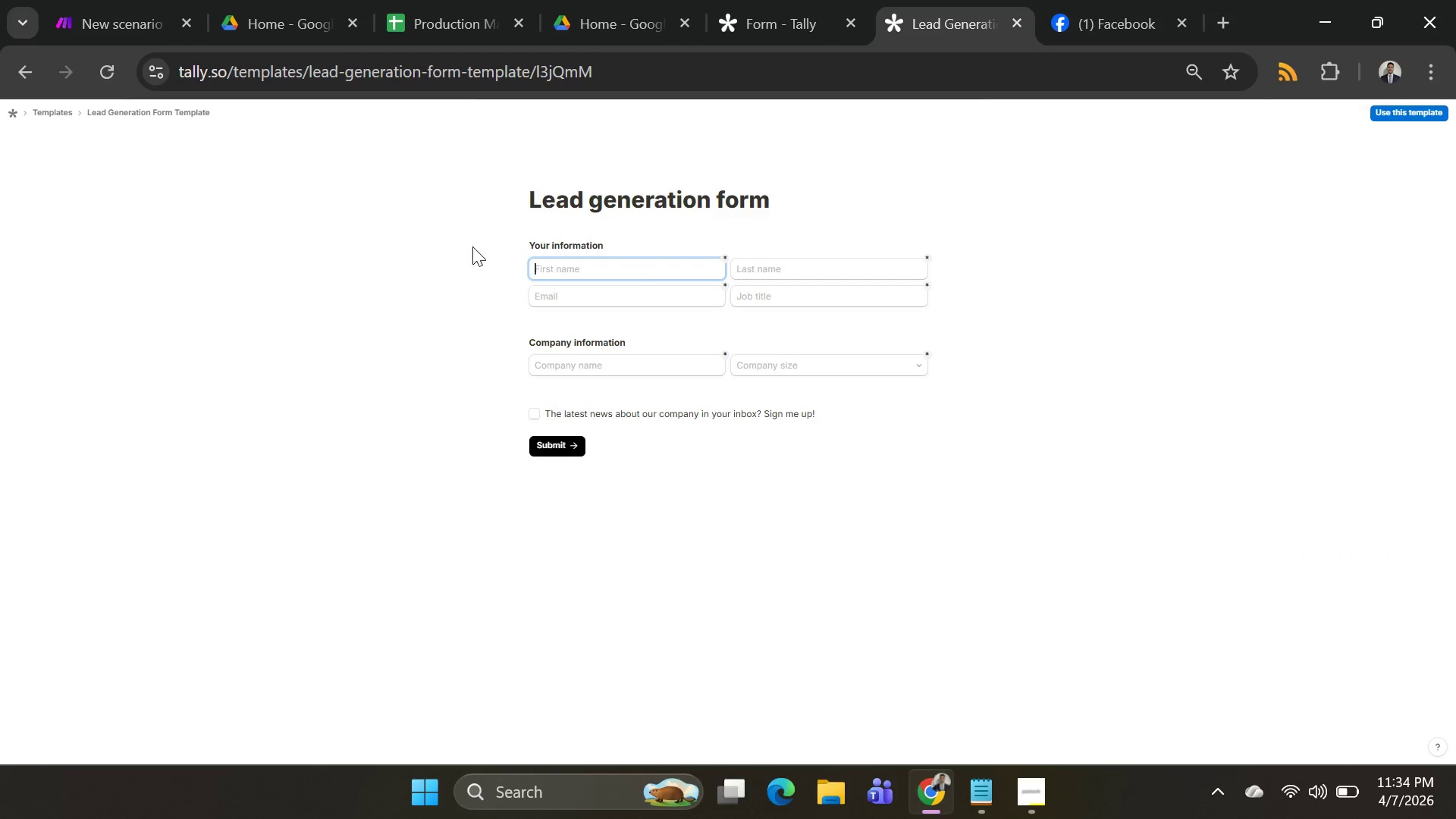 
left_click([472, 260])
 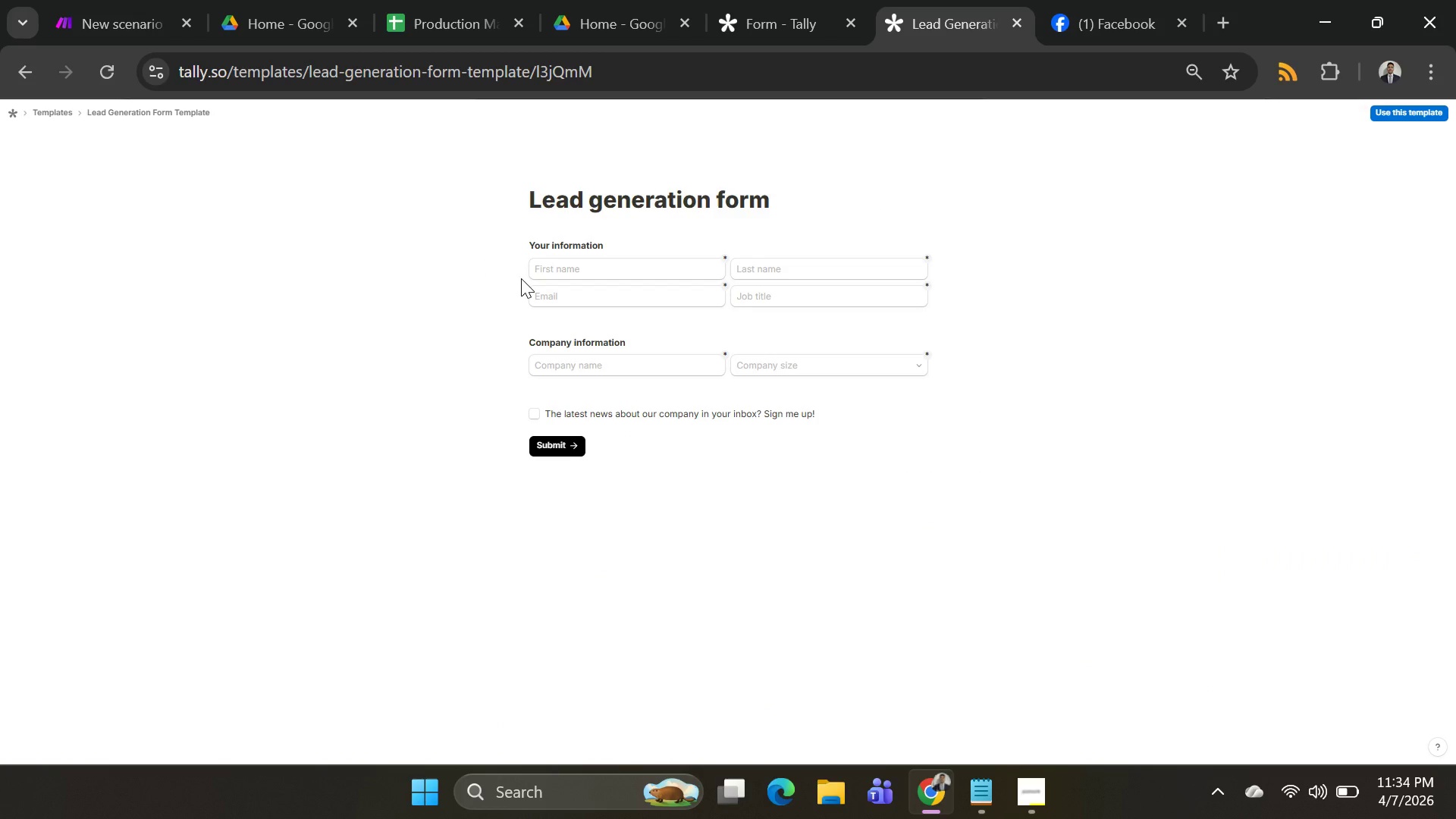 
left_click([521, 278])
 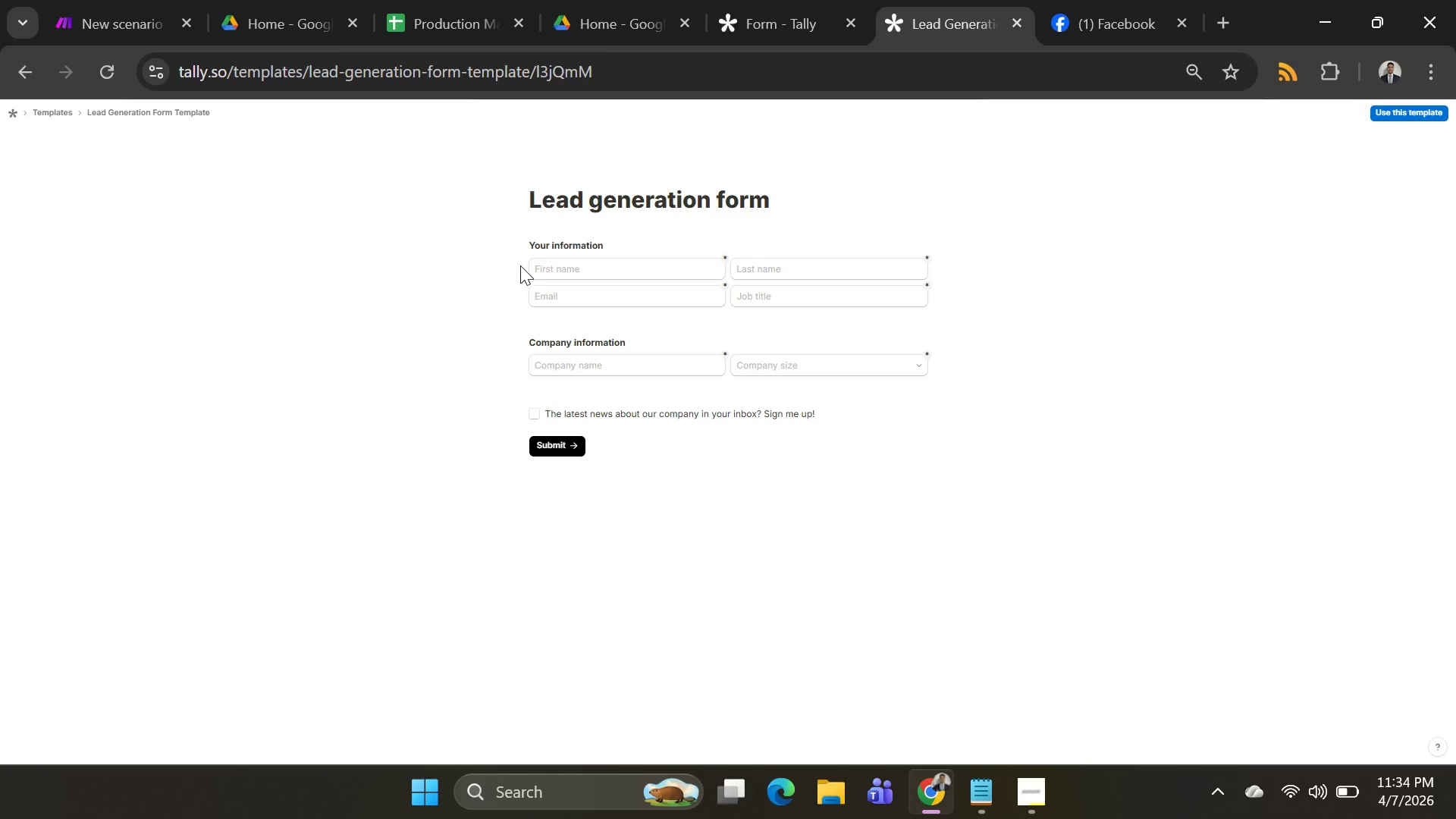 
left_click([520, 265])
 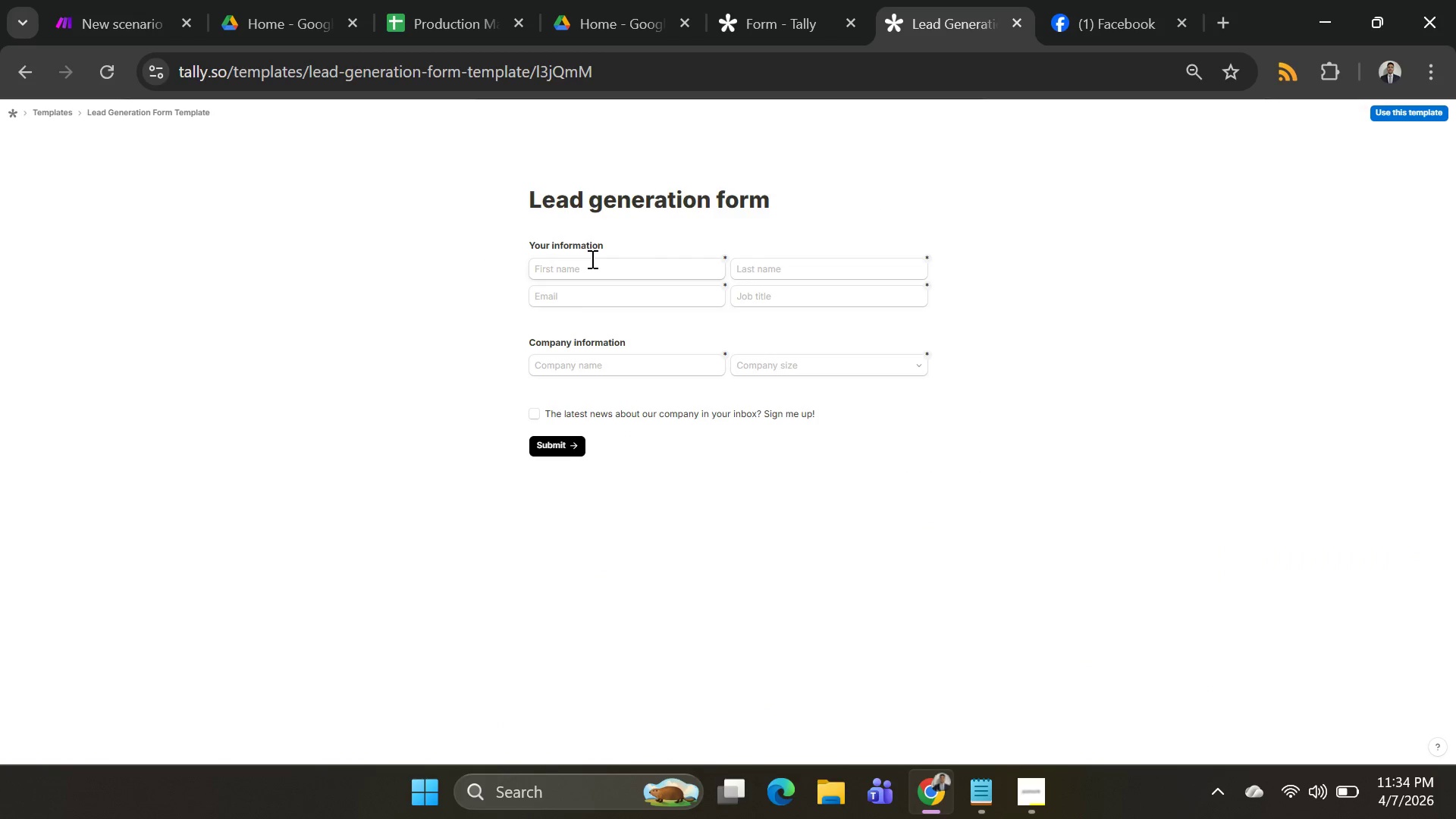 
left_click([591, 259])
 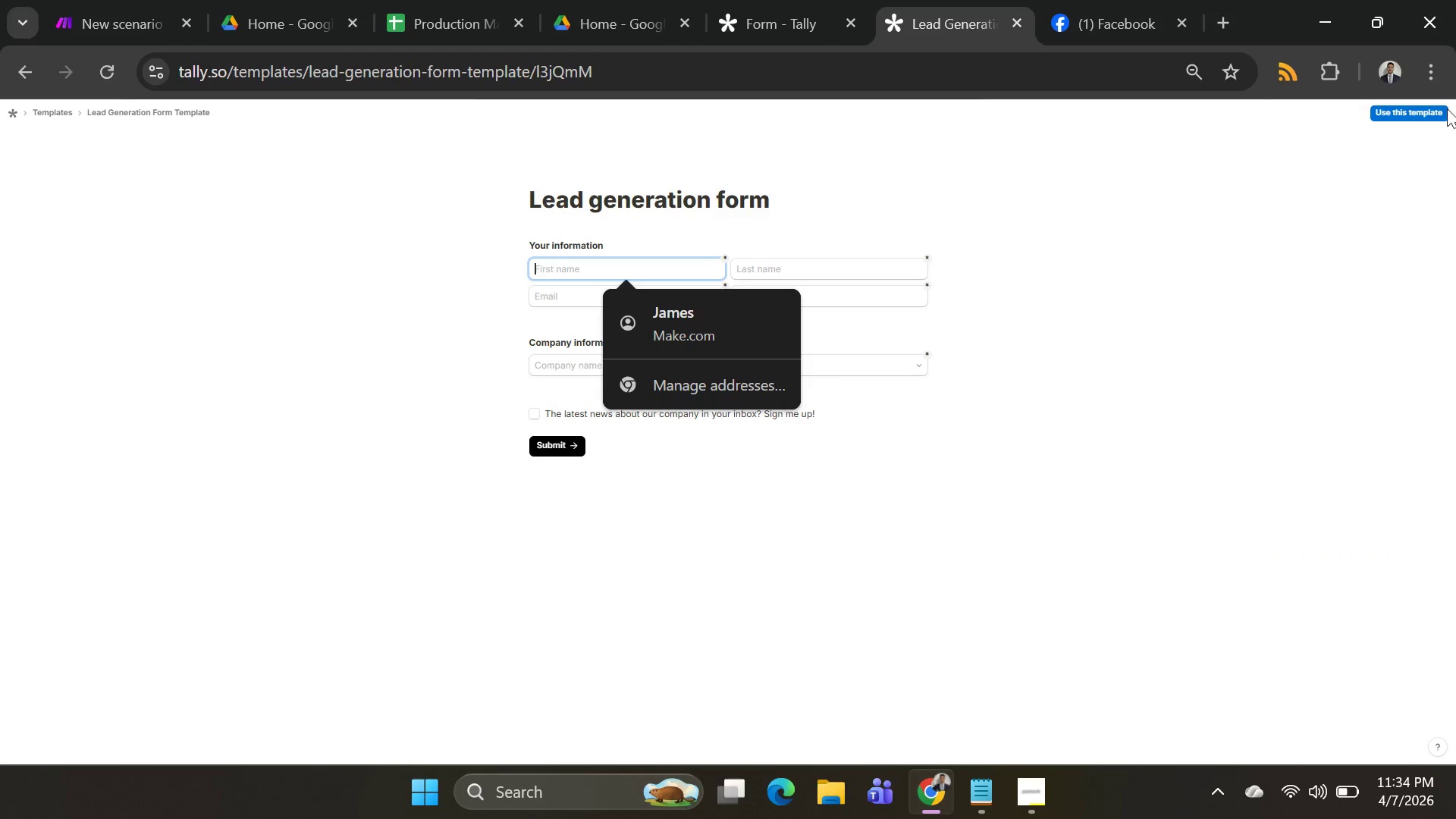 
left_click([1418, 107])
 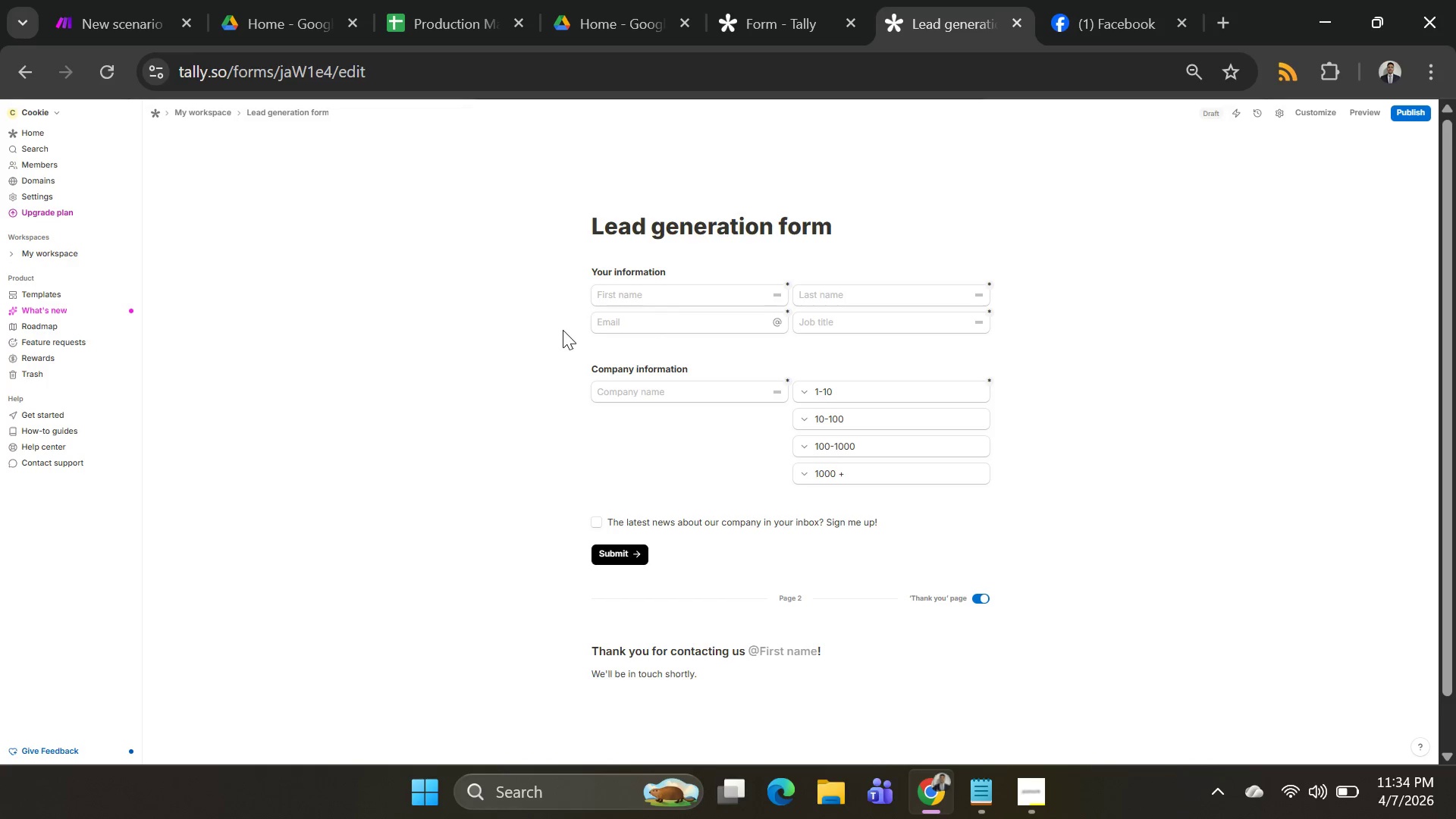 
wait(5.41)
 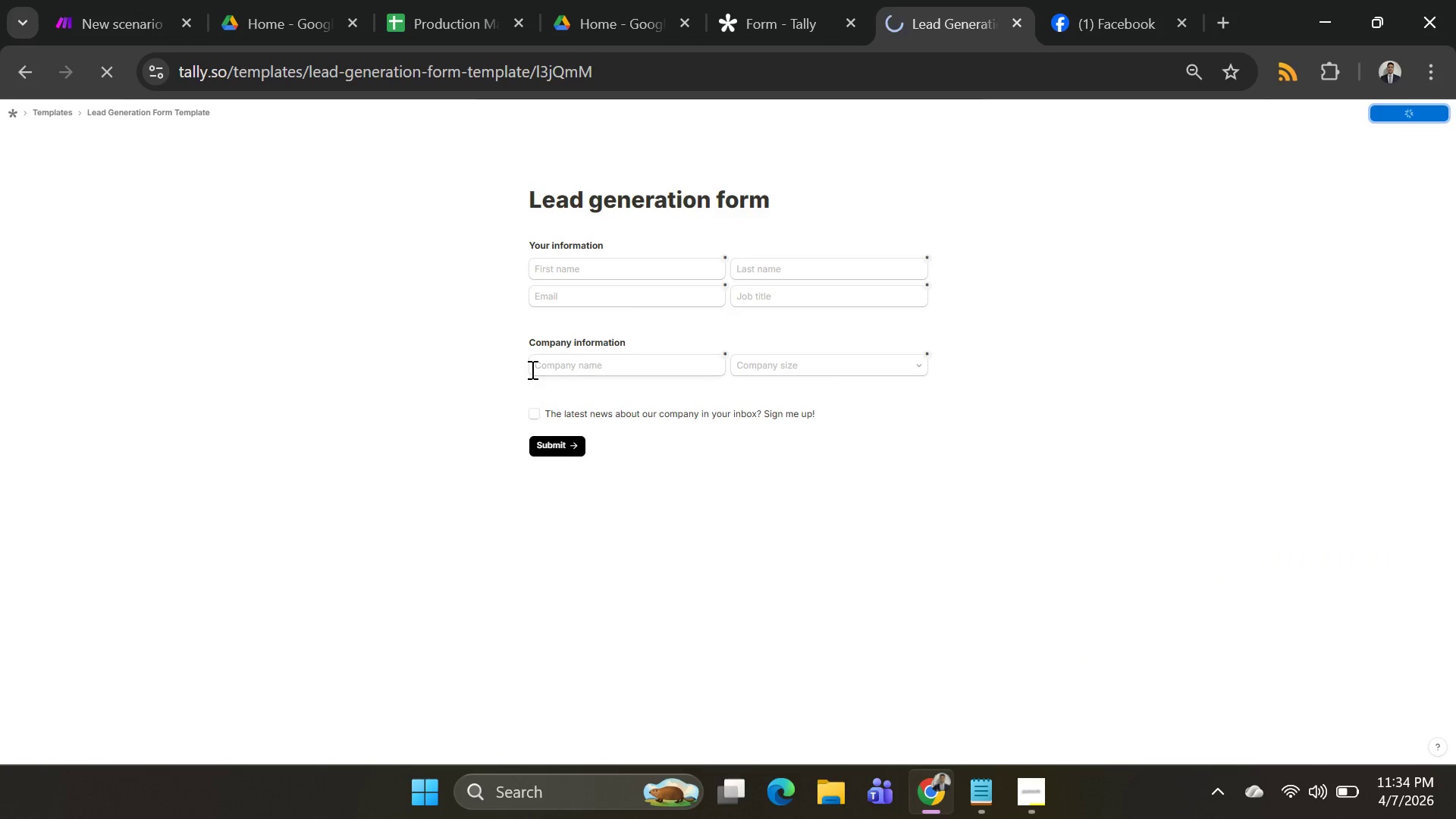 
left_click([582, 325])
 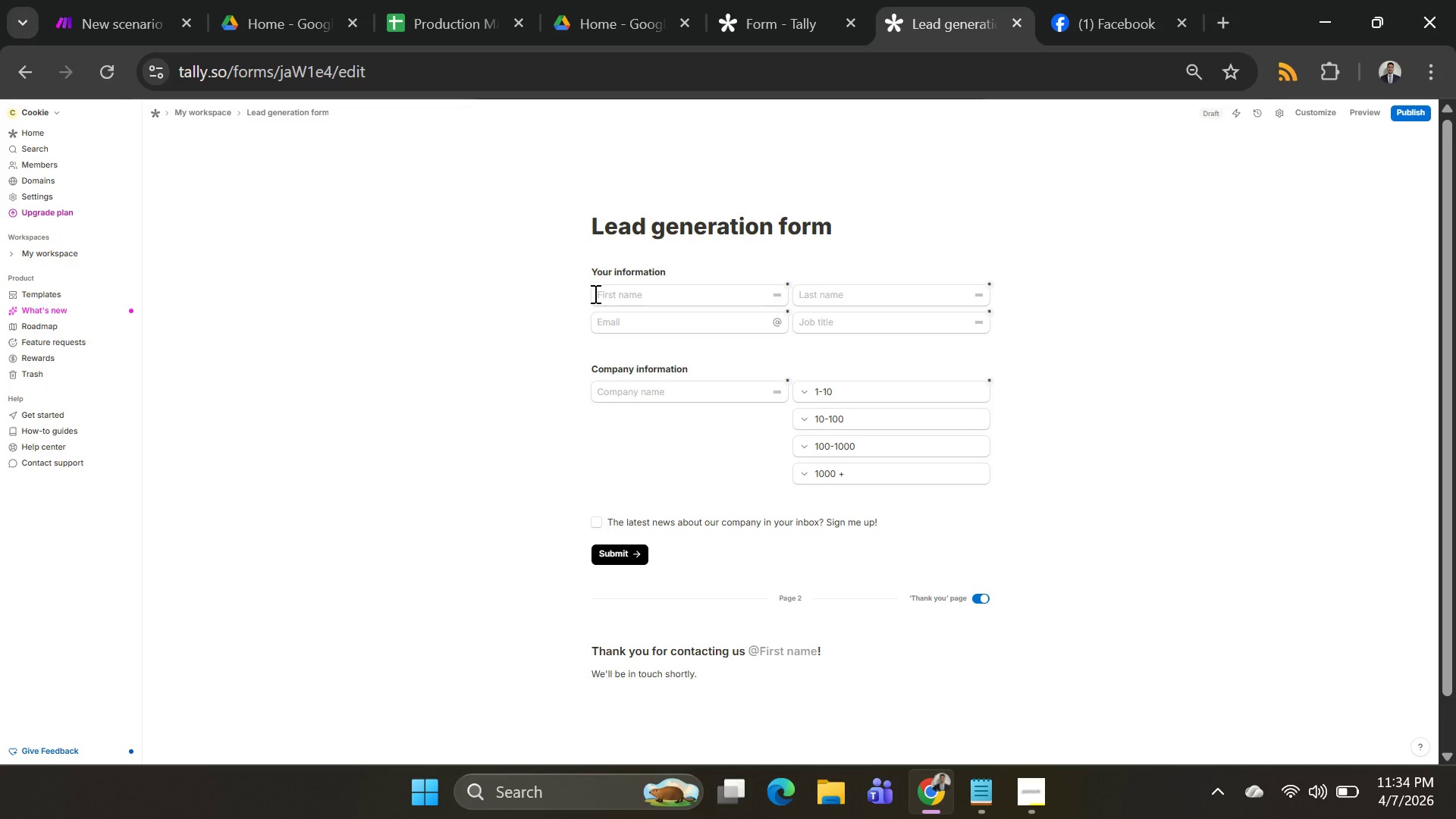 
left_click([553, 296])
 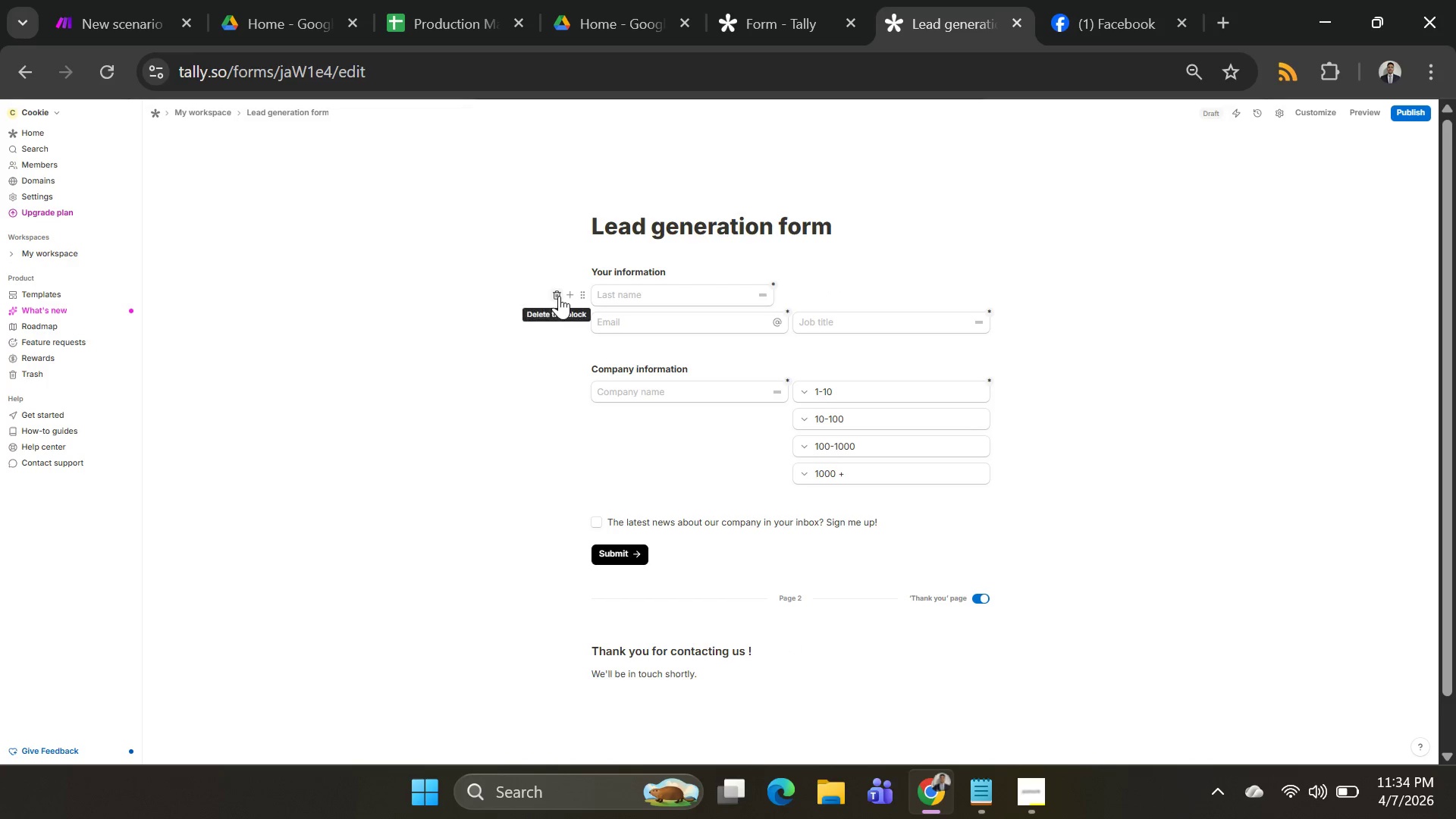 
left_click([559, 296])
 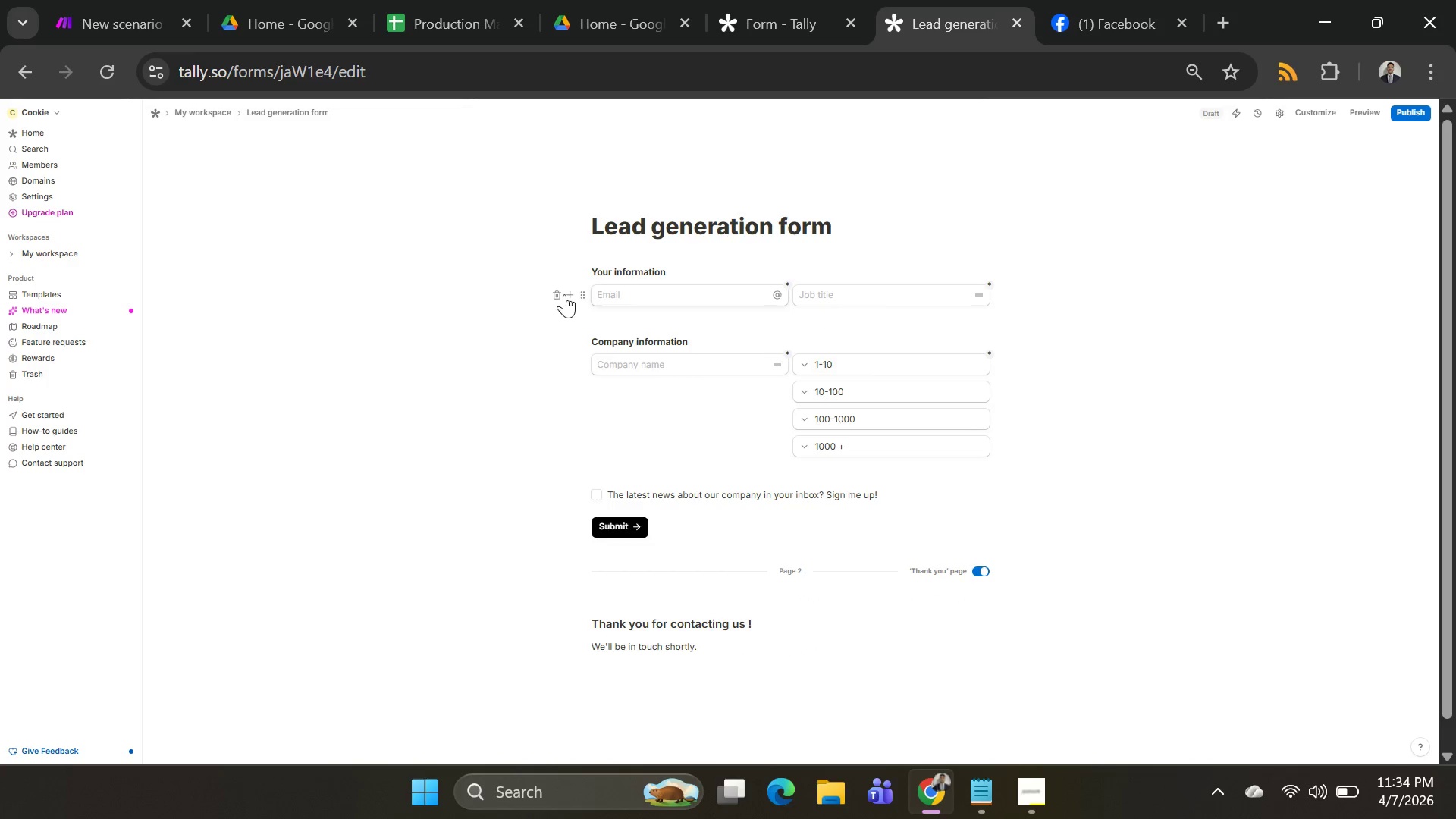 
left_click([557, 294])
 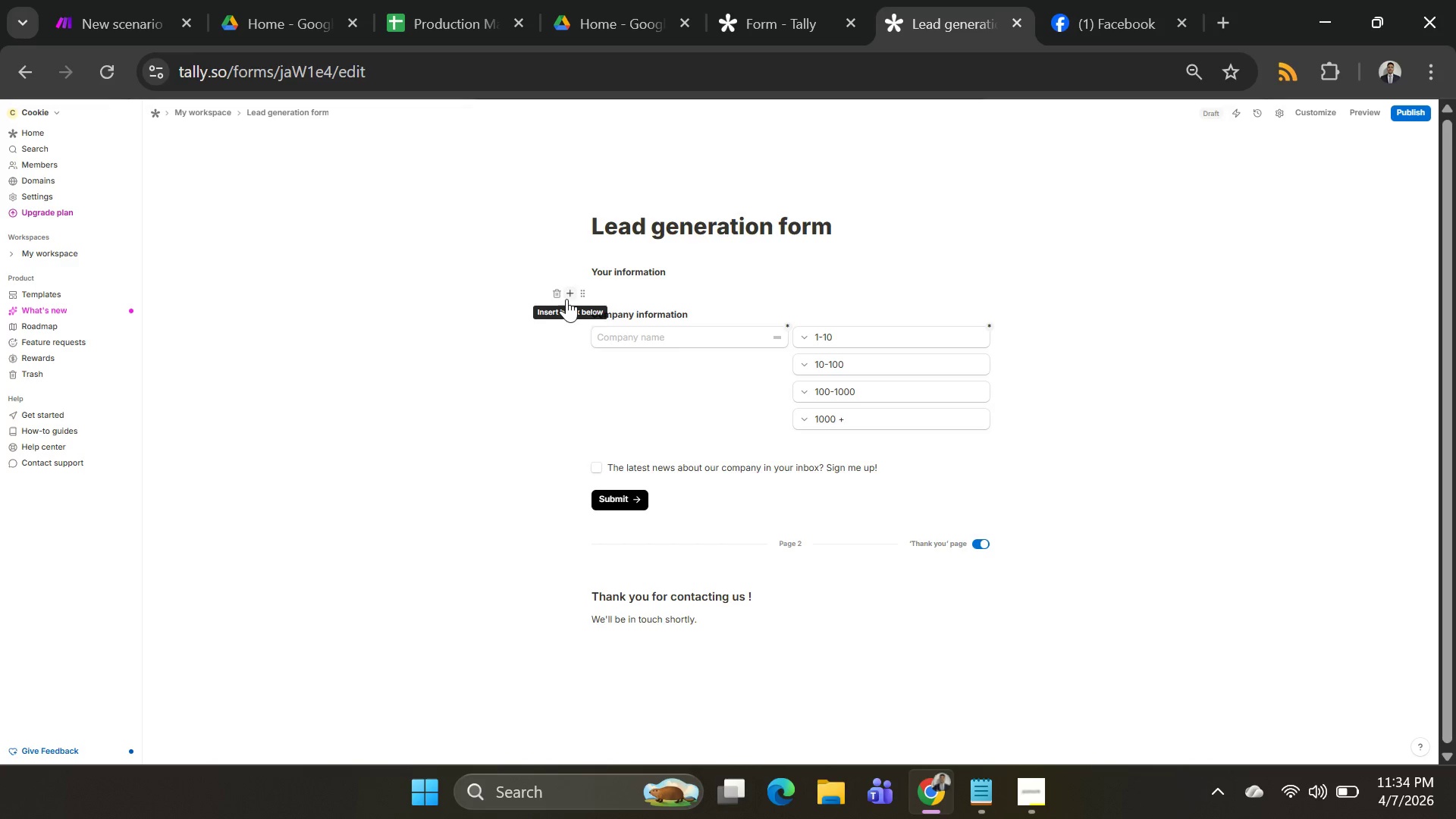 
left_click([558, 293])
 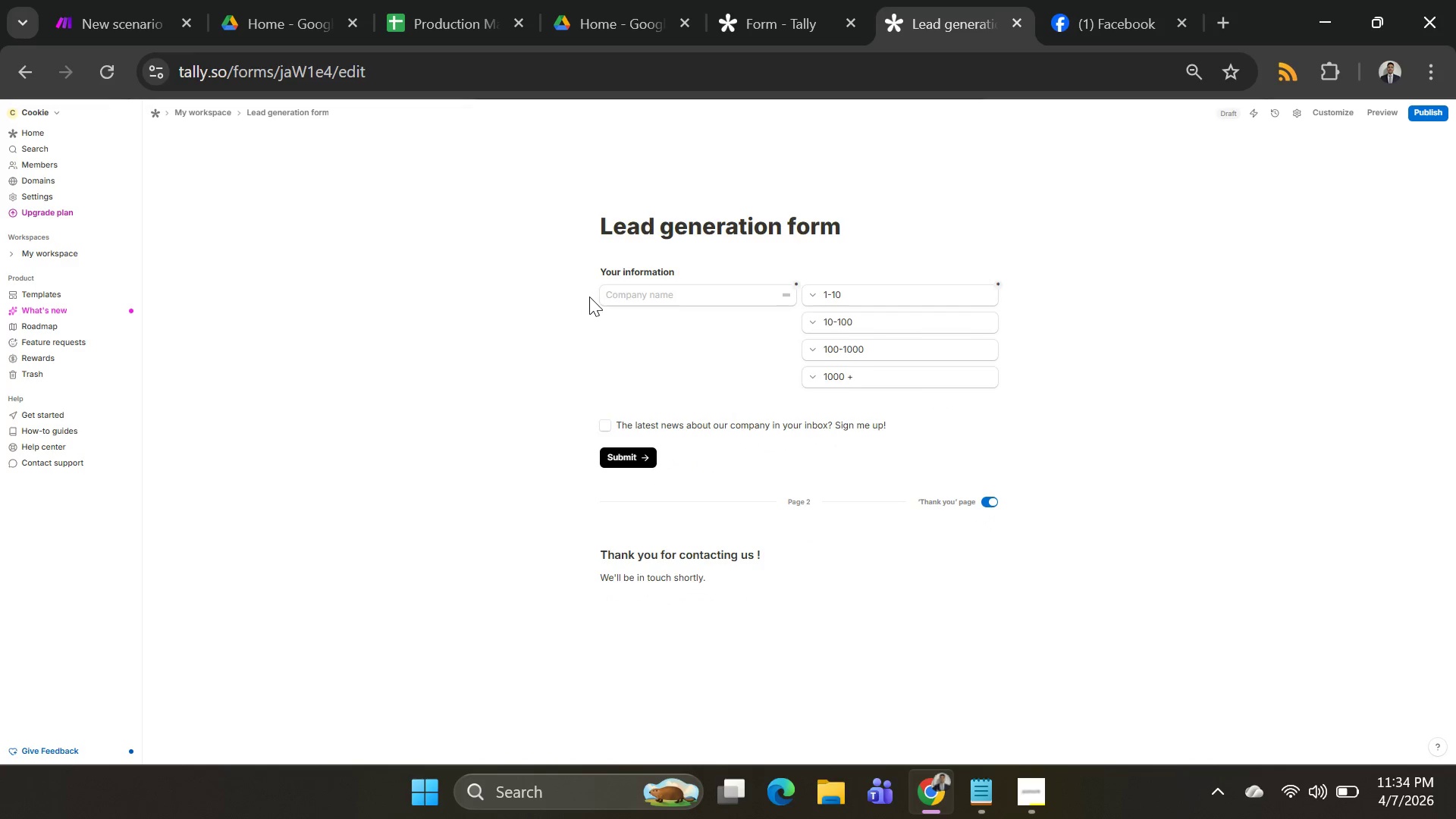 
left_click([560, 297])
 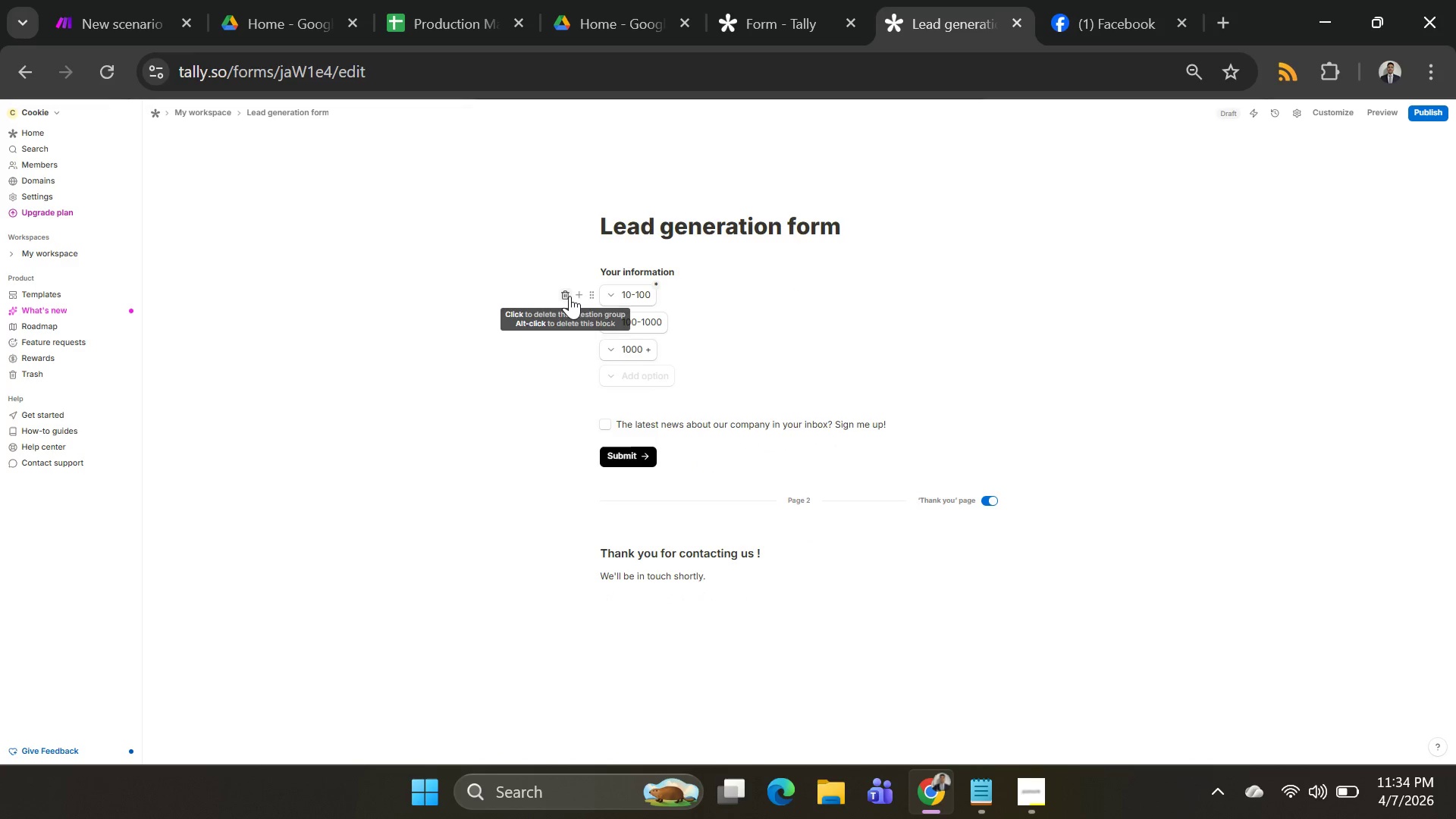 
double_click([570, 296])
 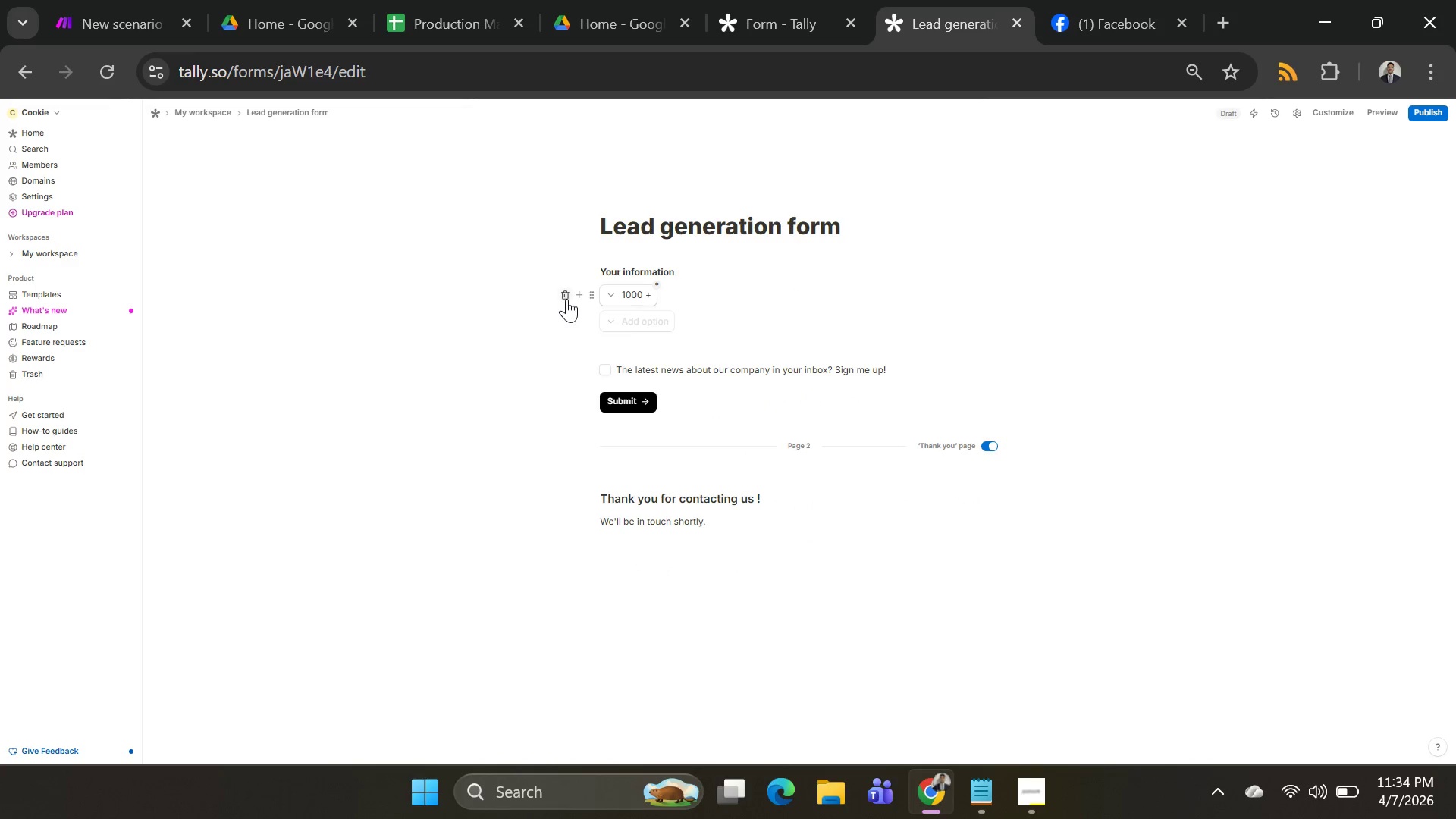 
left_click([566, 299])
 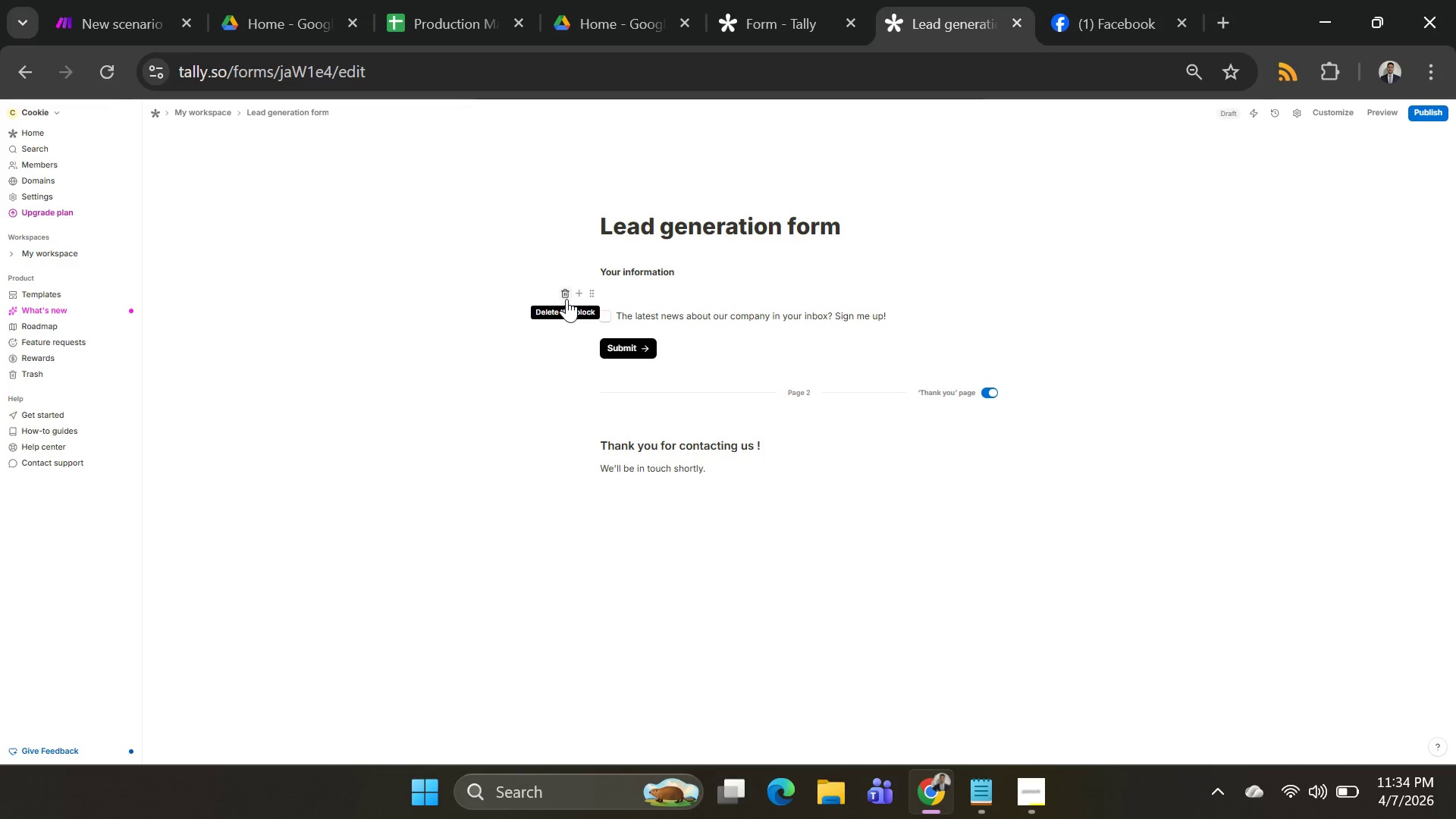 
left_click([566, 299])
 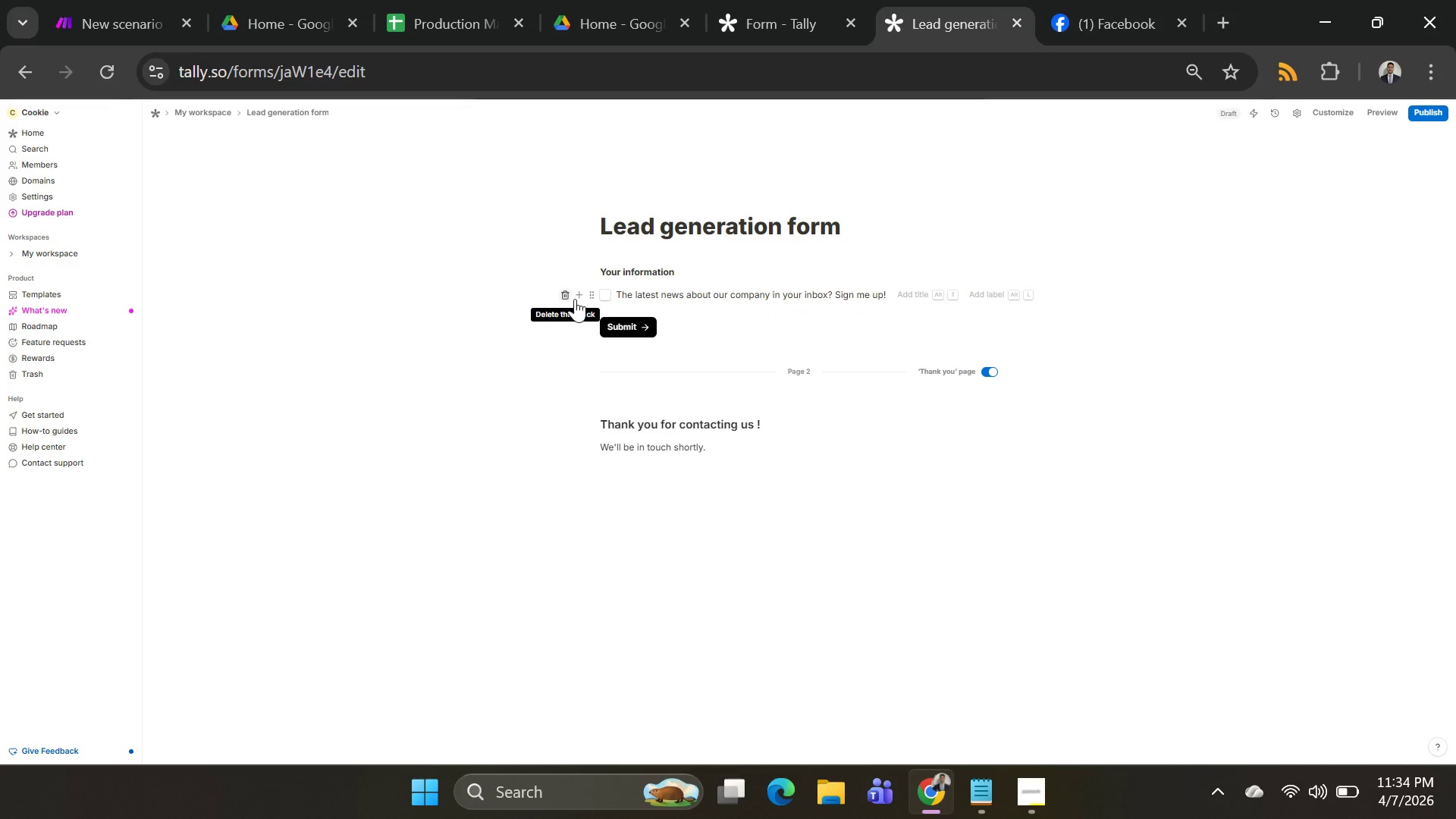 
left_click([576, 299])
 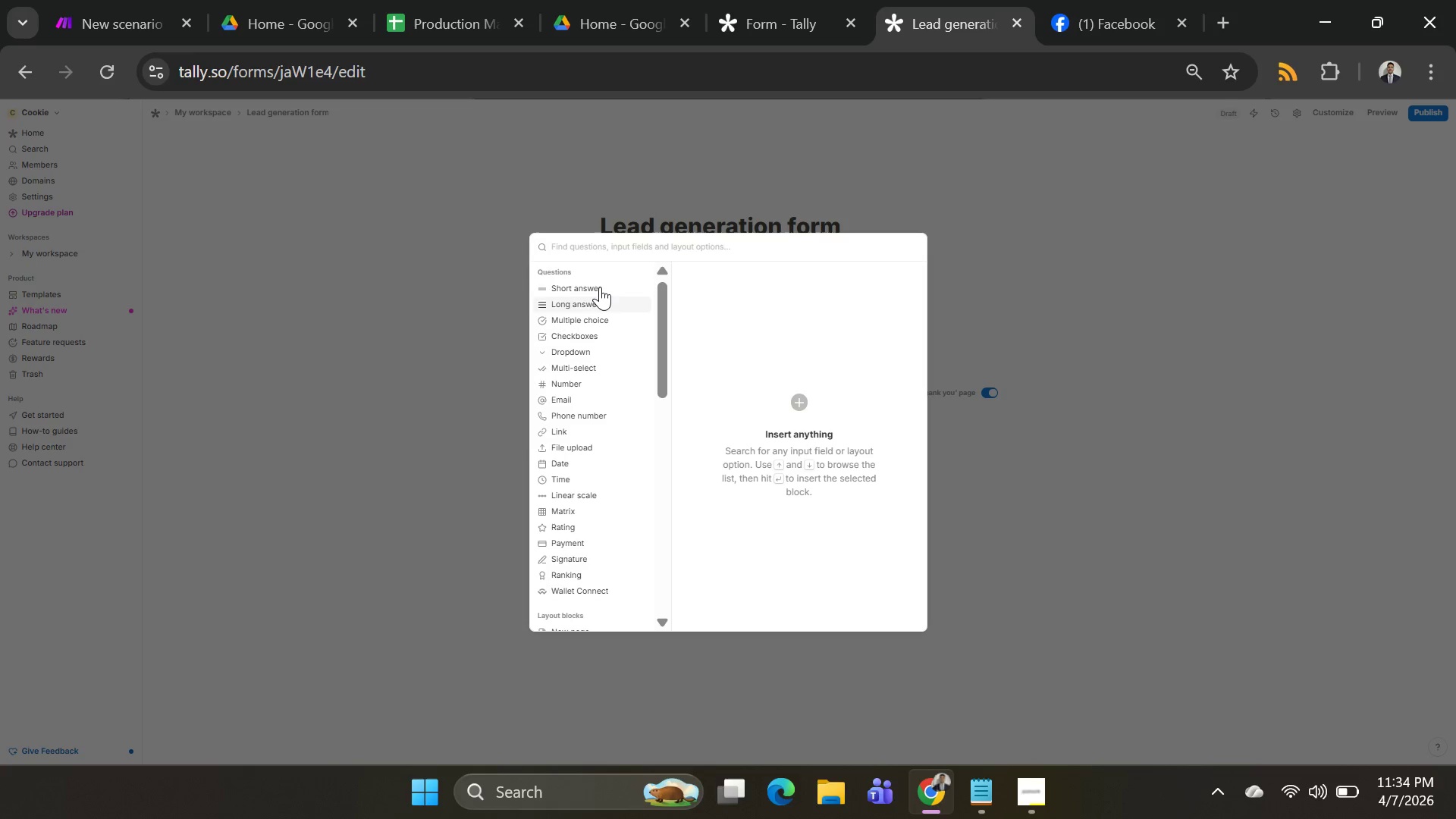 
left_click([600, 287])
 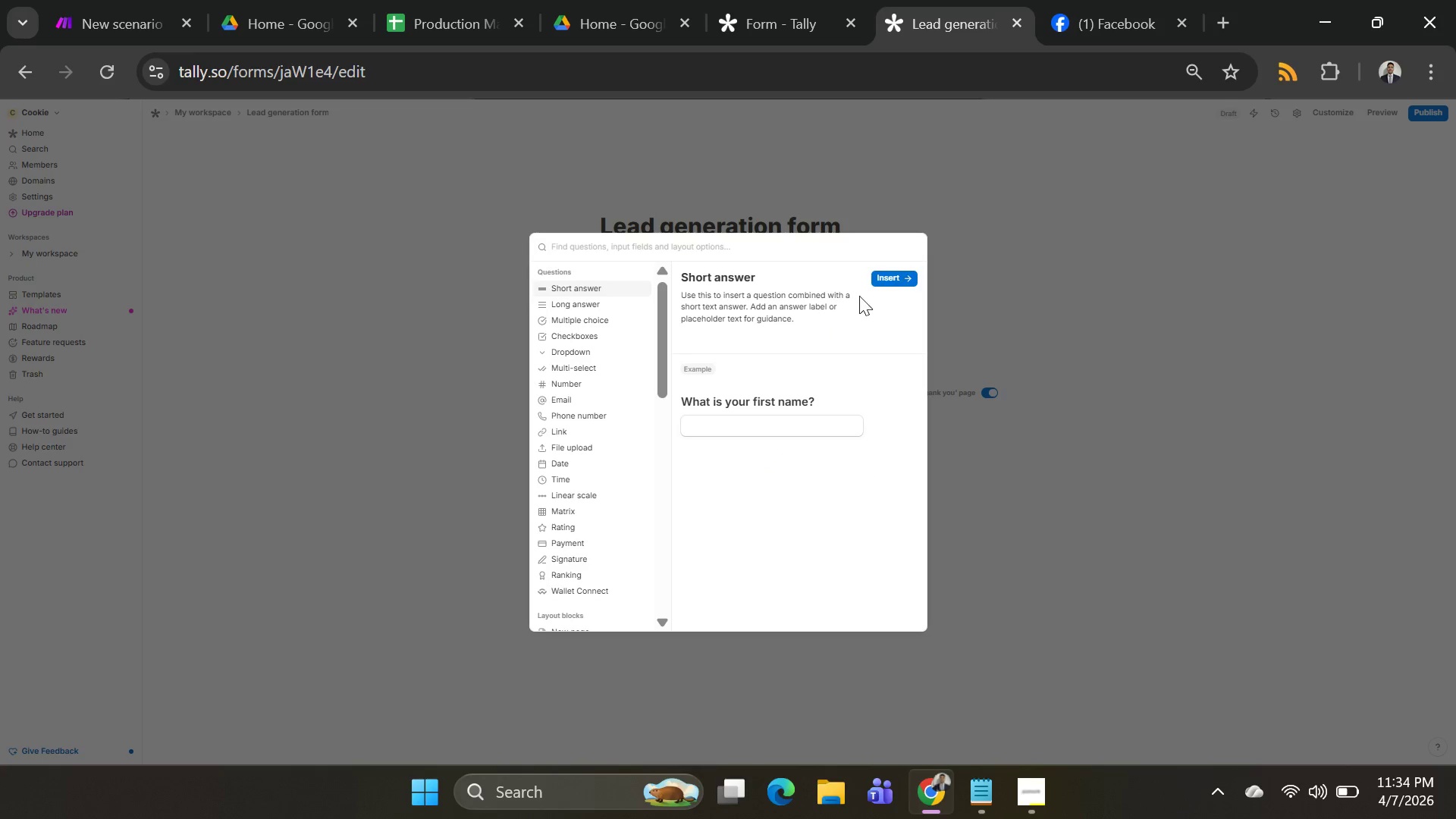 
left_click([891, 278])
 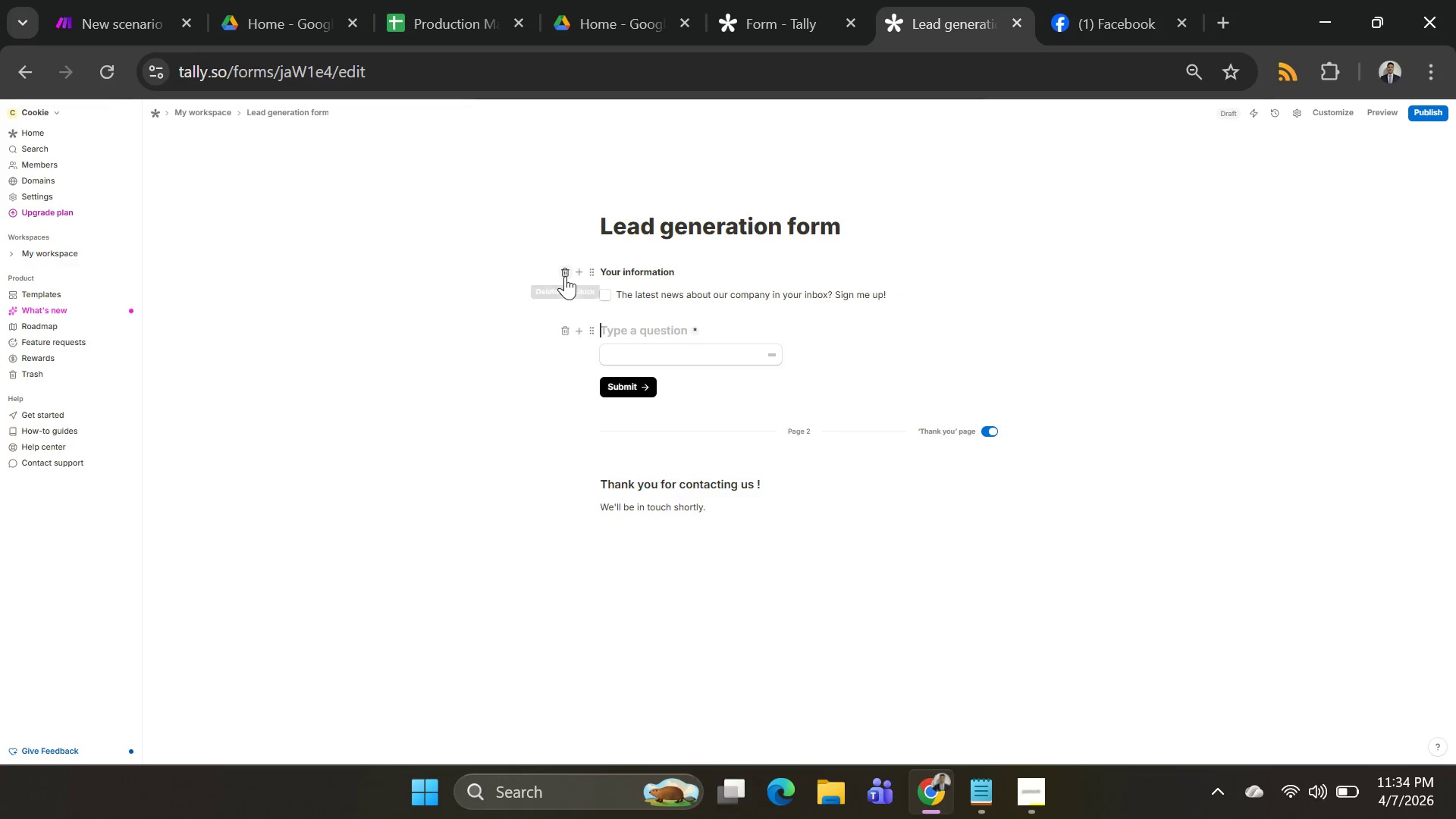 
left_click([565, 275])
 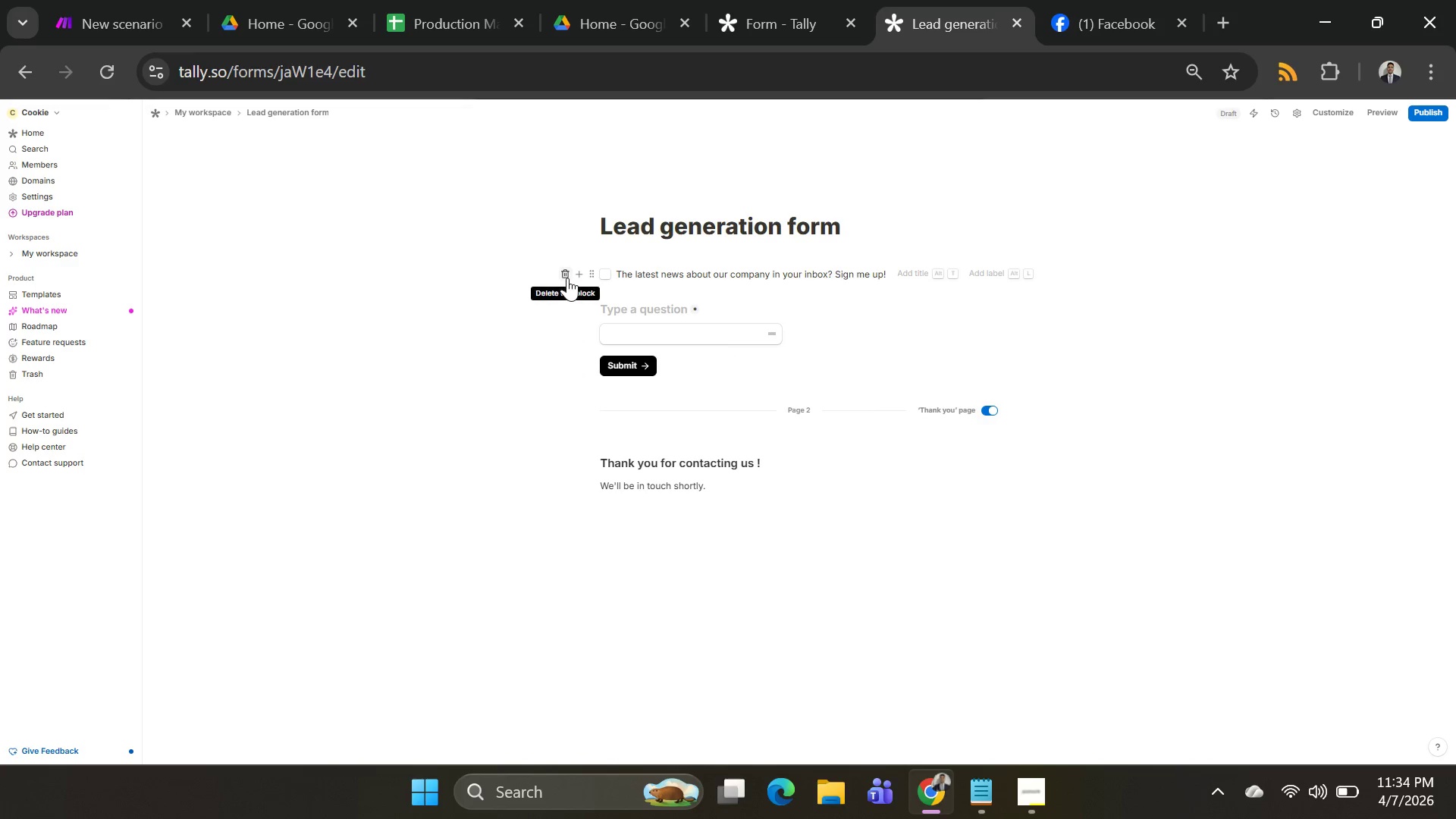 
left_click([567, 278])
 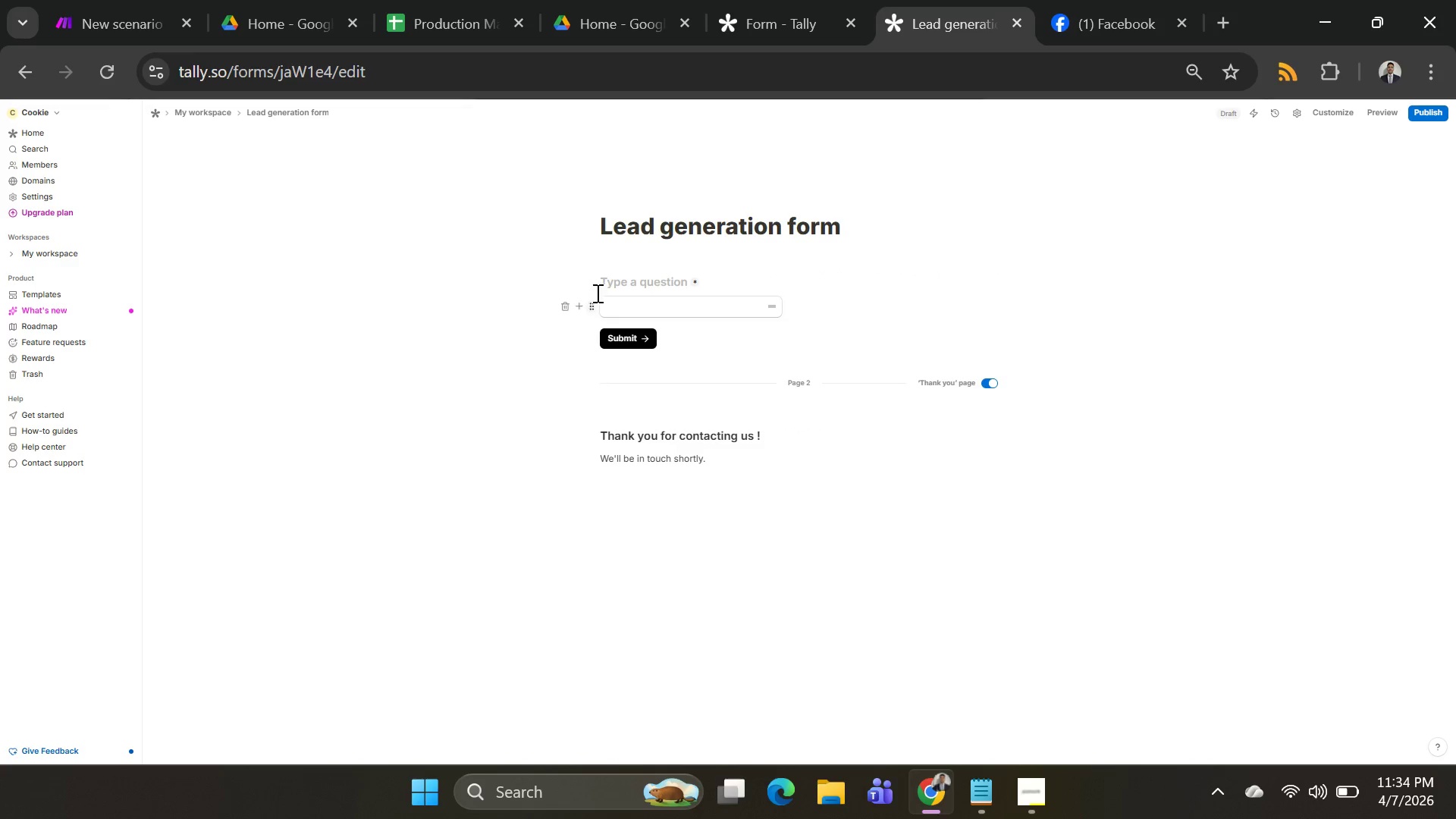 
left_click([602, 285])
 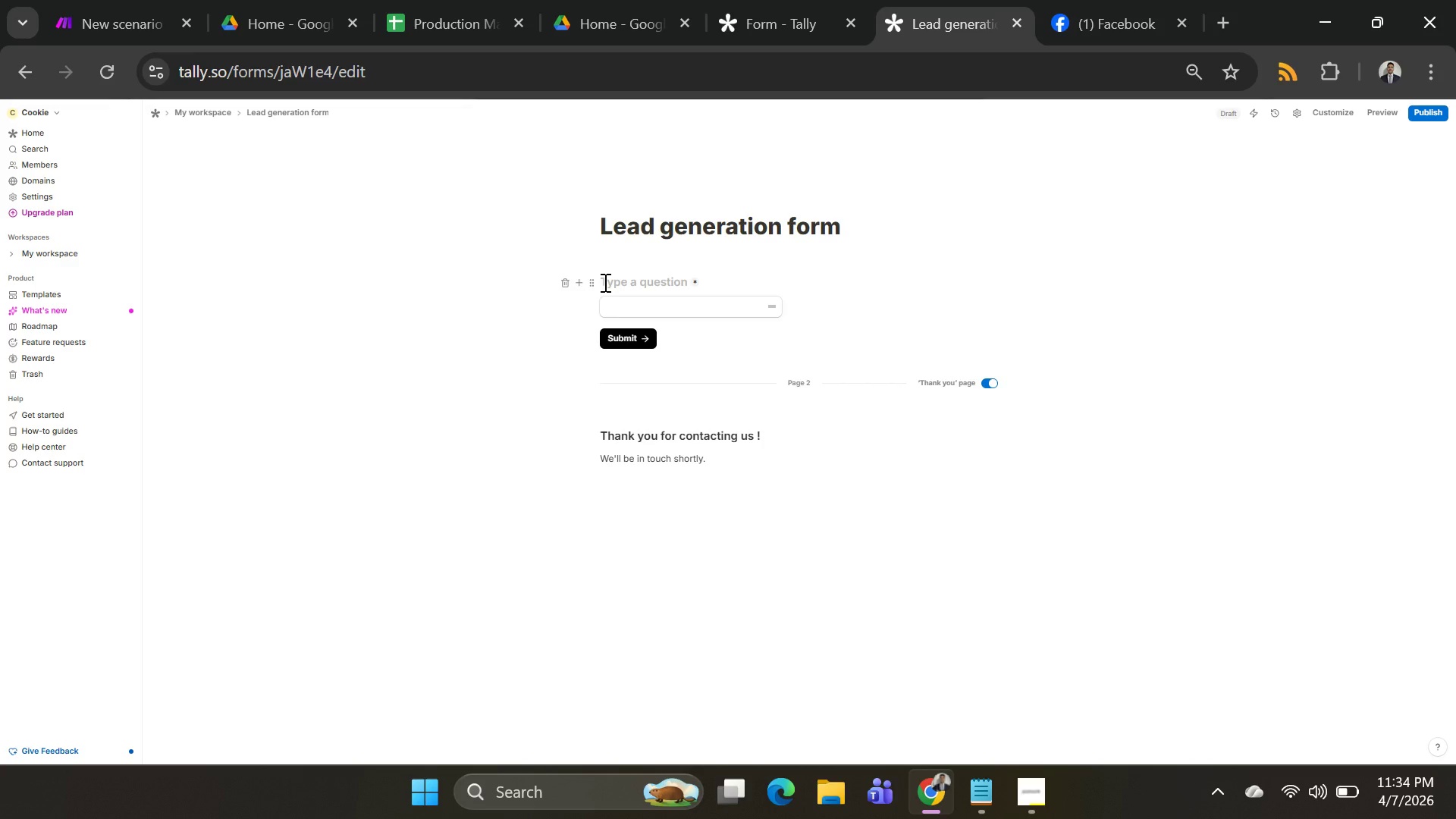 
type(Order ID)
 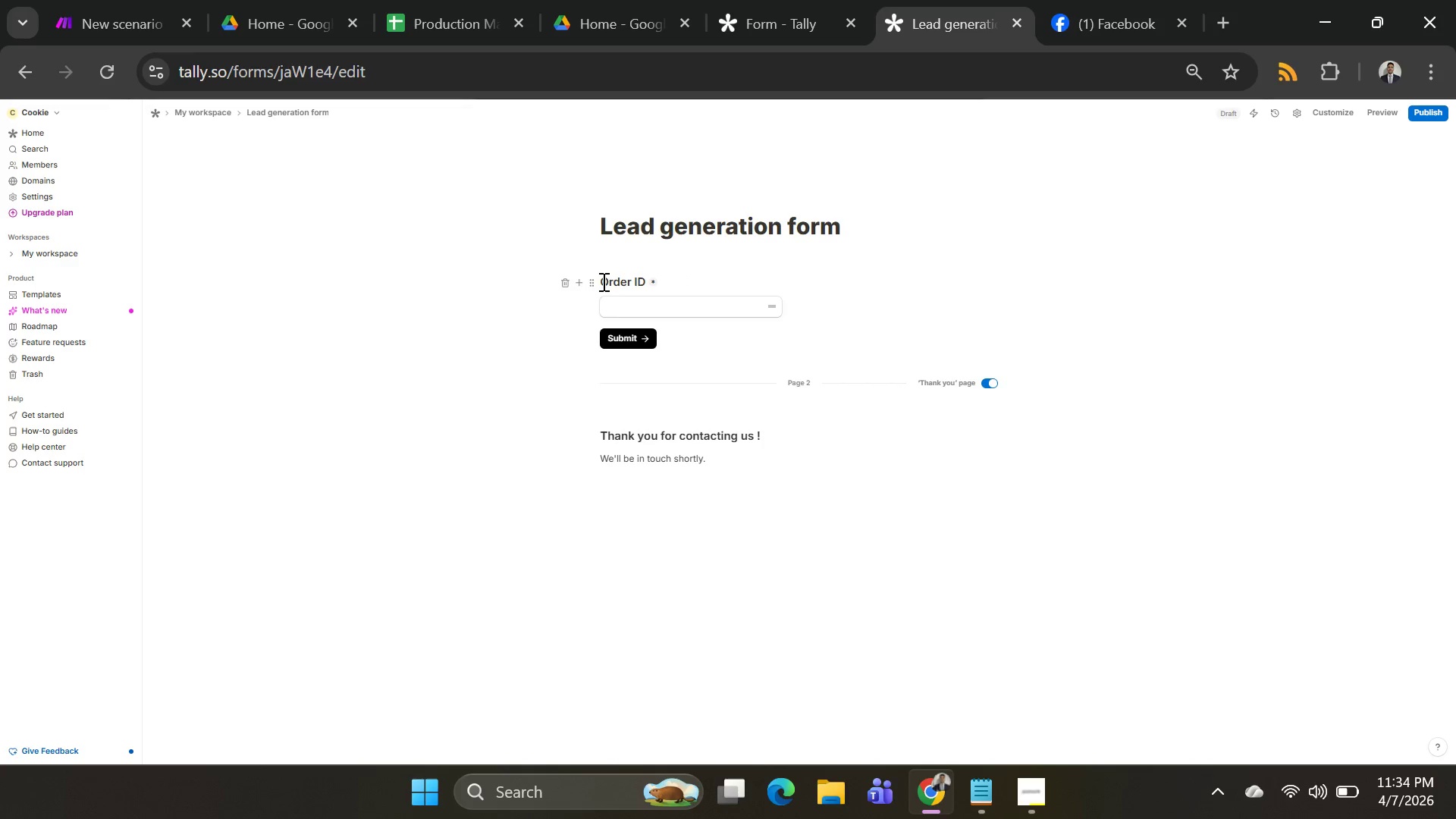 
mouse_move([660, 340])
 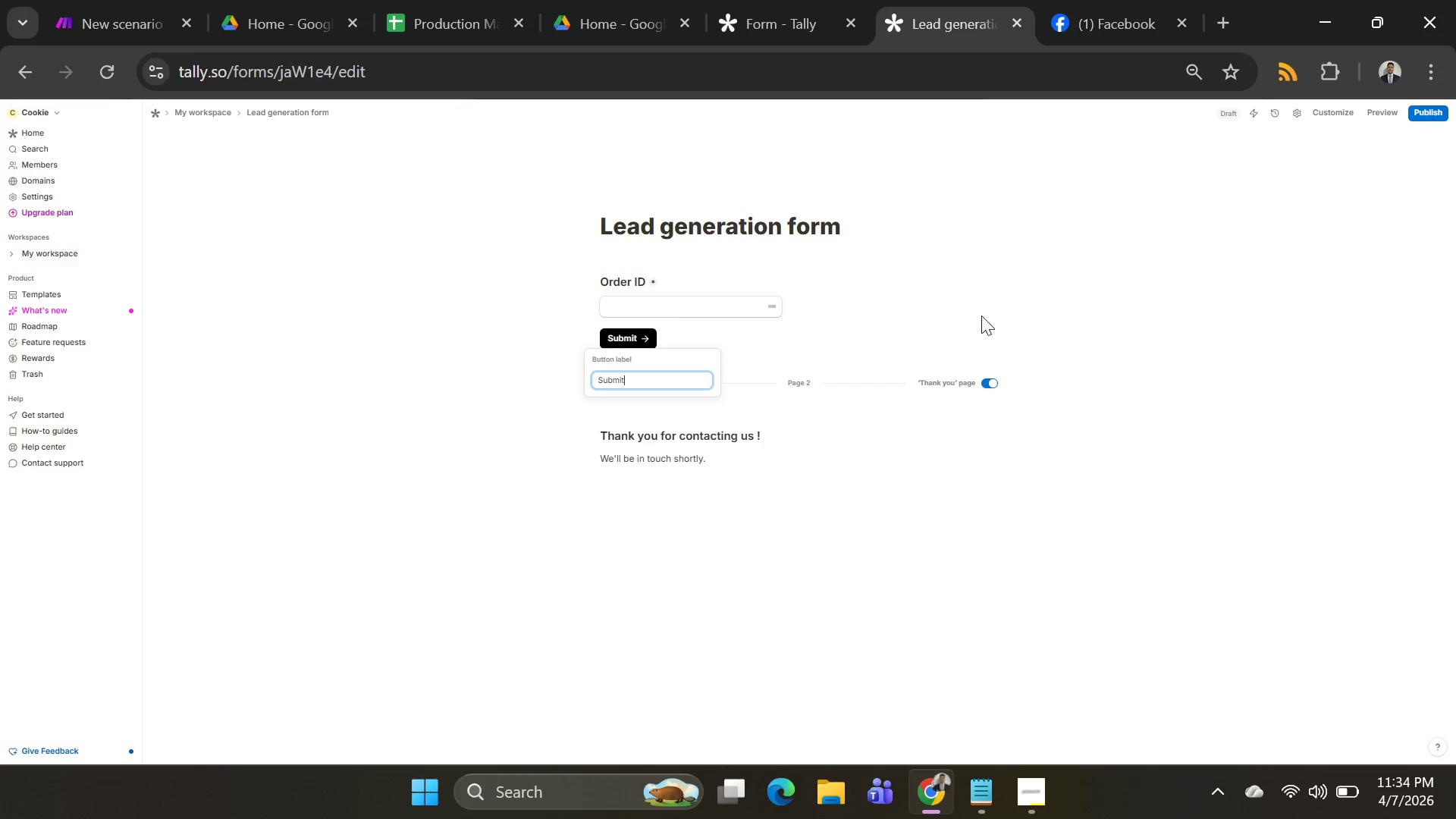 
left_click([989, 299])
 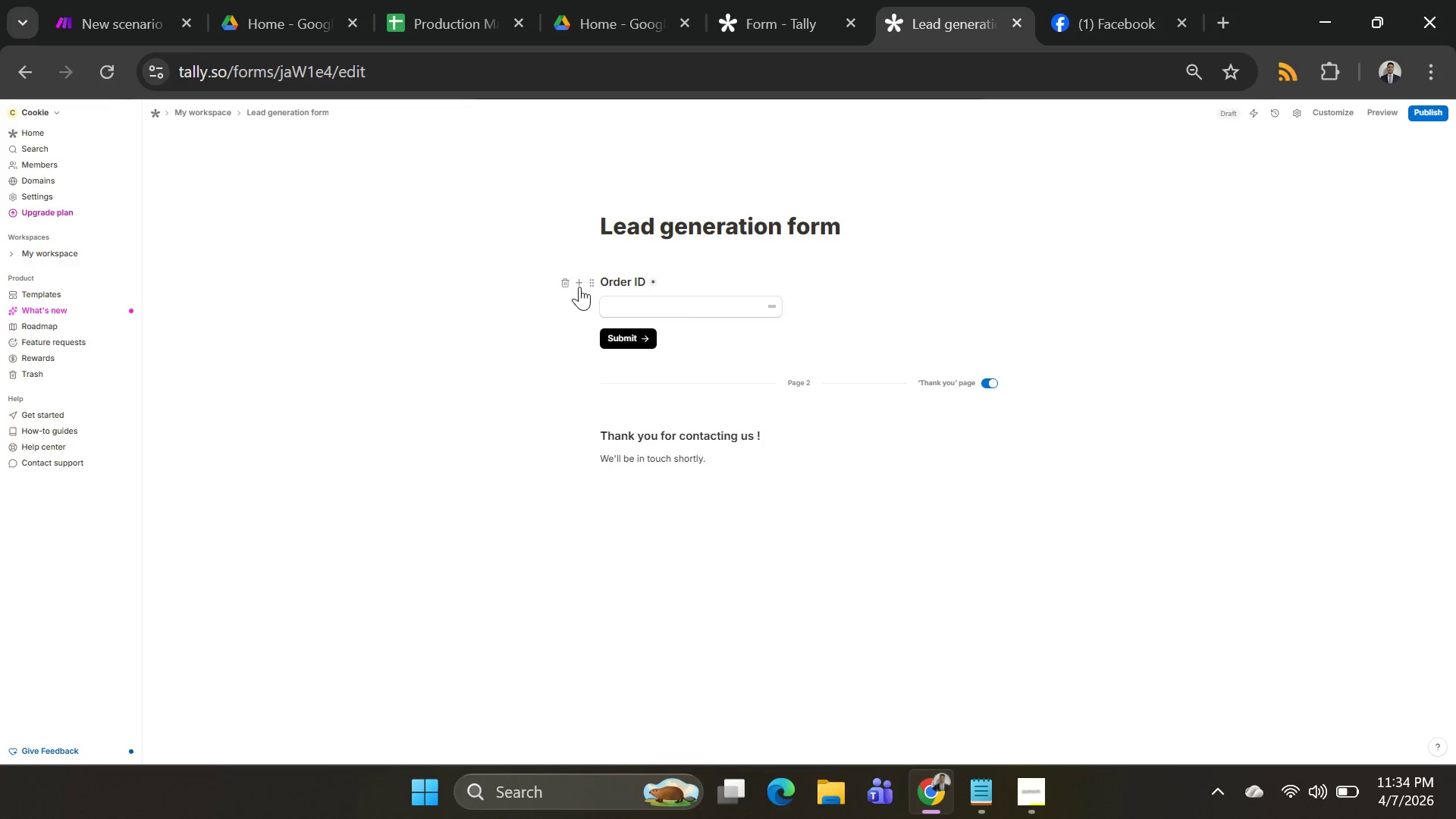 
left_click([579, 287])
 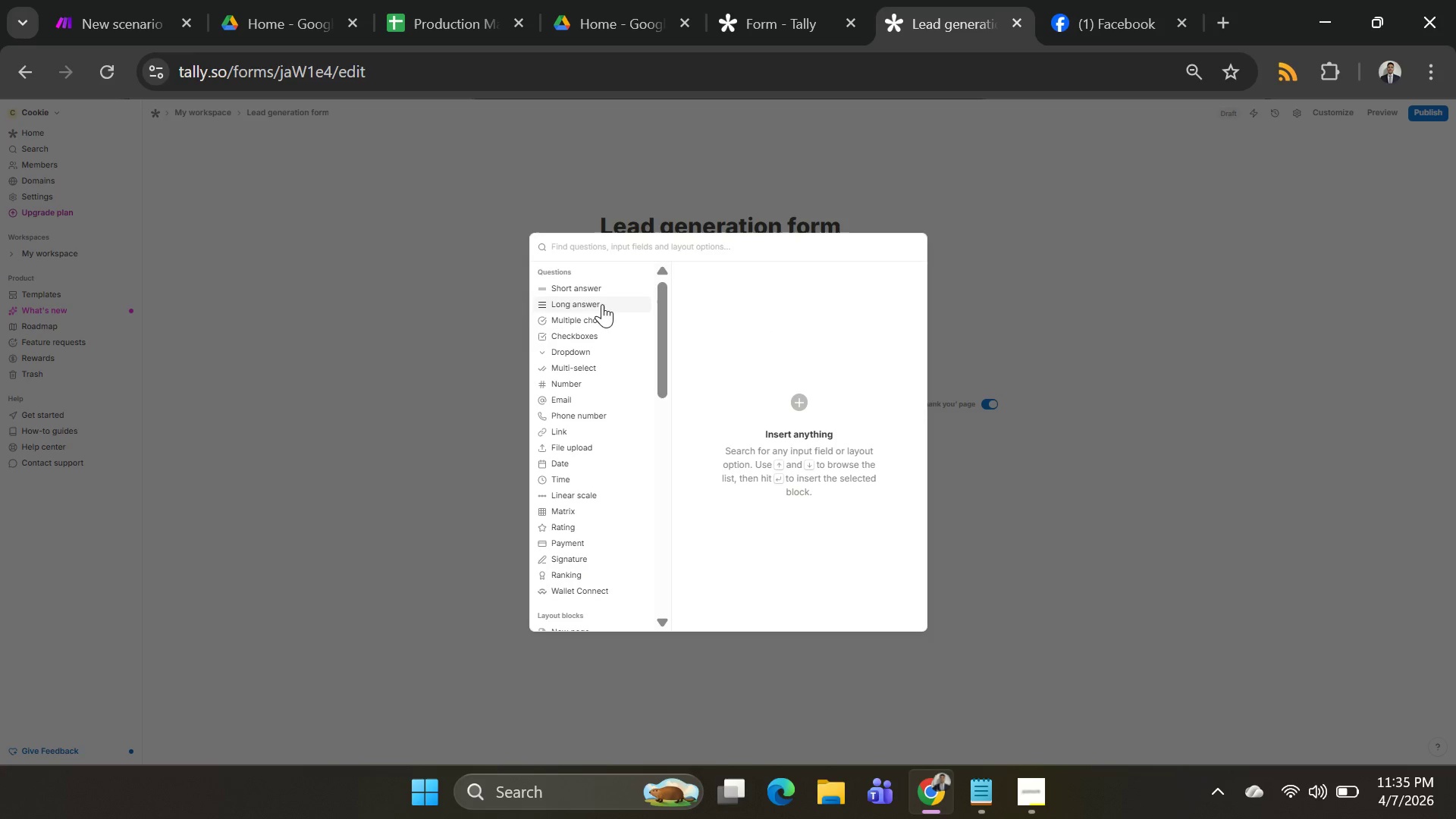 
left_click([598, 289])
 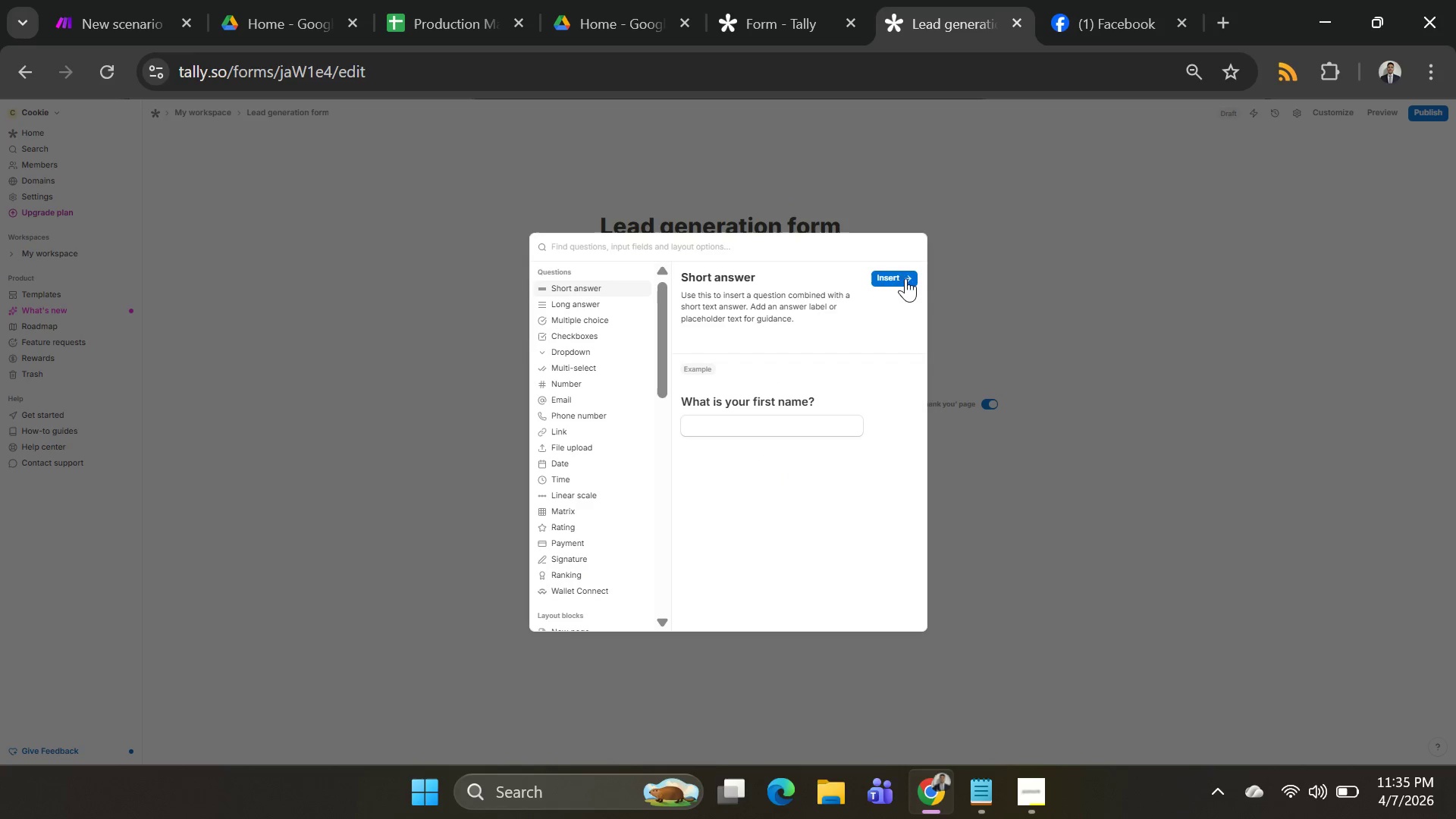 
left_click([902, 271])
 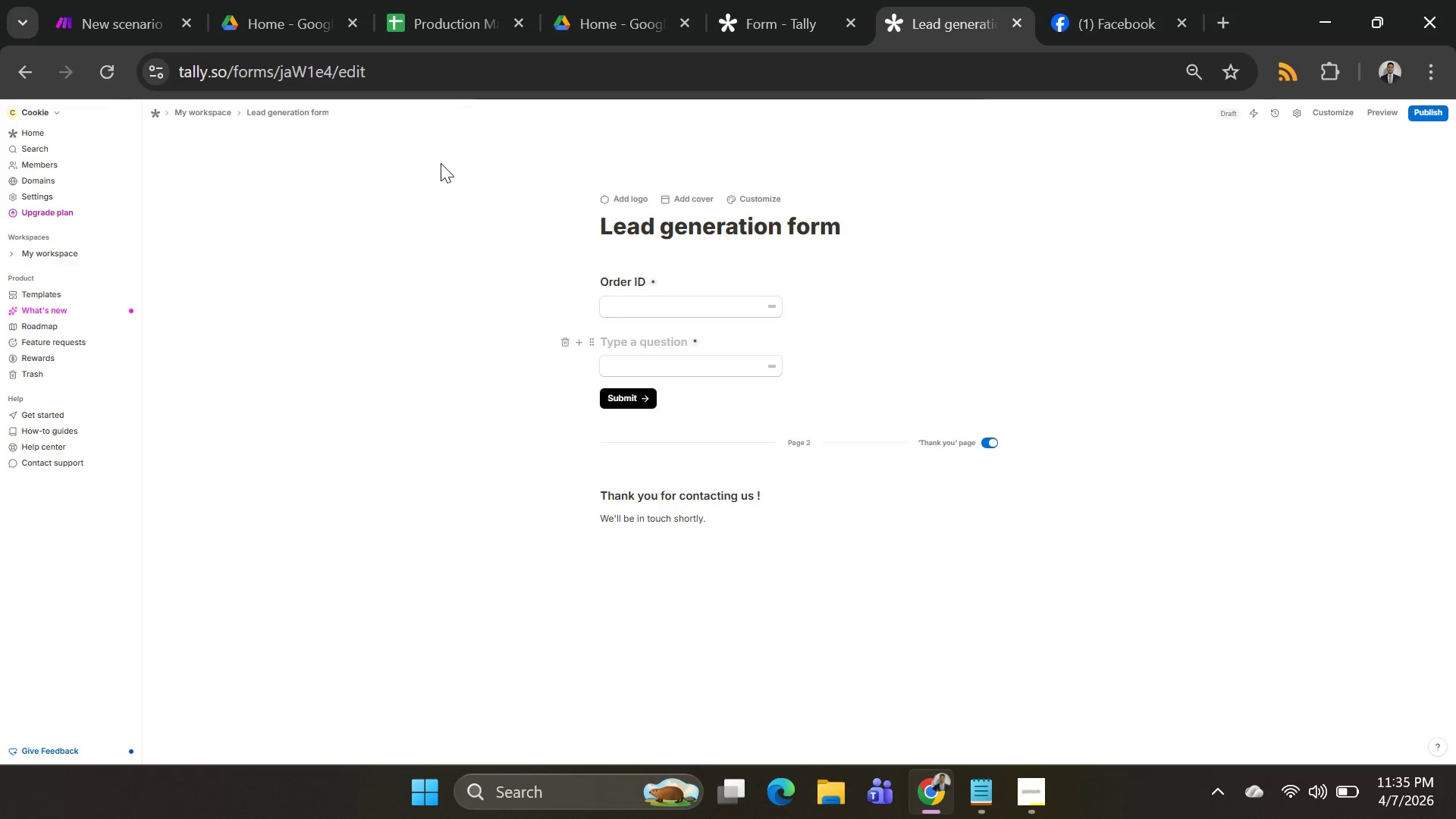 
wait(15.44)
 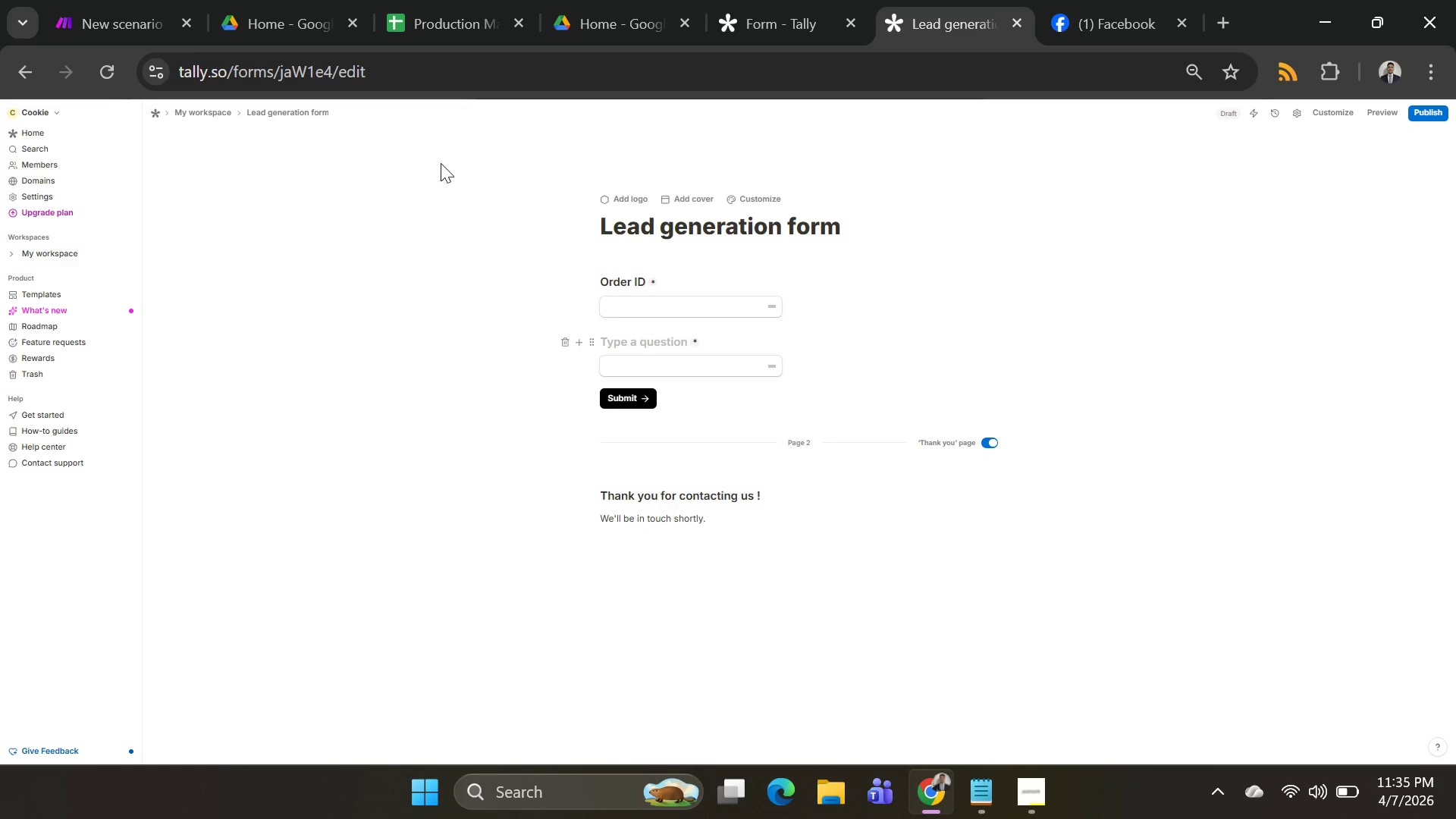 
left_click([569, 372])
 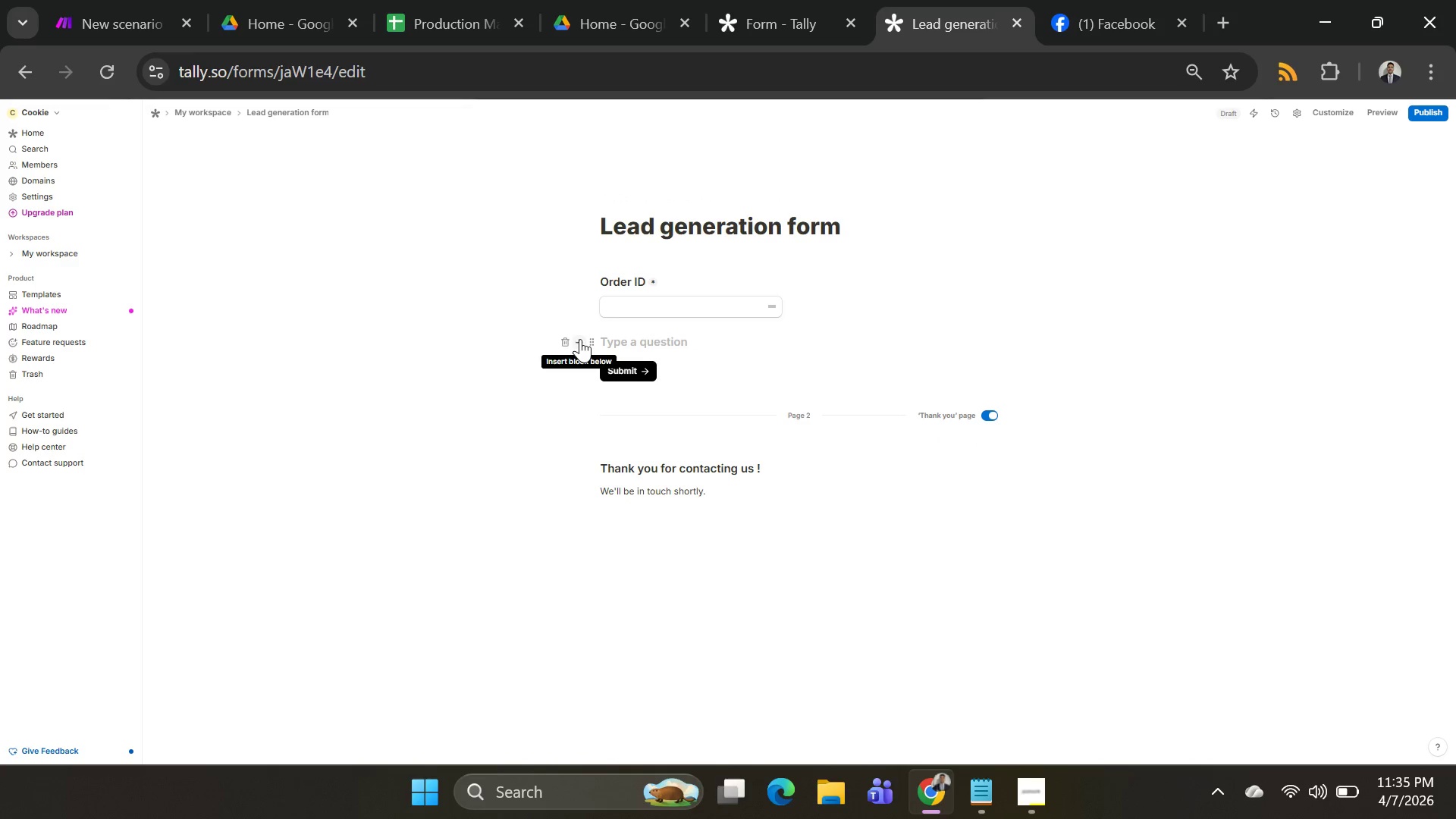 
left_click([580, 339])
 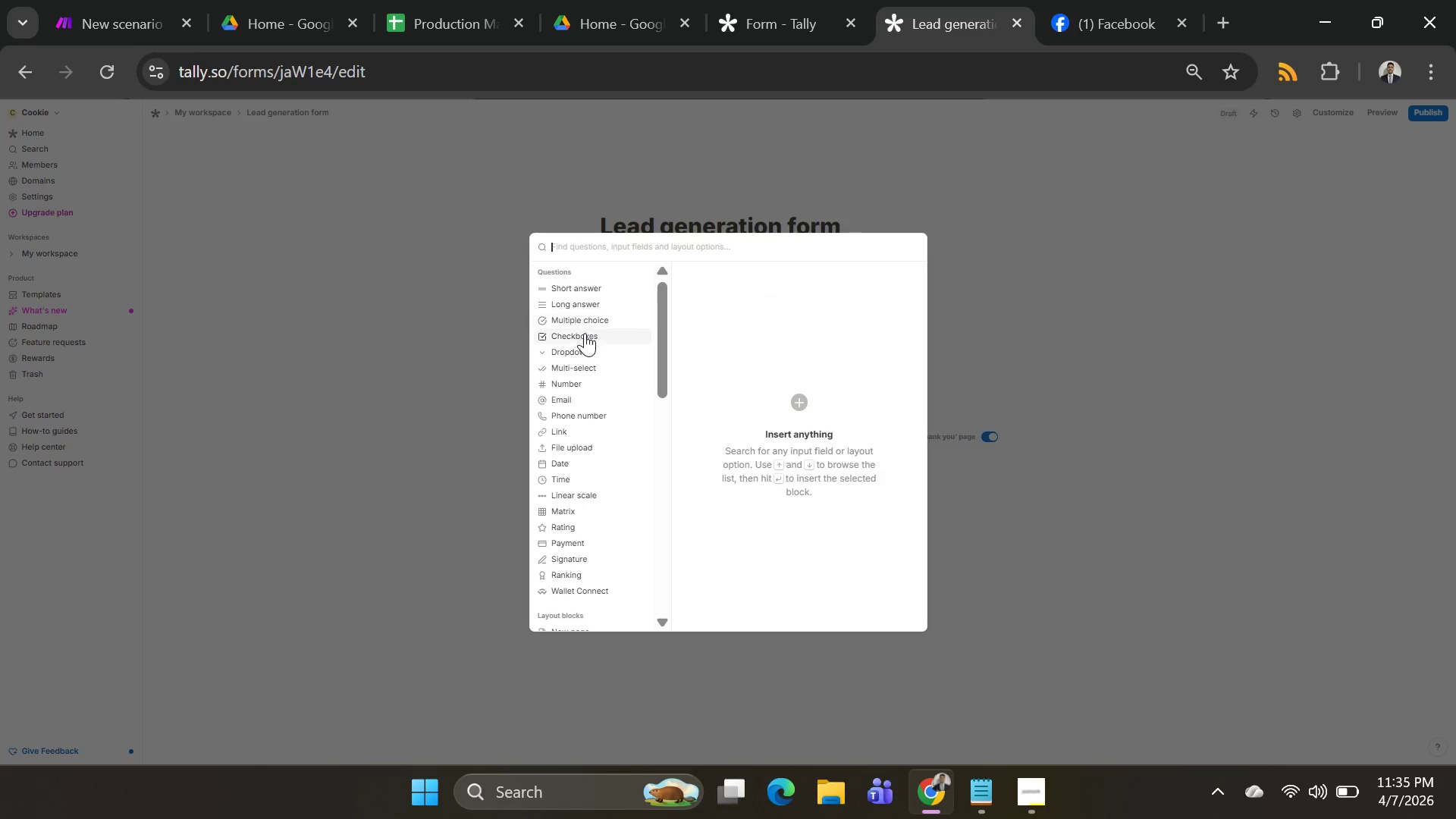 
left_click([581, 347])
 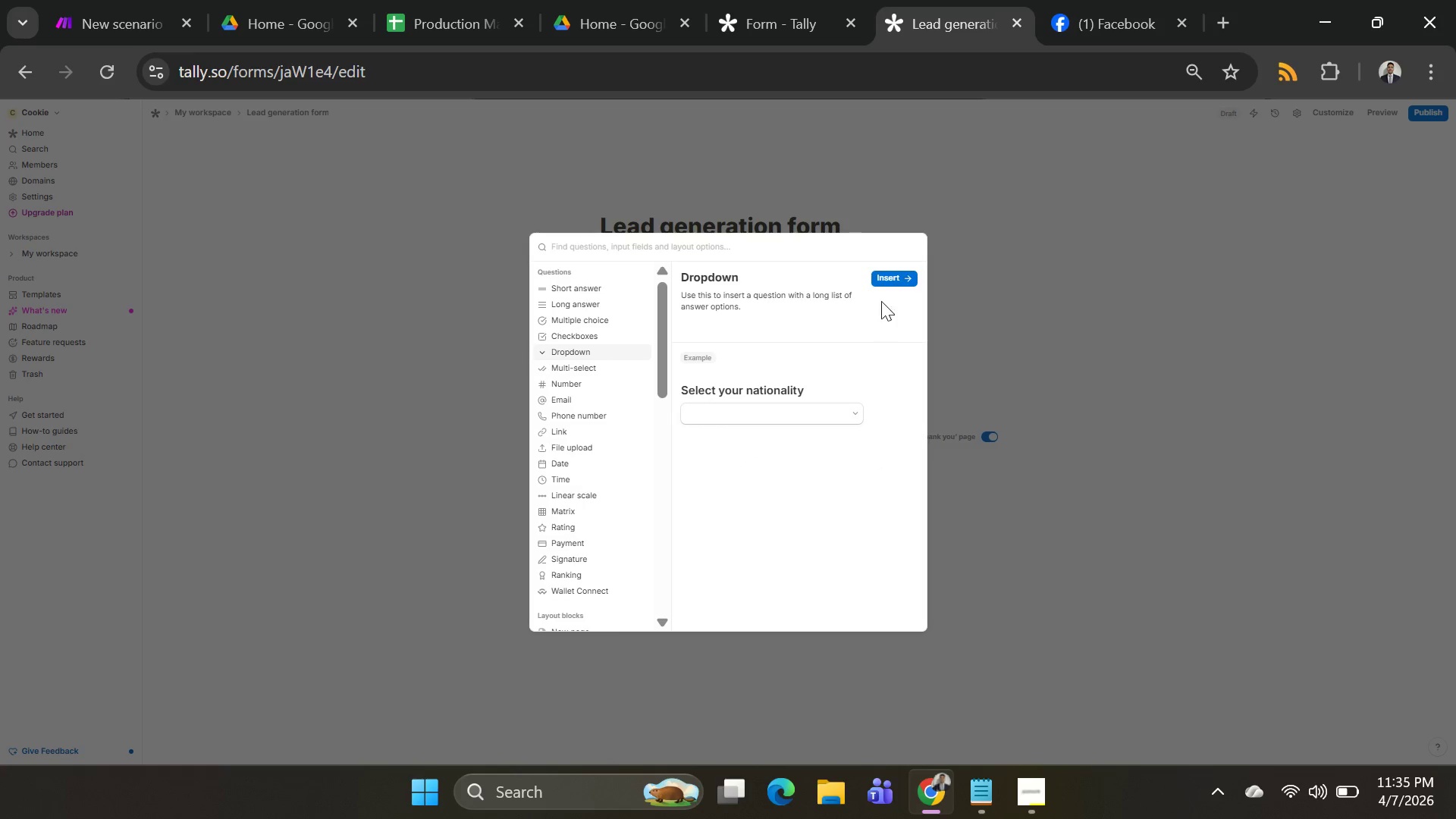 
left_click([899, 278])
 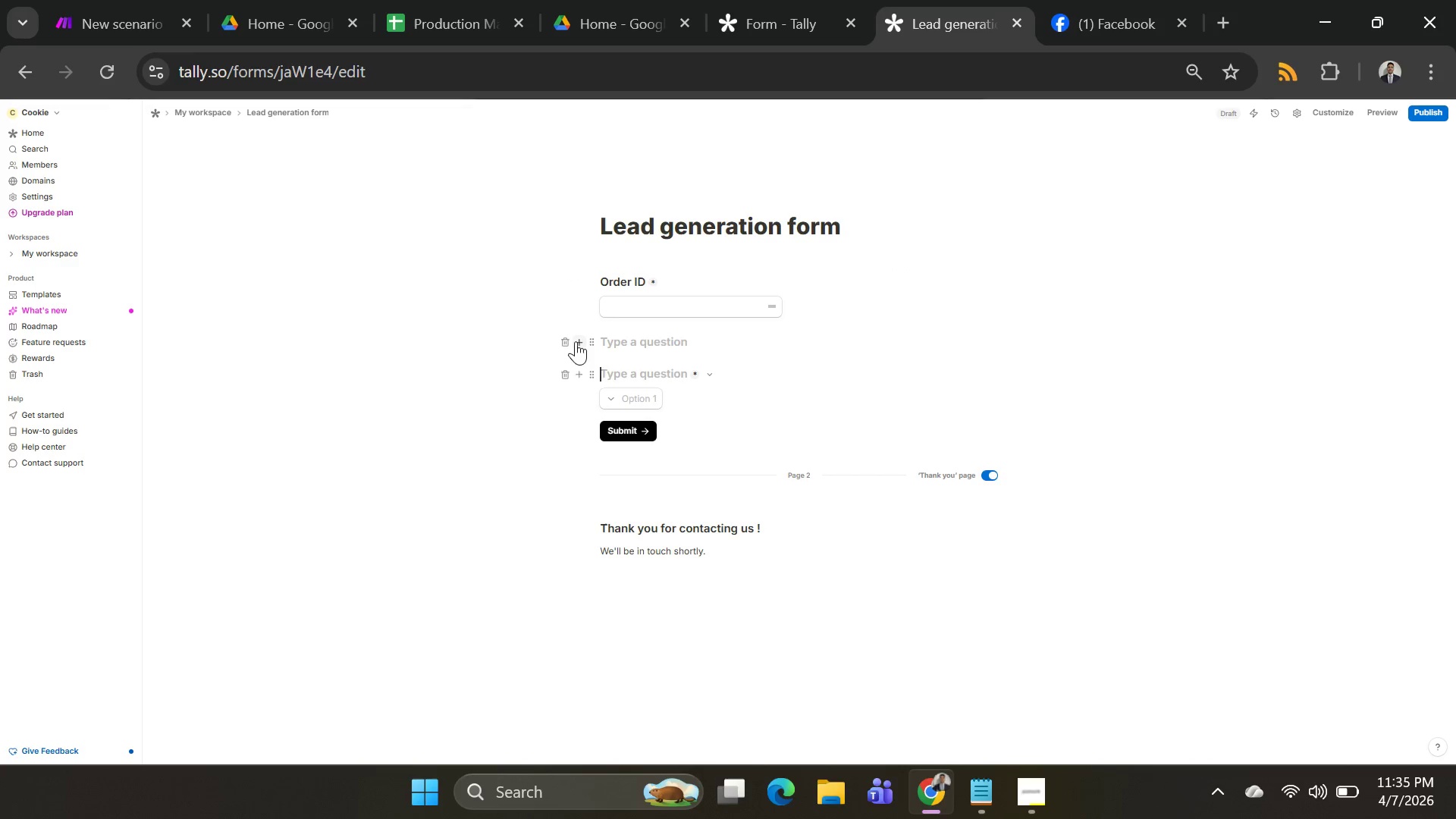 
left_click([570, 343])
 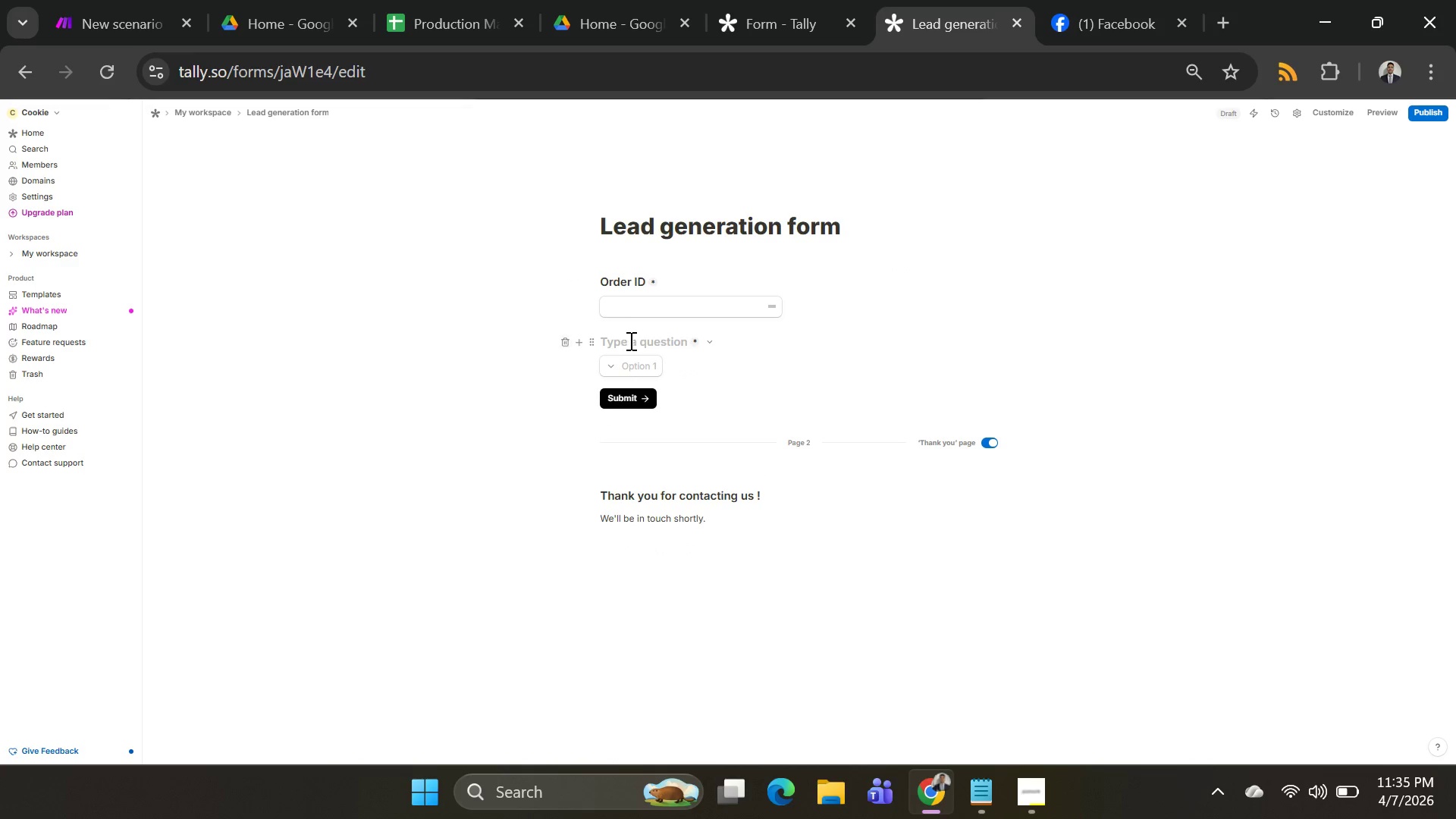 
left_click([629, 340])
 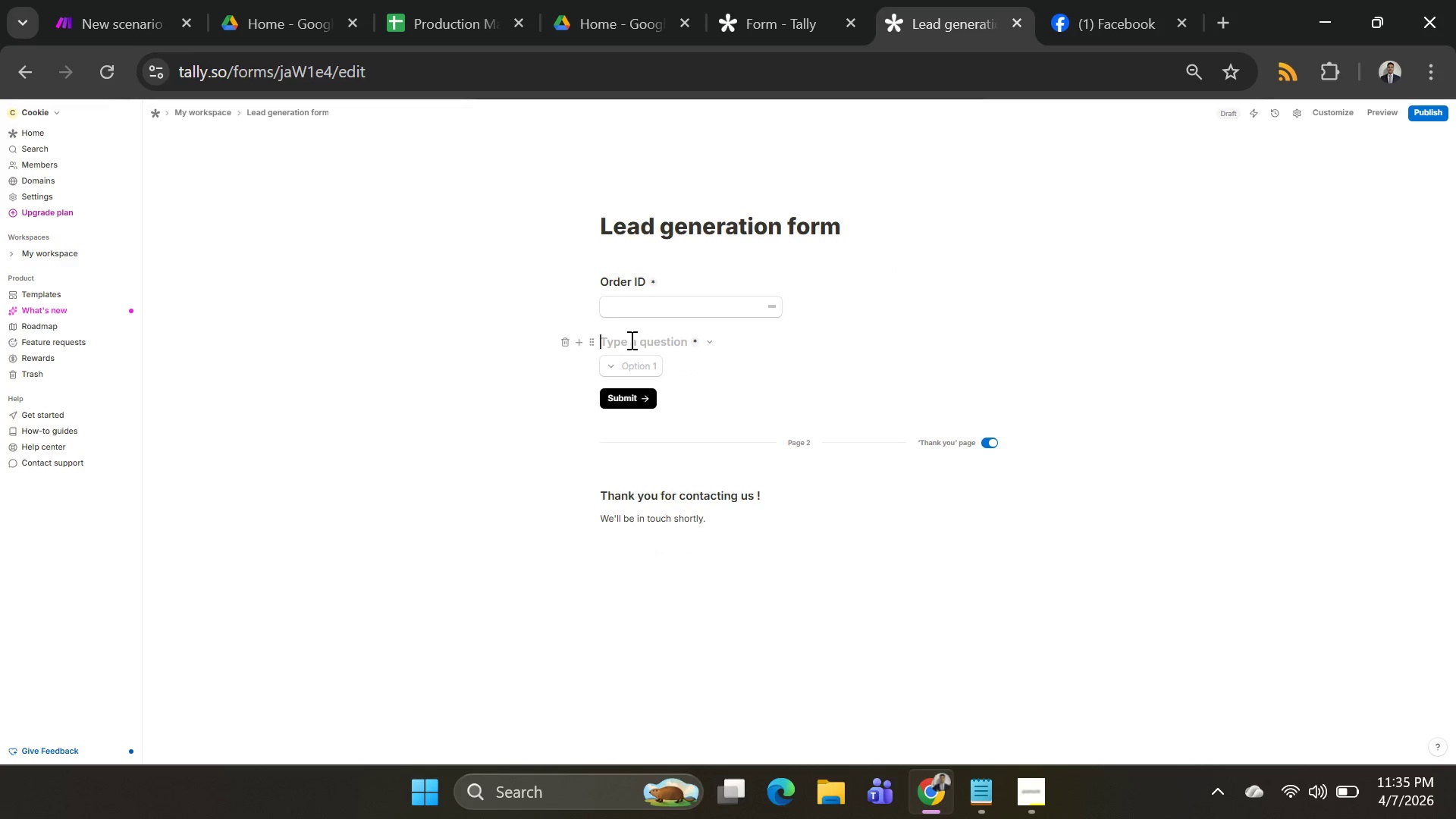 
type(Current Miles)
 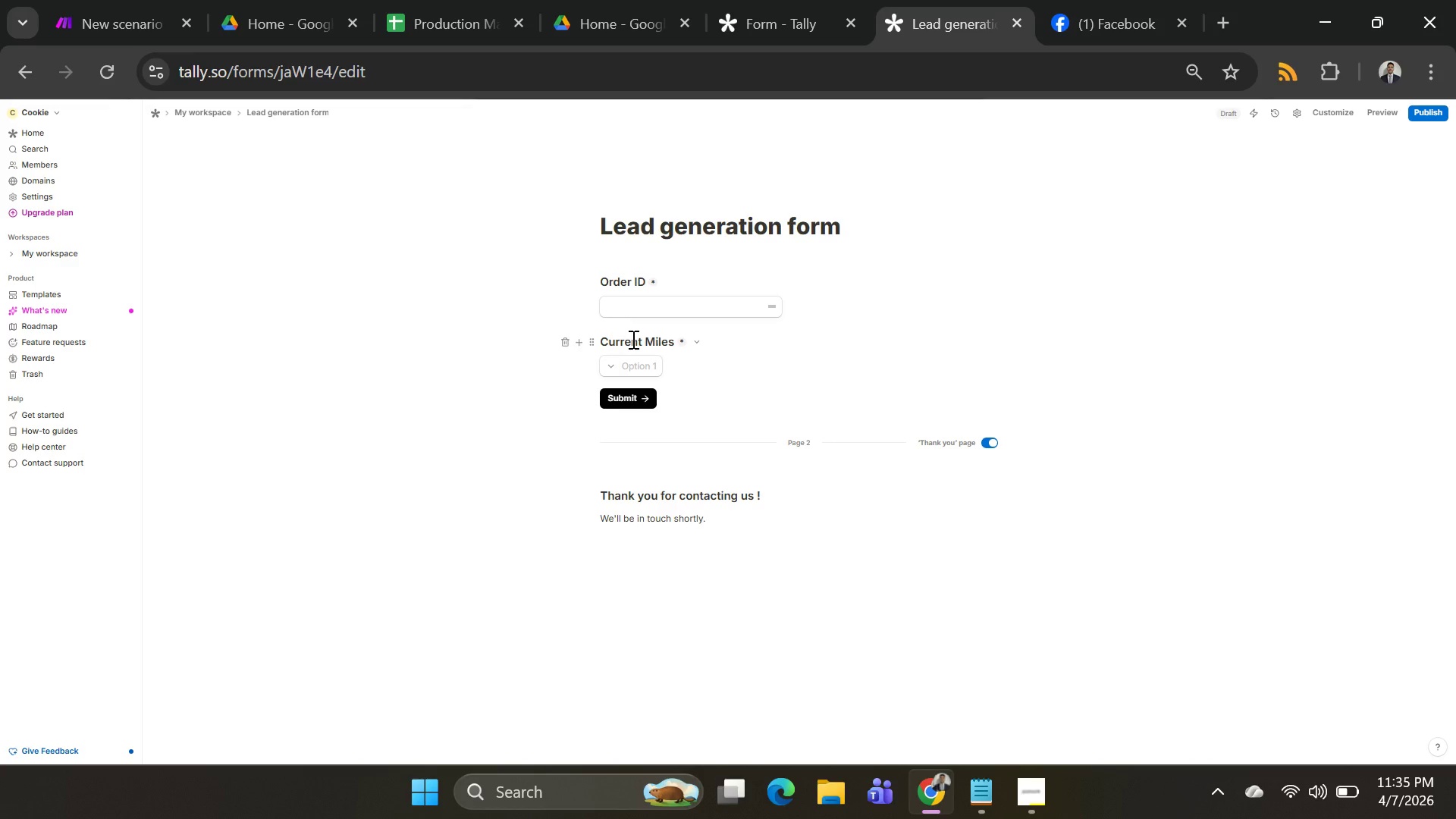 
type(tone)
 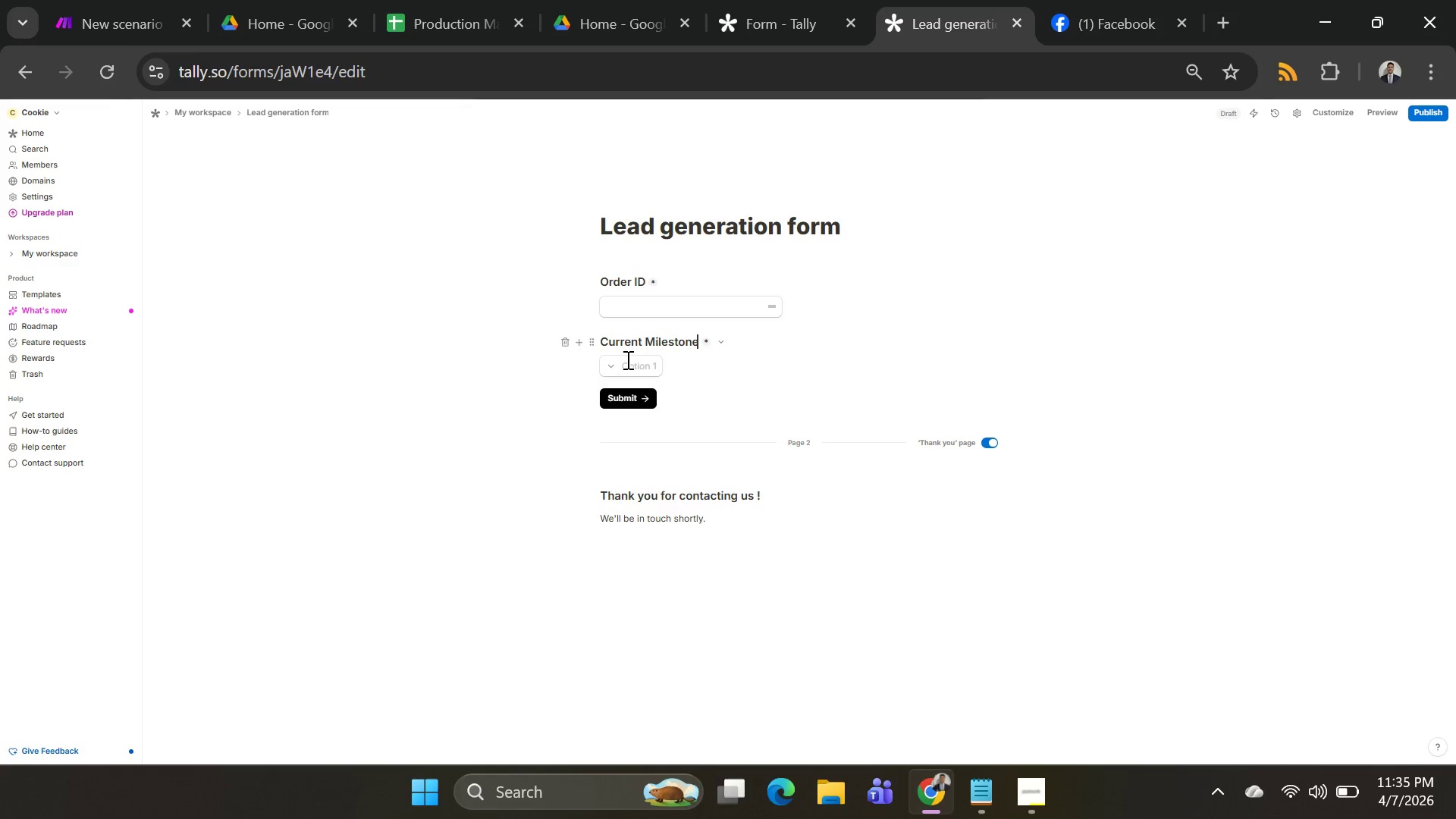 
left_click([623, 368])
 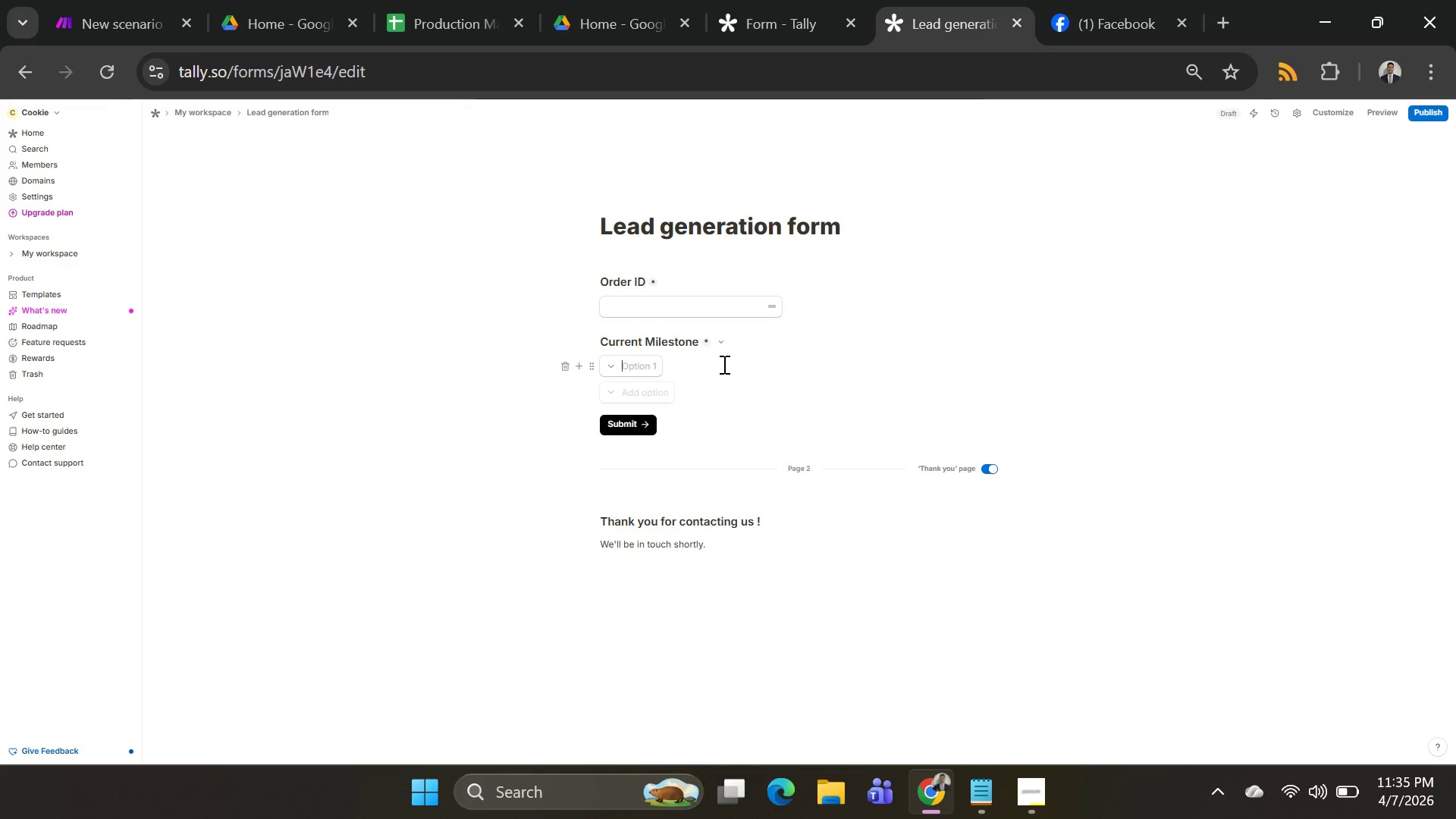 
type(Wood Preperation)
 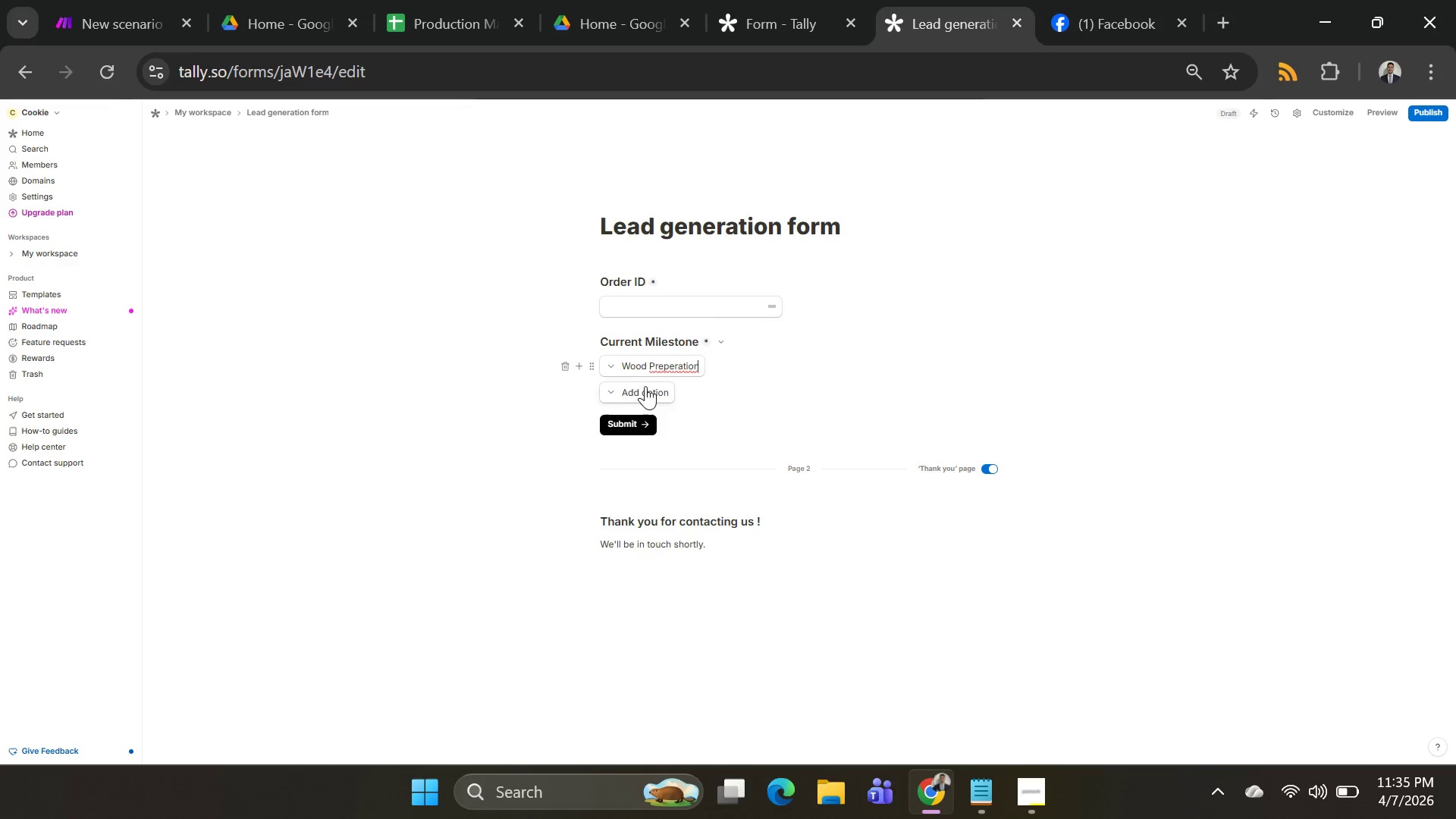 
wait(5.28)
 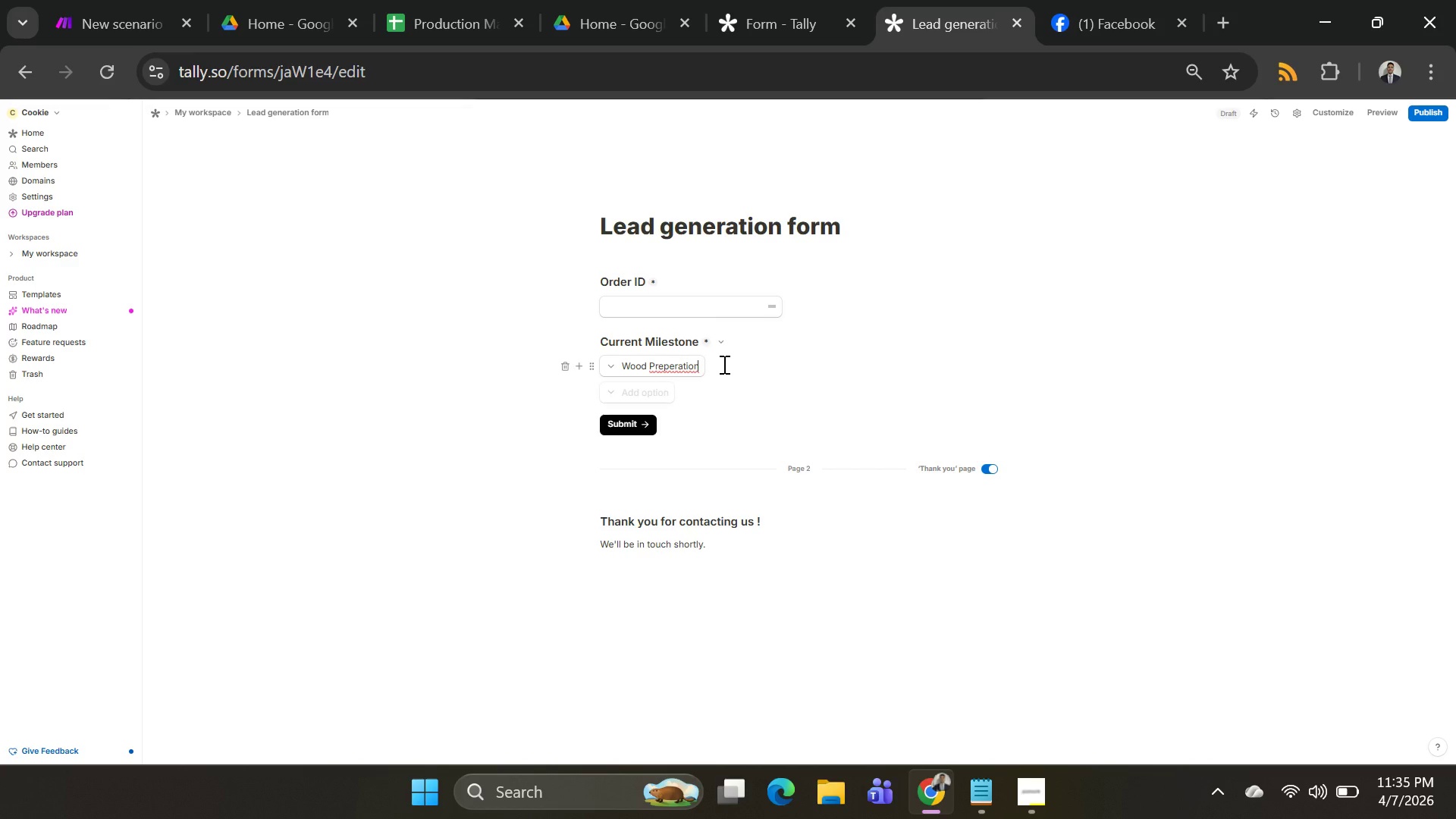 
type(Join ac)
key(Backspace)
 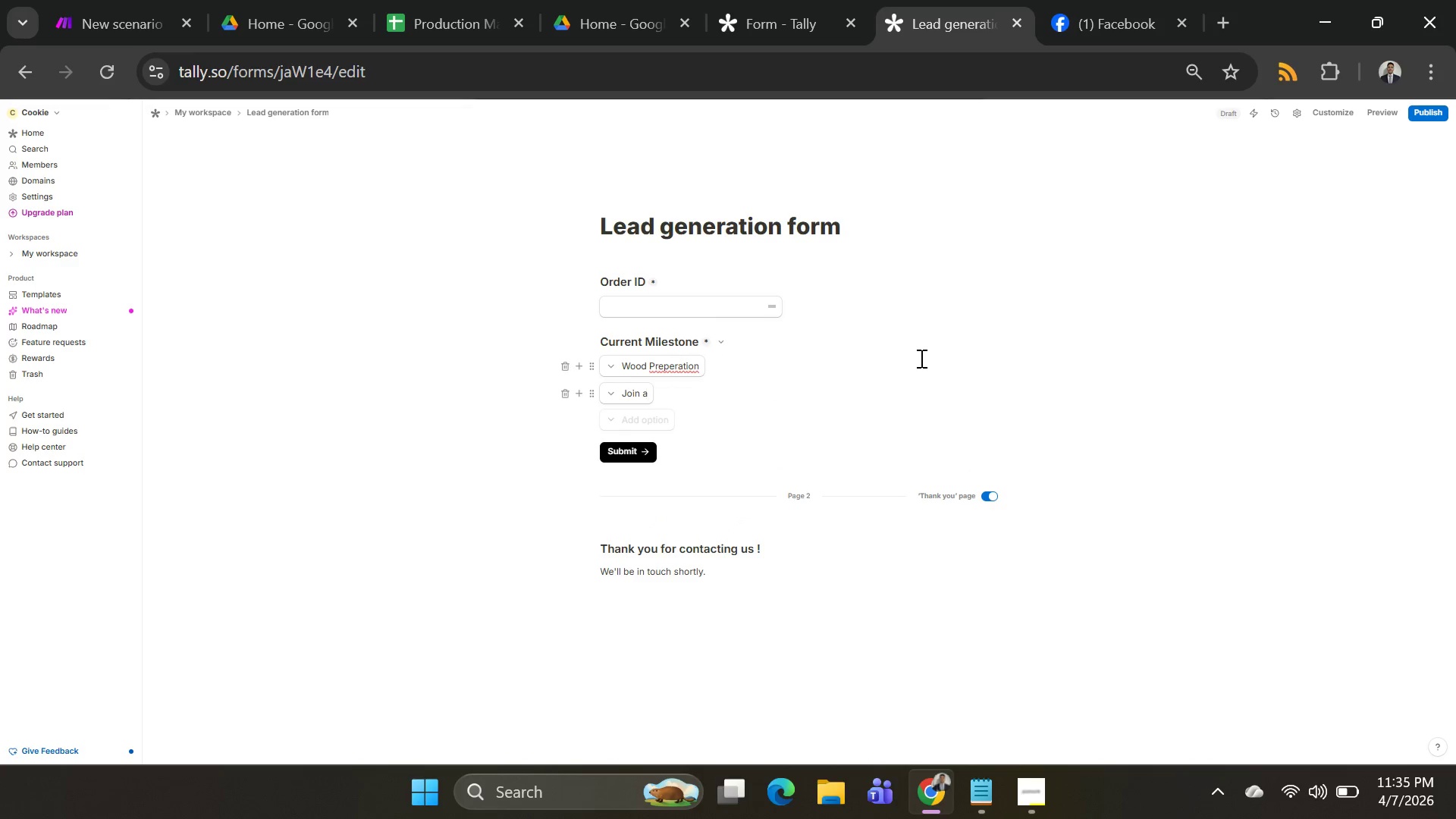 
key(Backspace)
type(Assemble)
 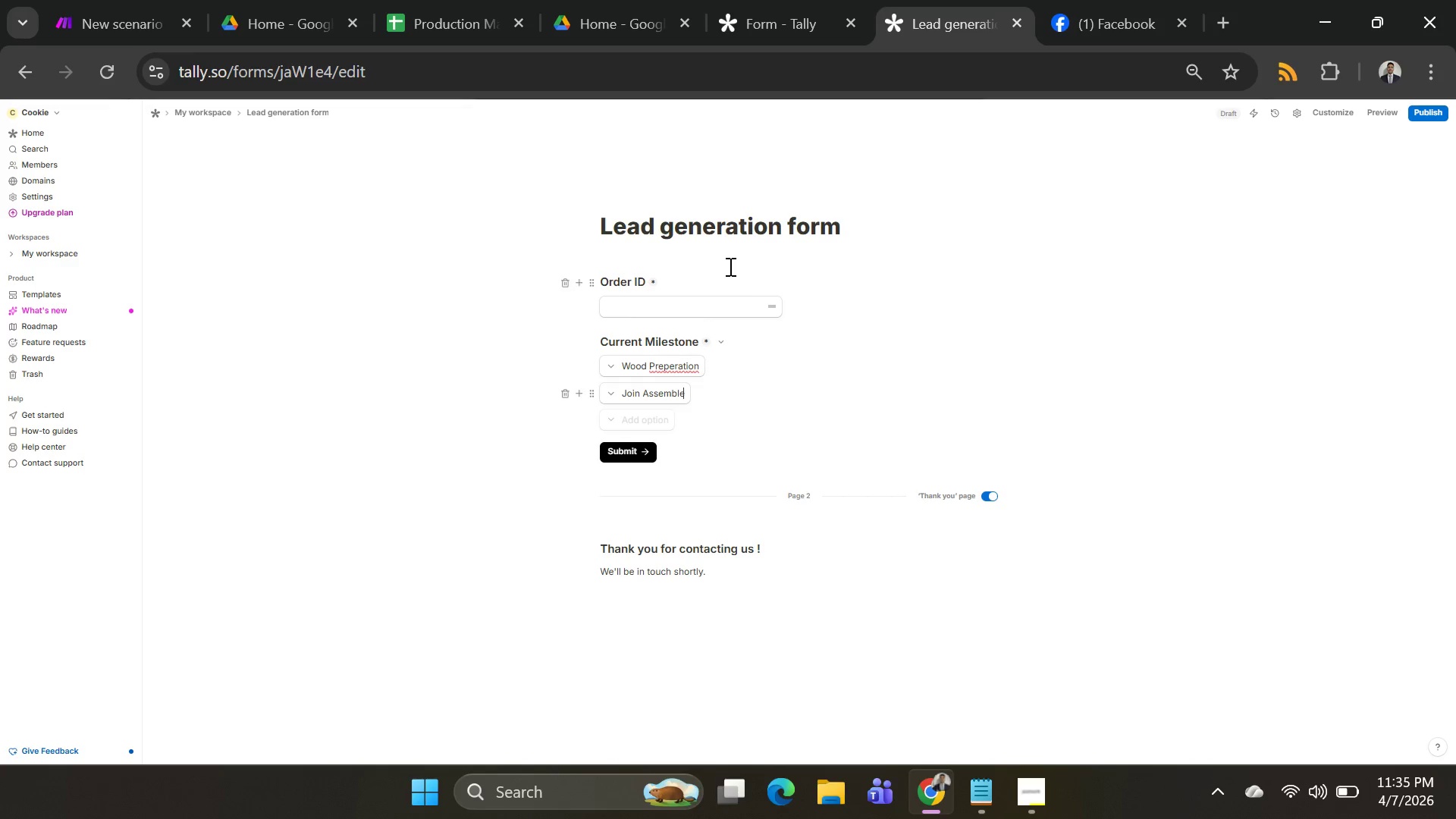 
right_click([674, 366])
 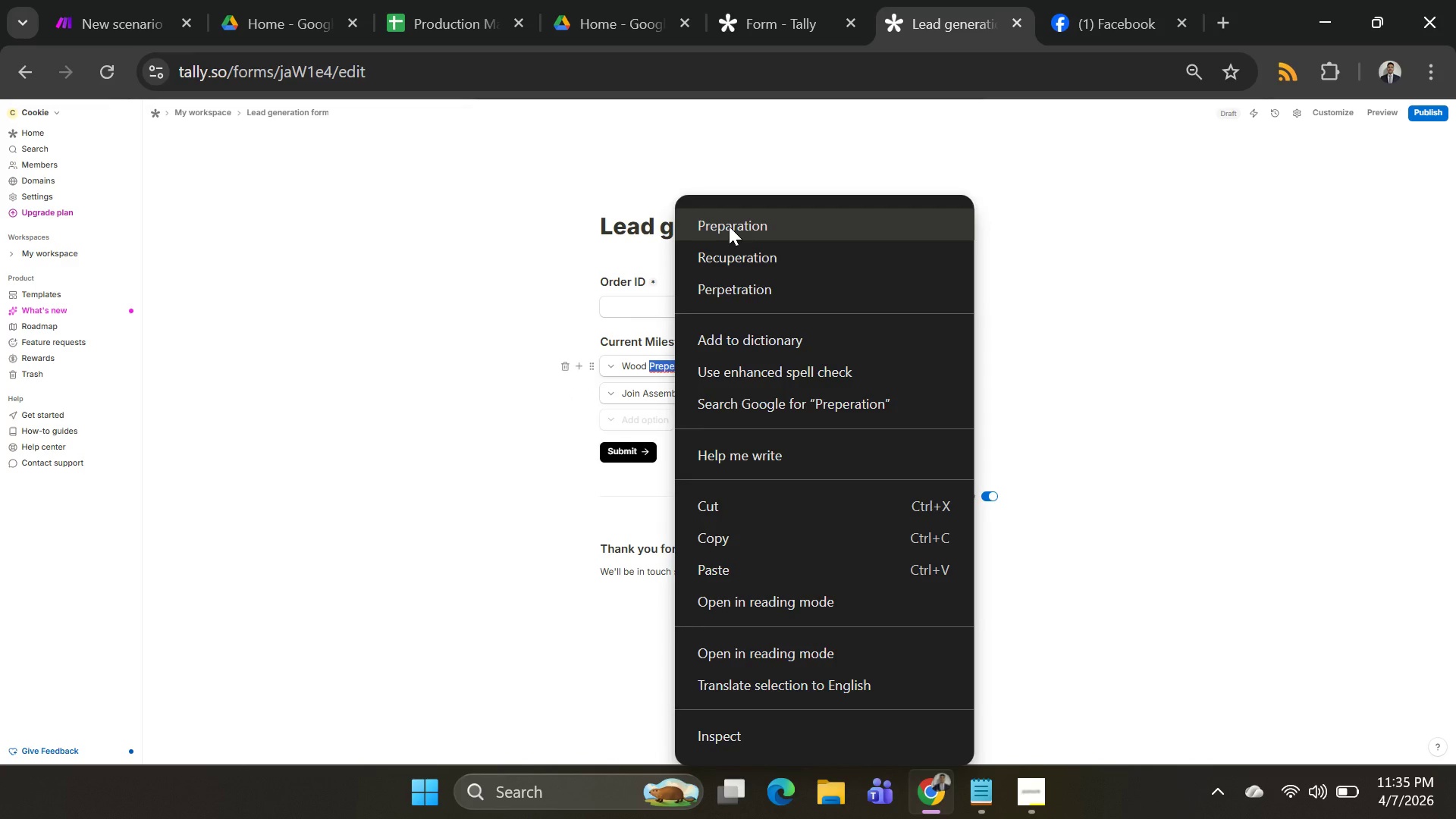 
left_click([729, 226])
 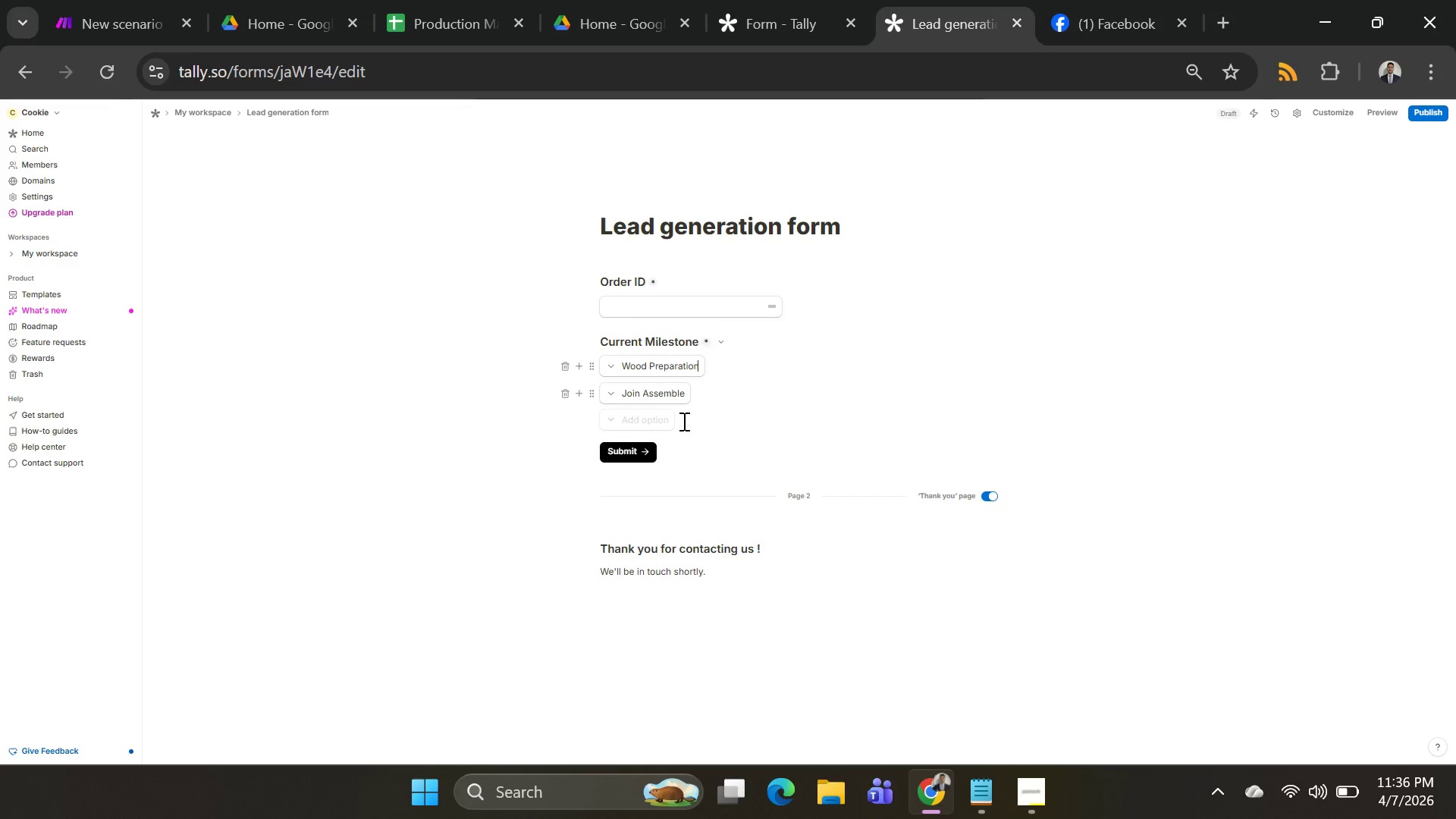 
left_click([682, 395])
 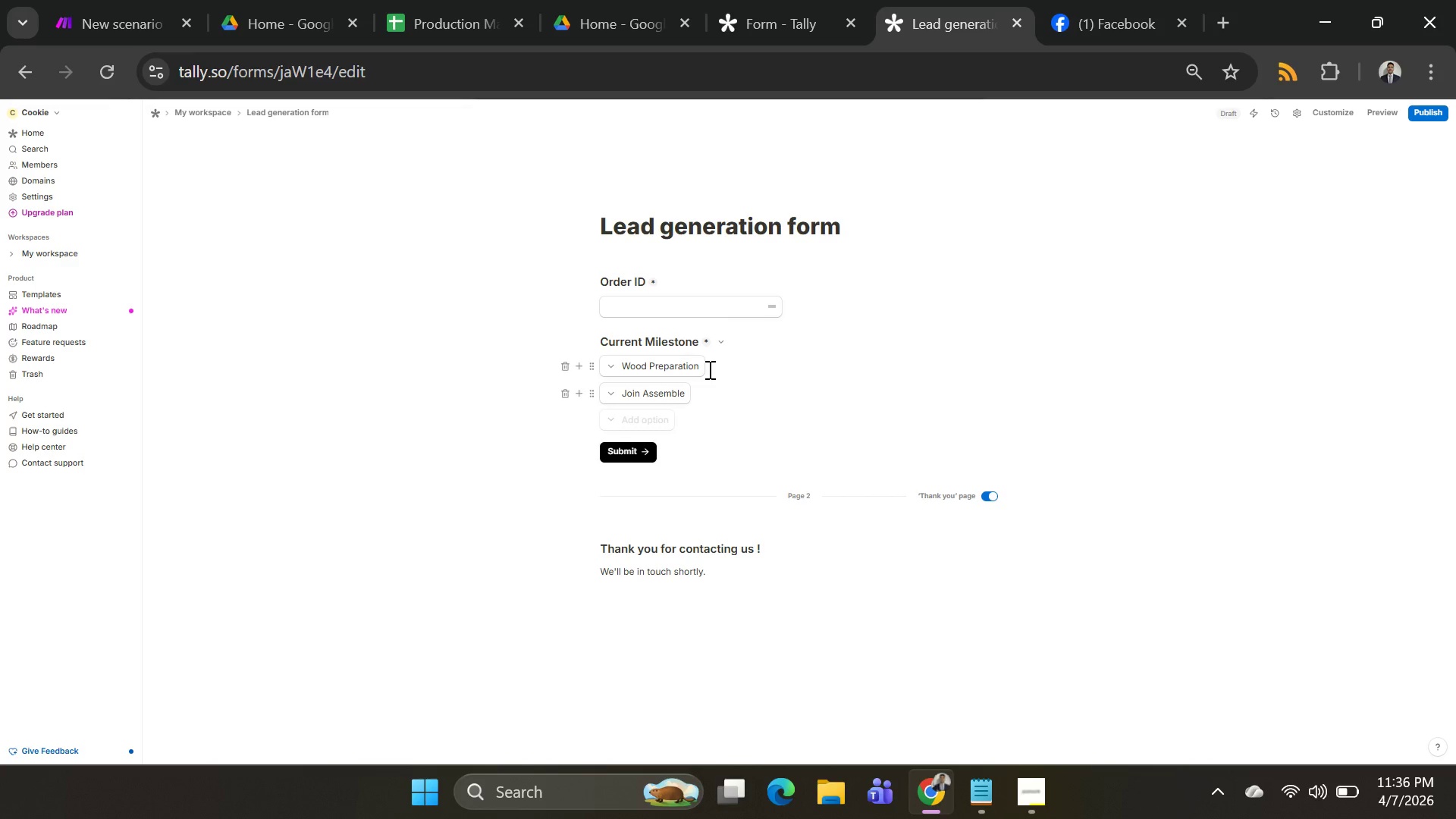 
key(Backspace)
 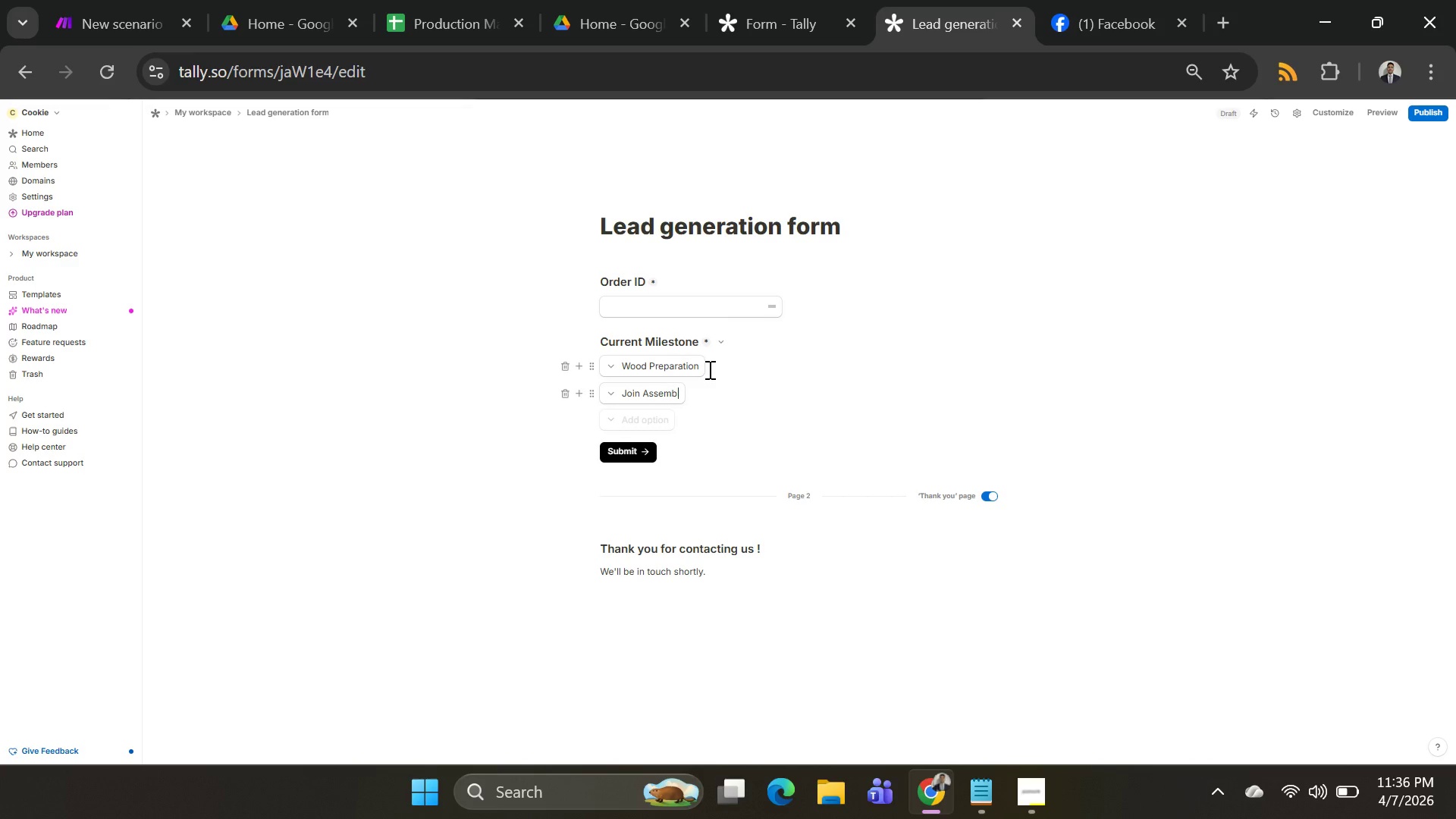 
key(Y)
 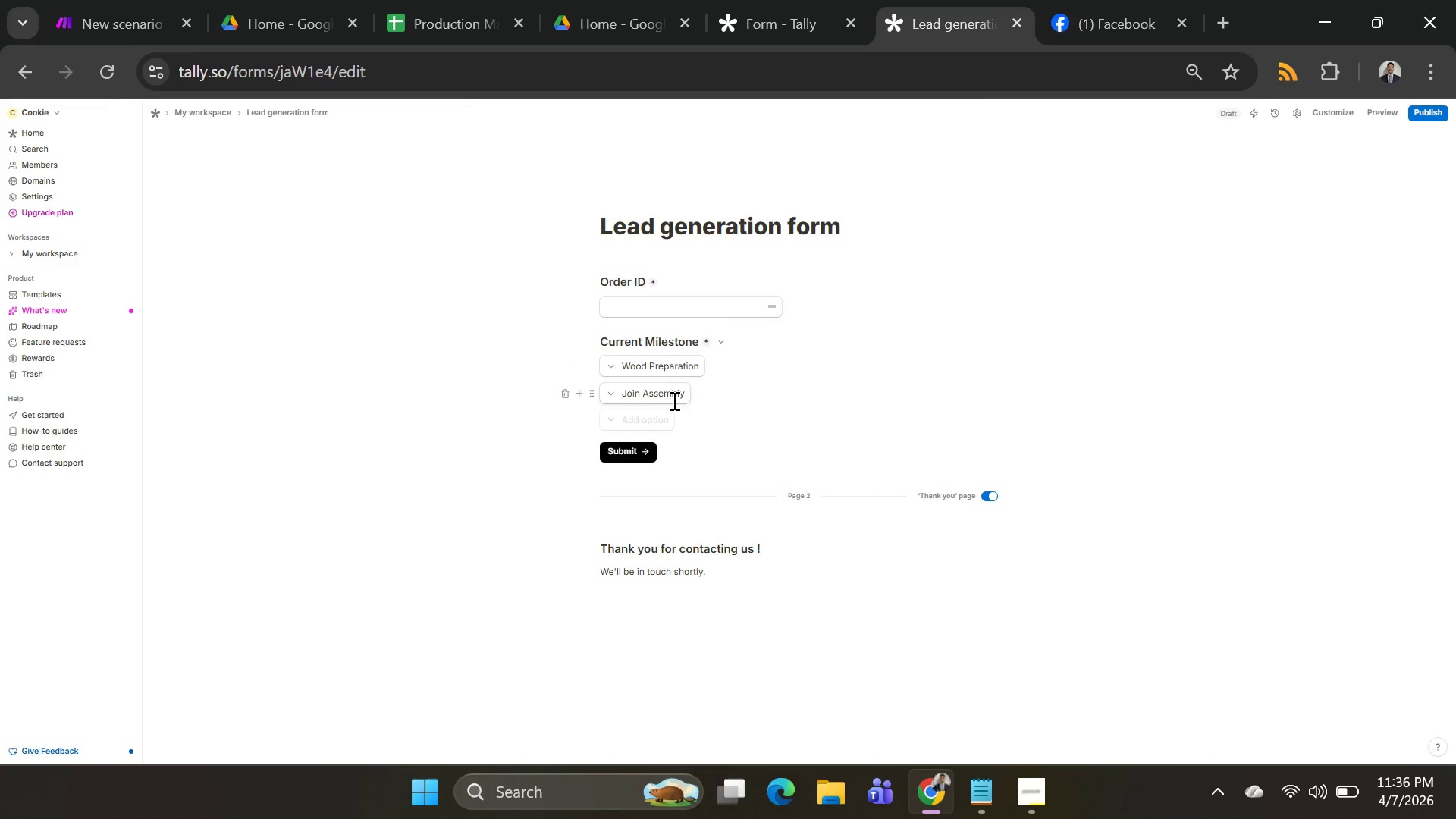 
left_click([636, 415])
 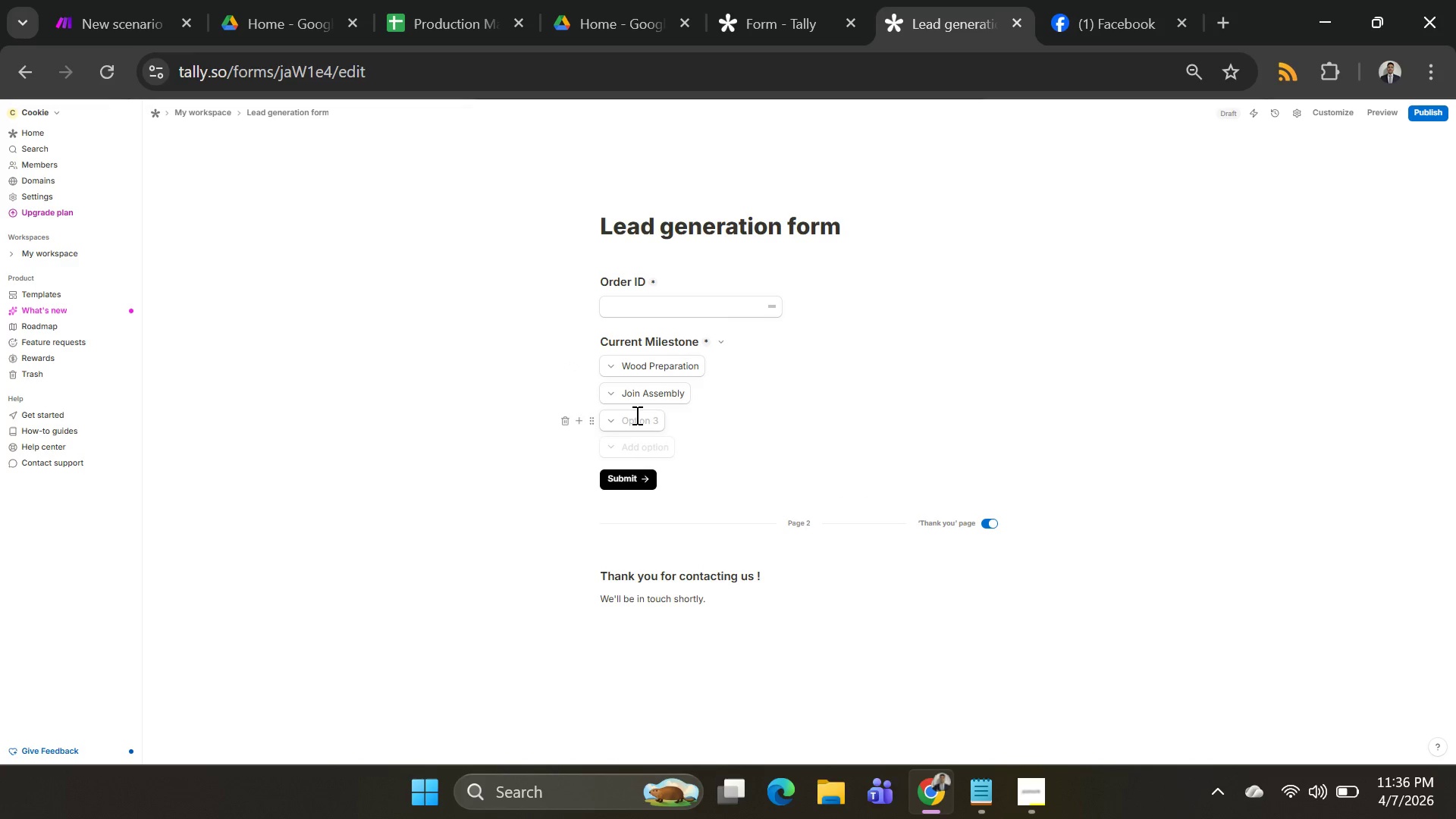 
type(Staining)
 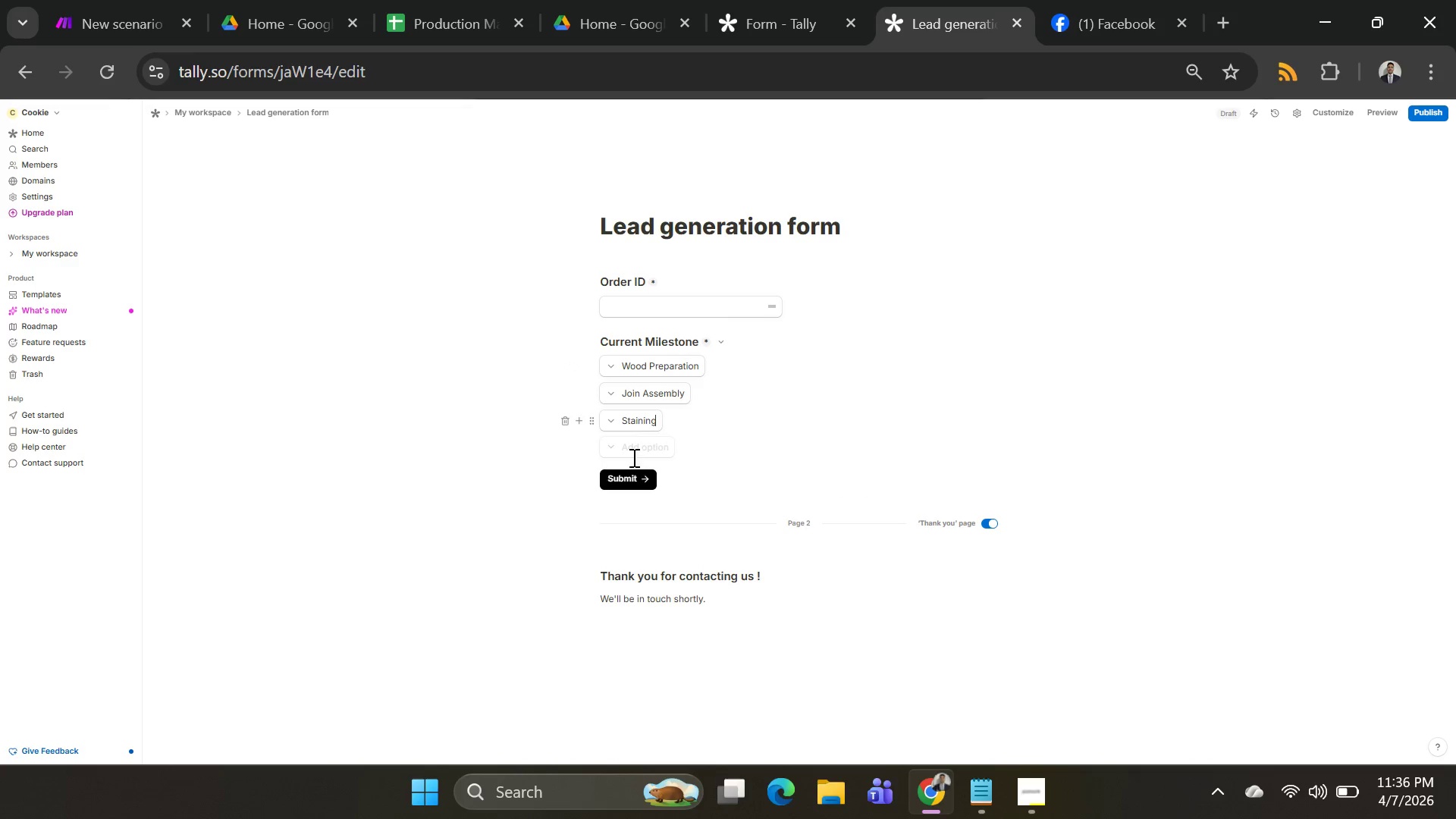 
left_click([639, 445])
 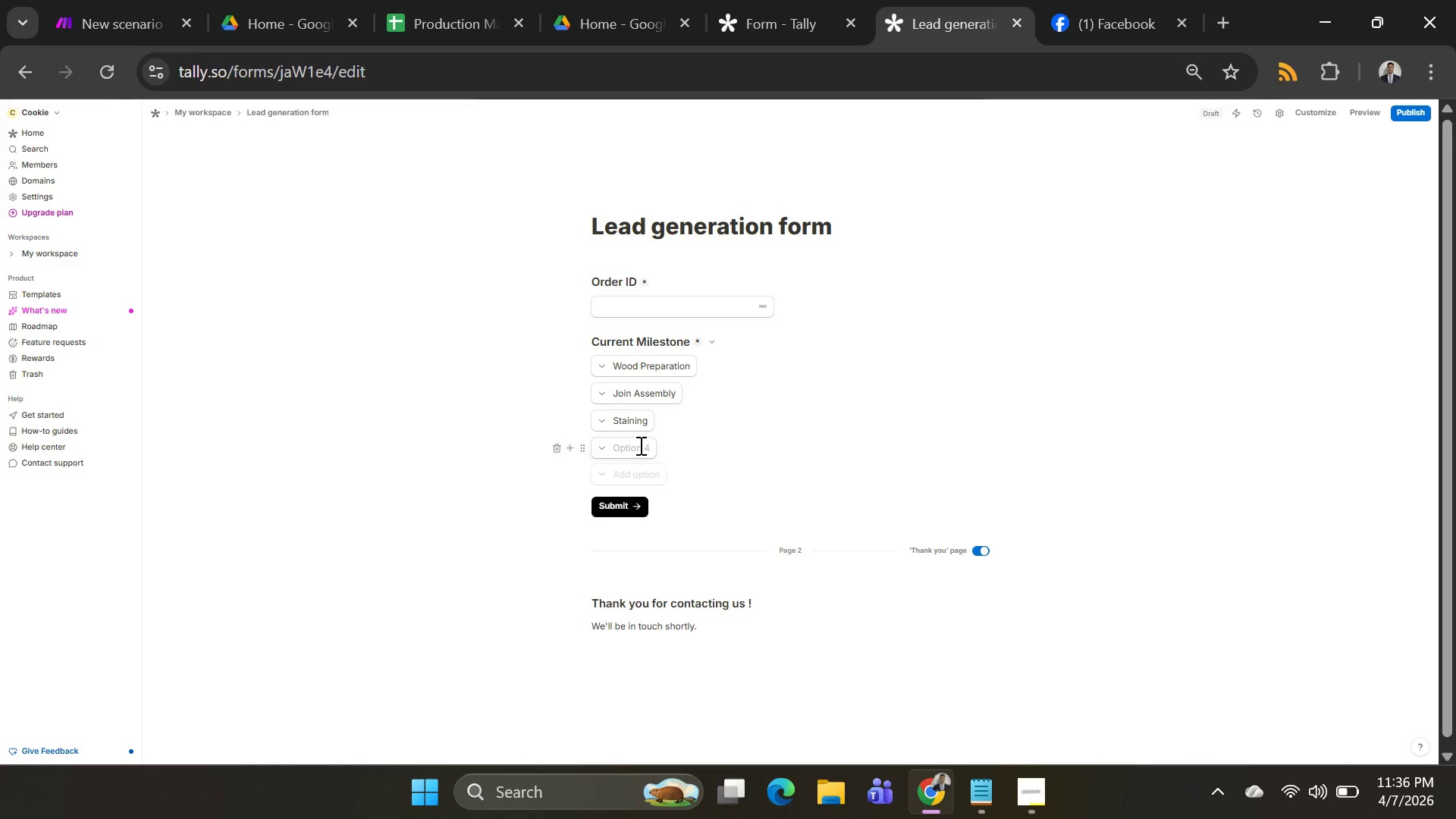 
type(Final Assembly)
 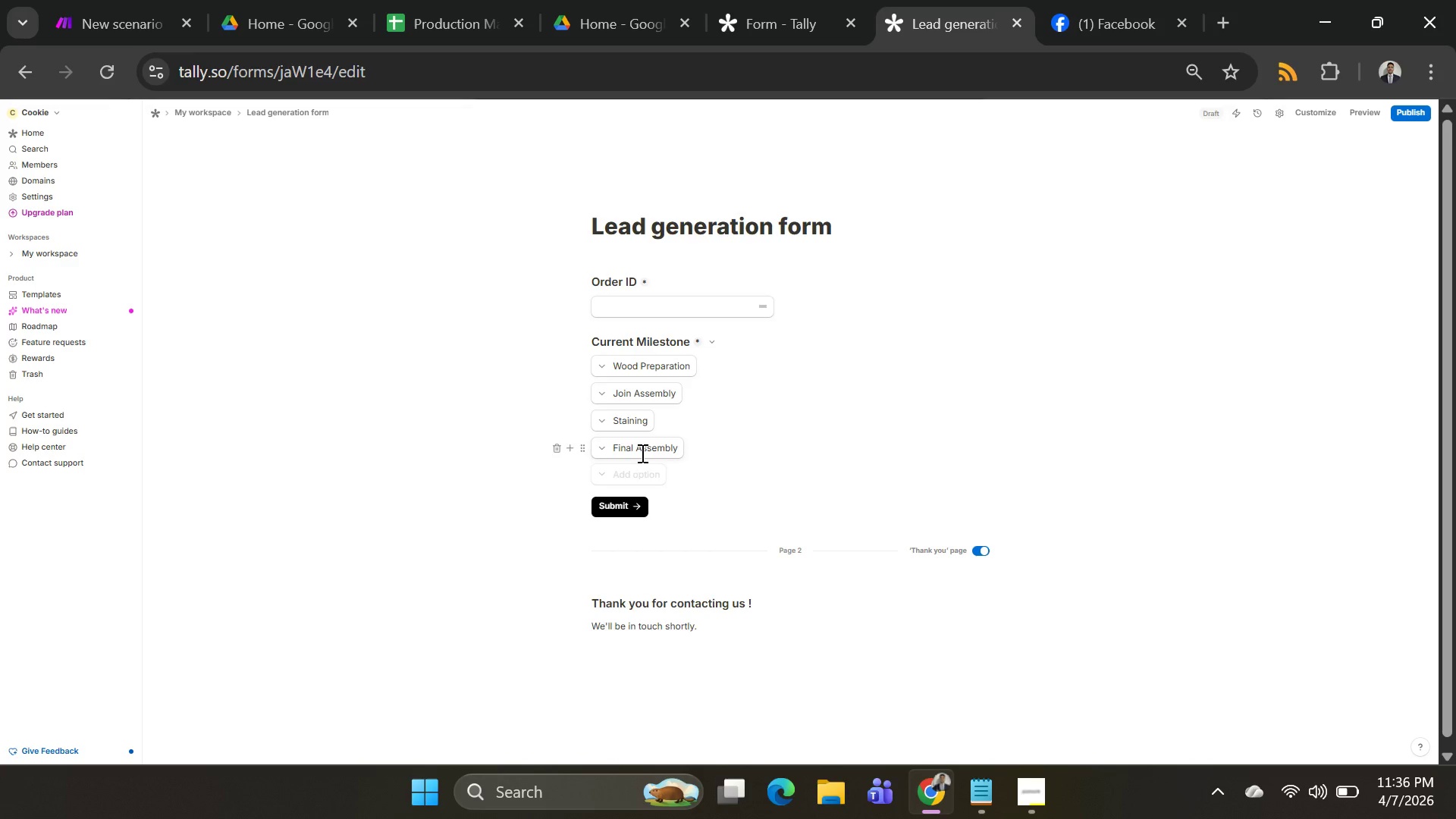 
left_click([632, 465])
 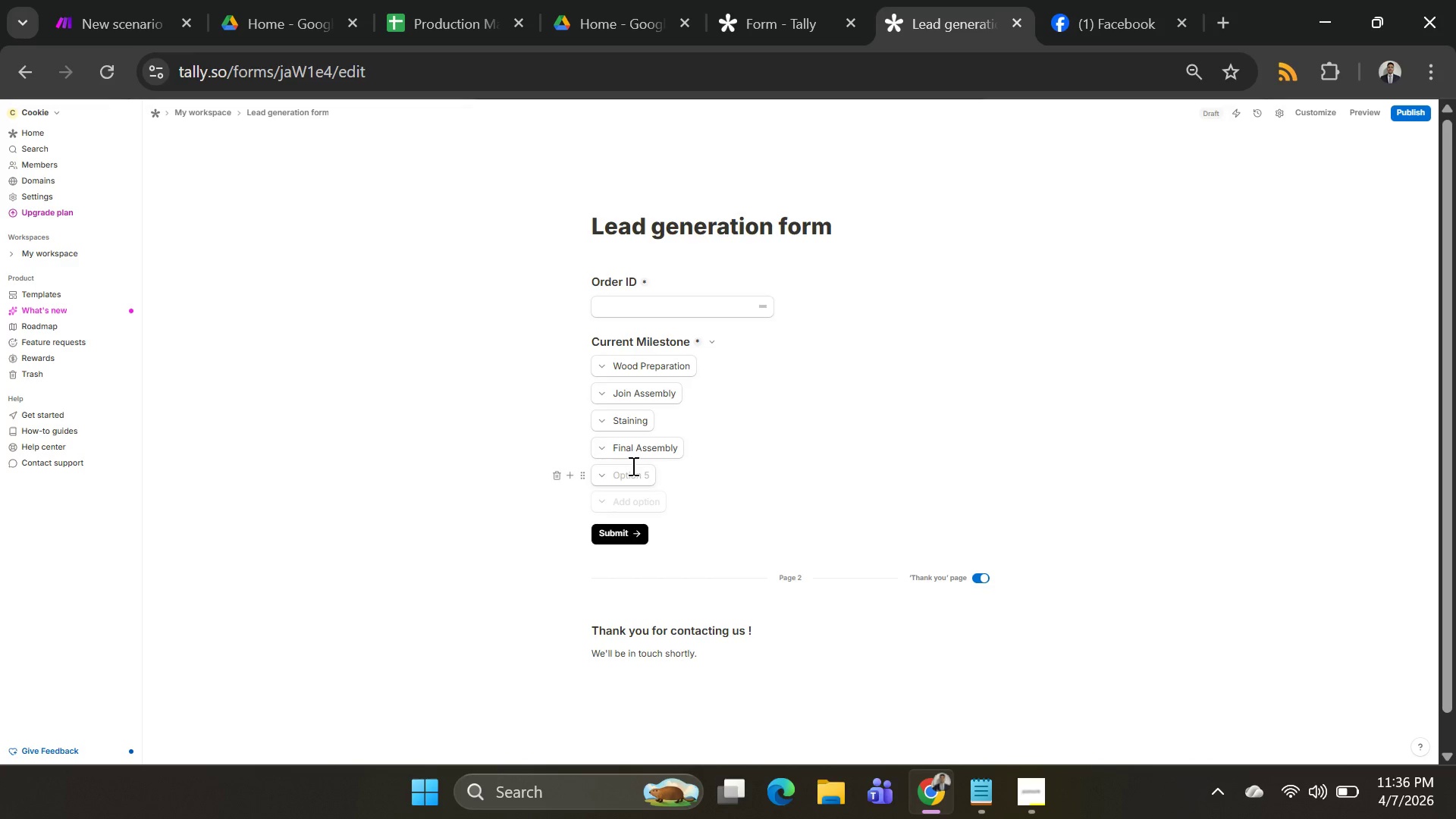 
type(Finishing)
 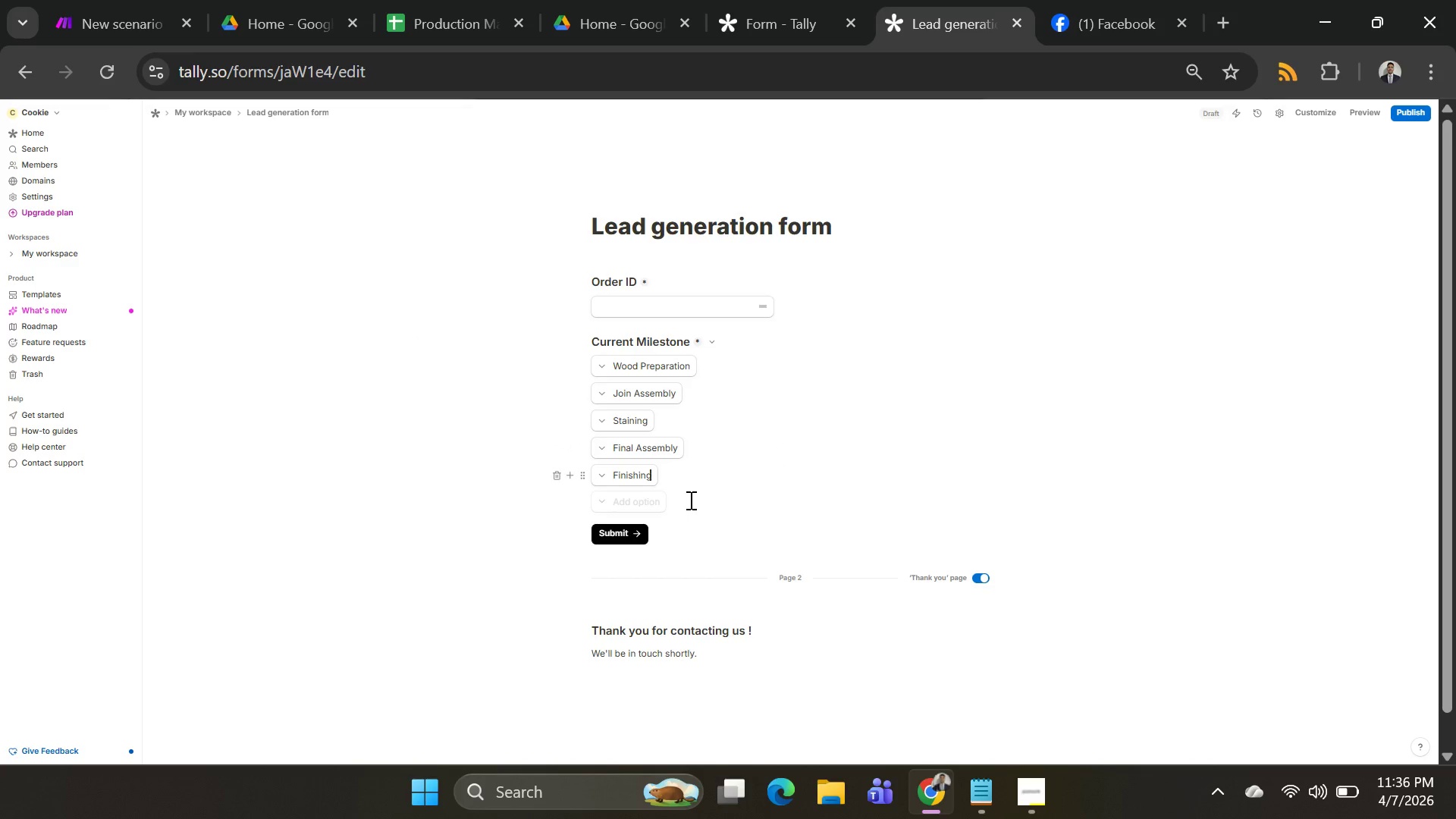 
left_click([756, 464])
 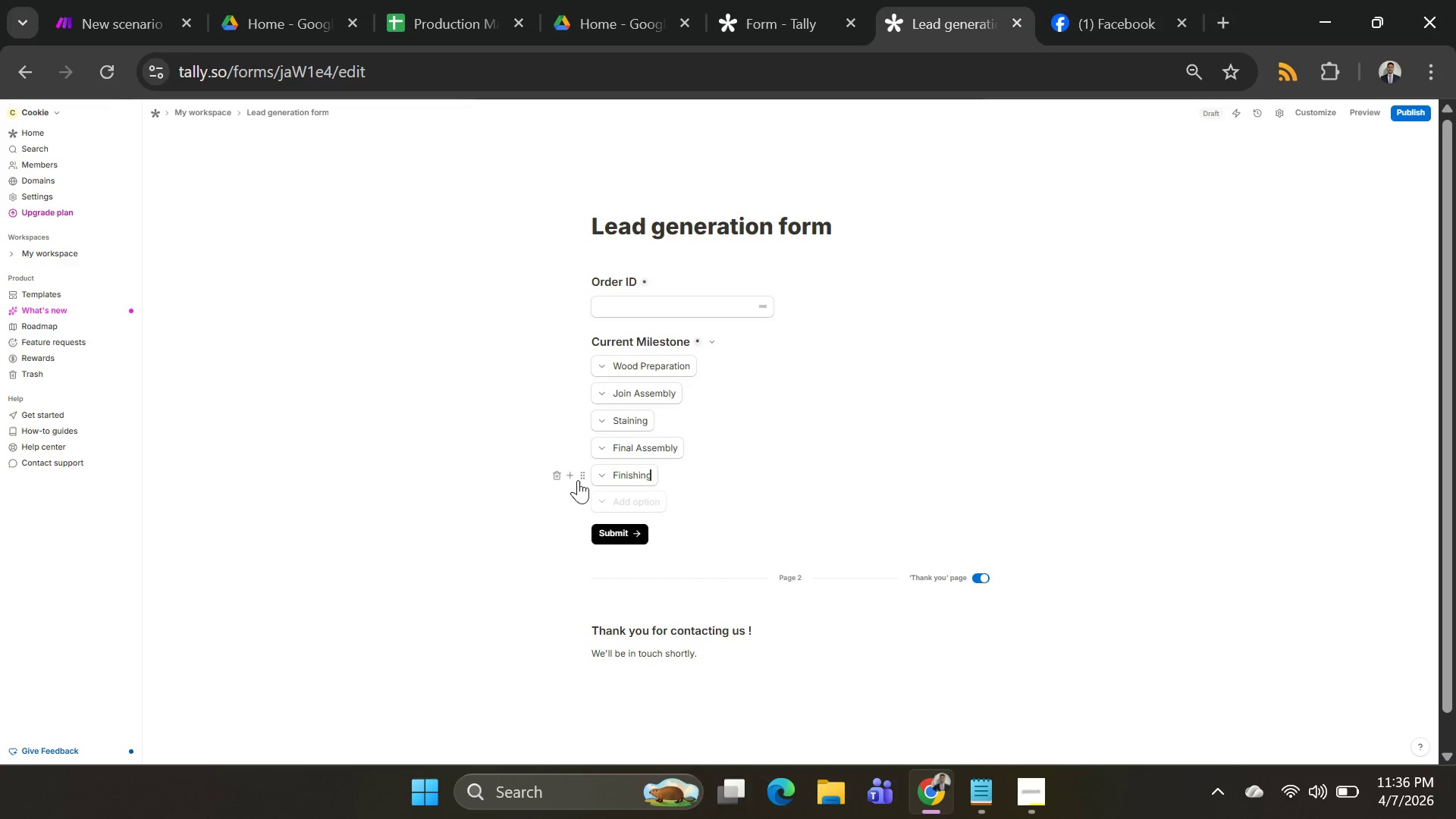 
left_click([571, 475])
 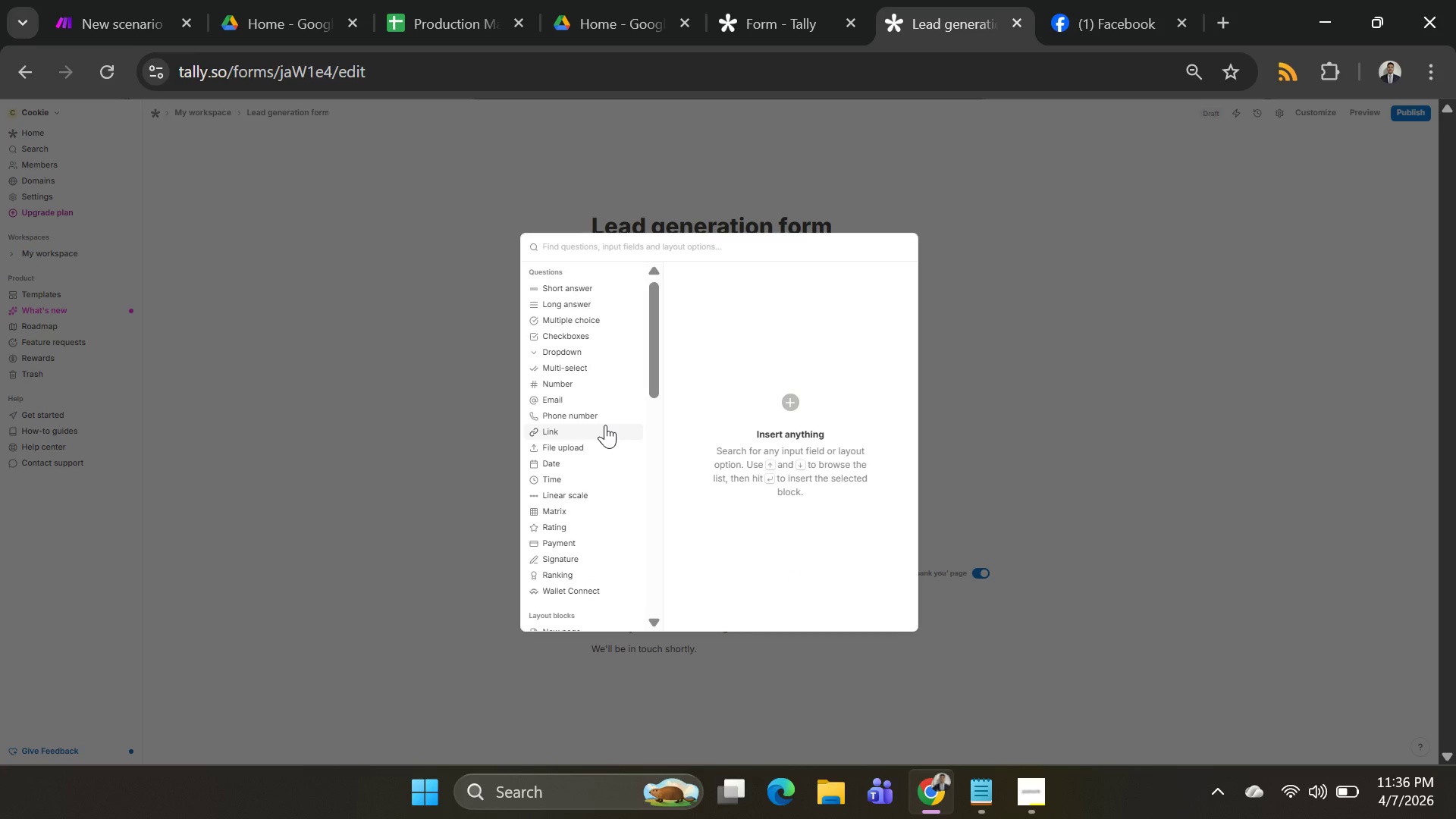 
wait(6.5)
 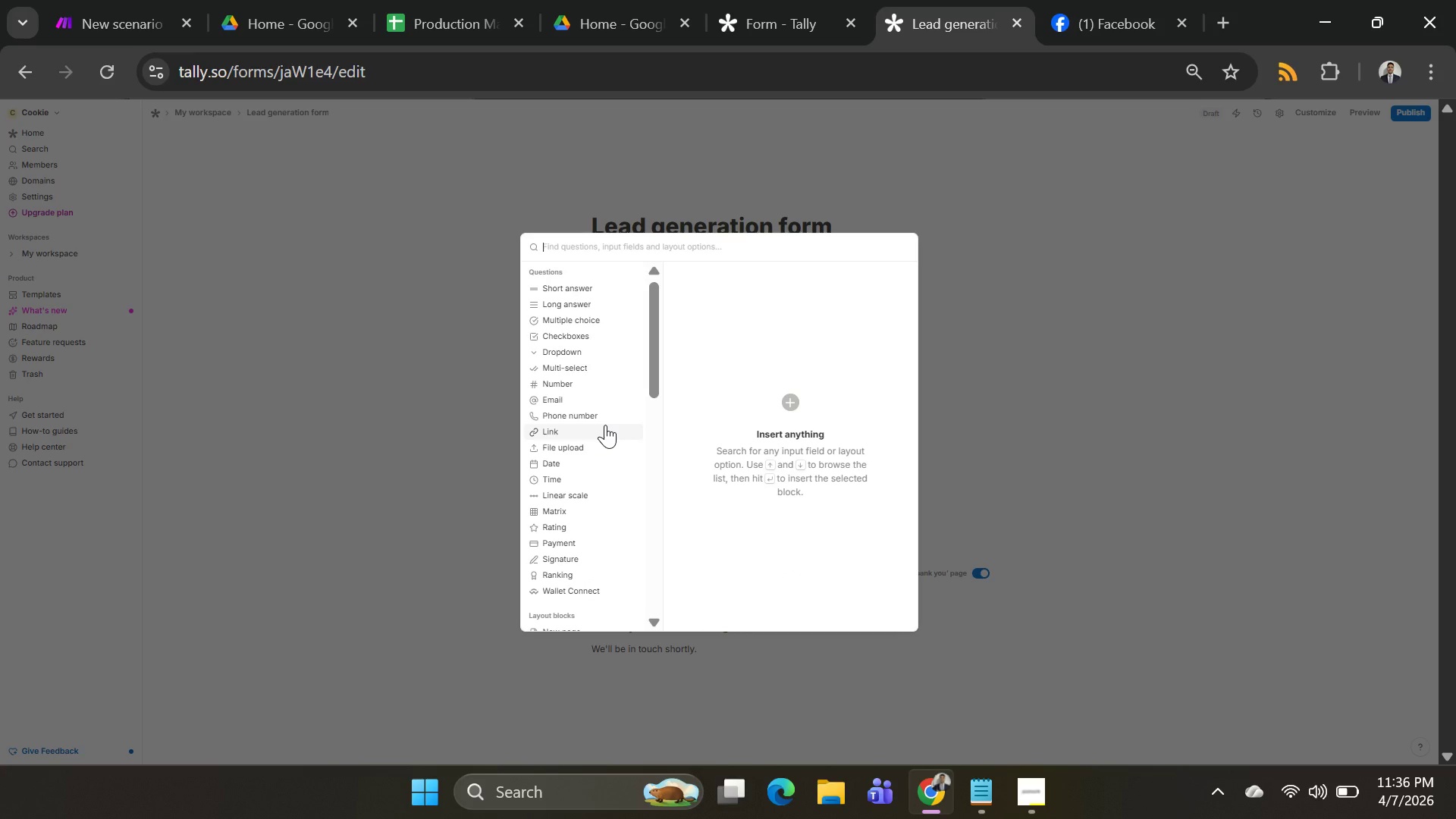 
left_click([1082, 366])
 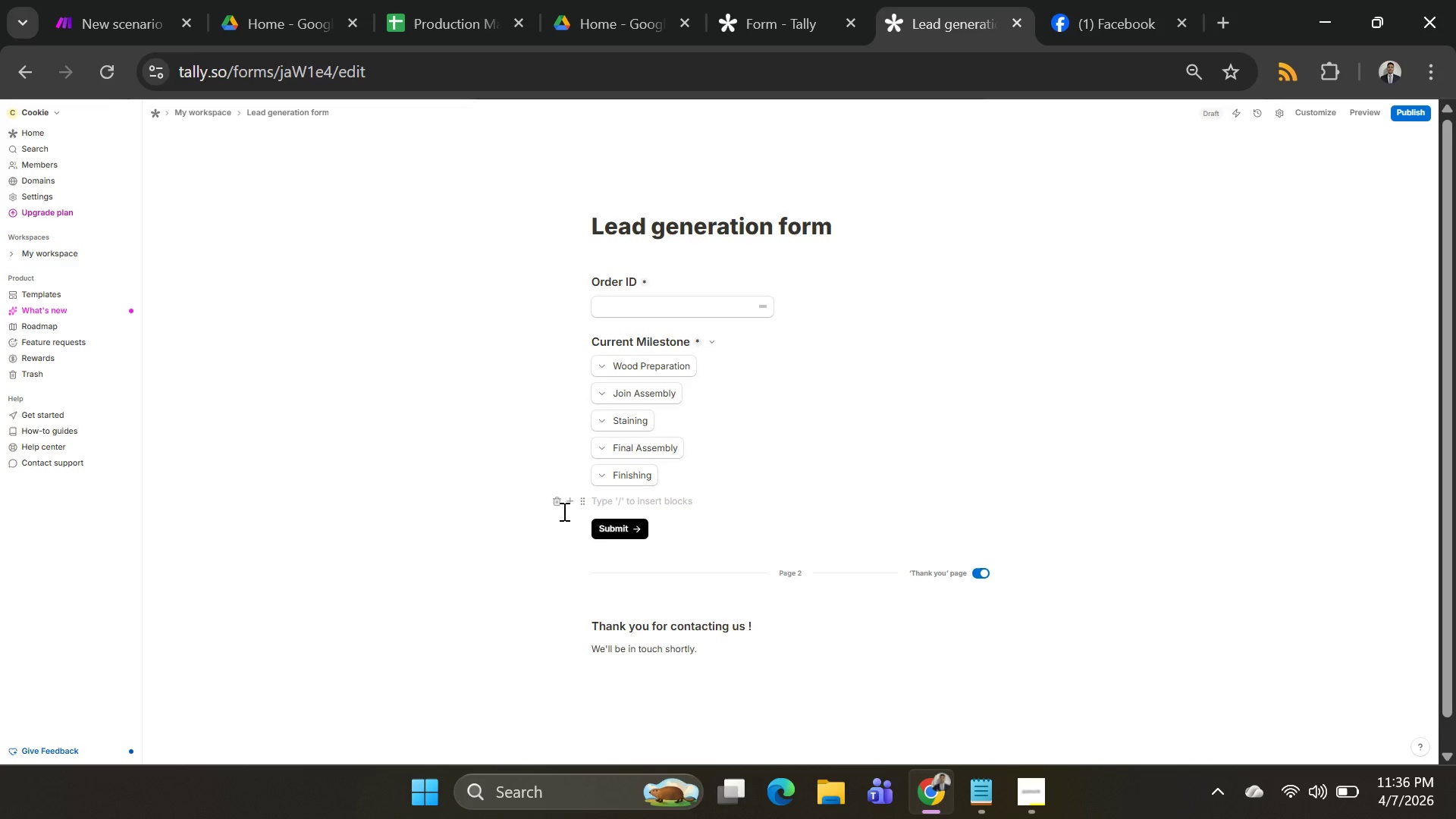 
wait(7.0)
 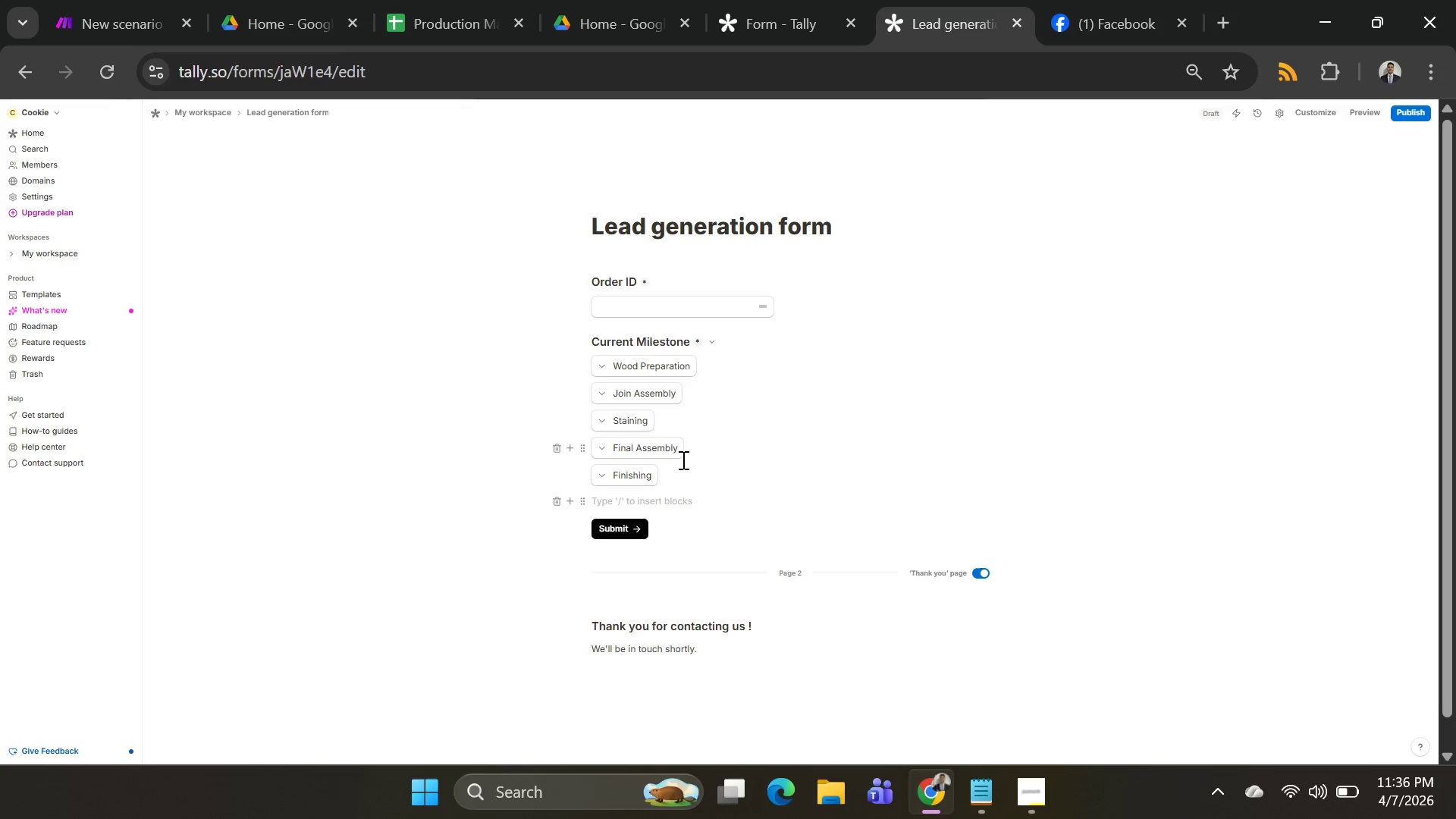 
left_click([555, 501])
 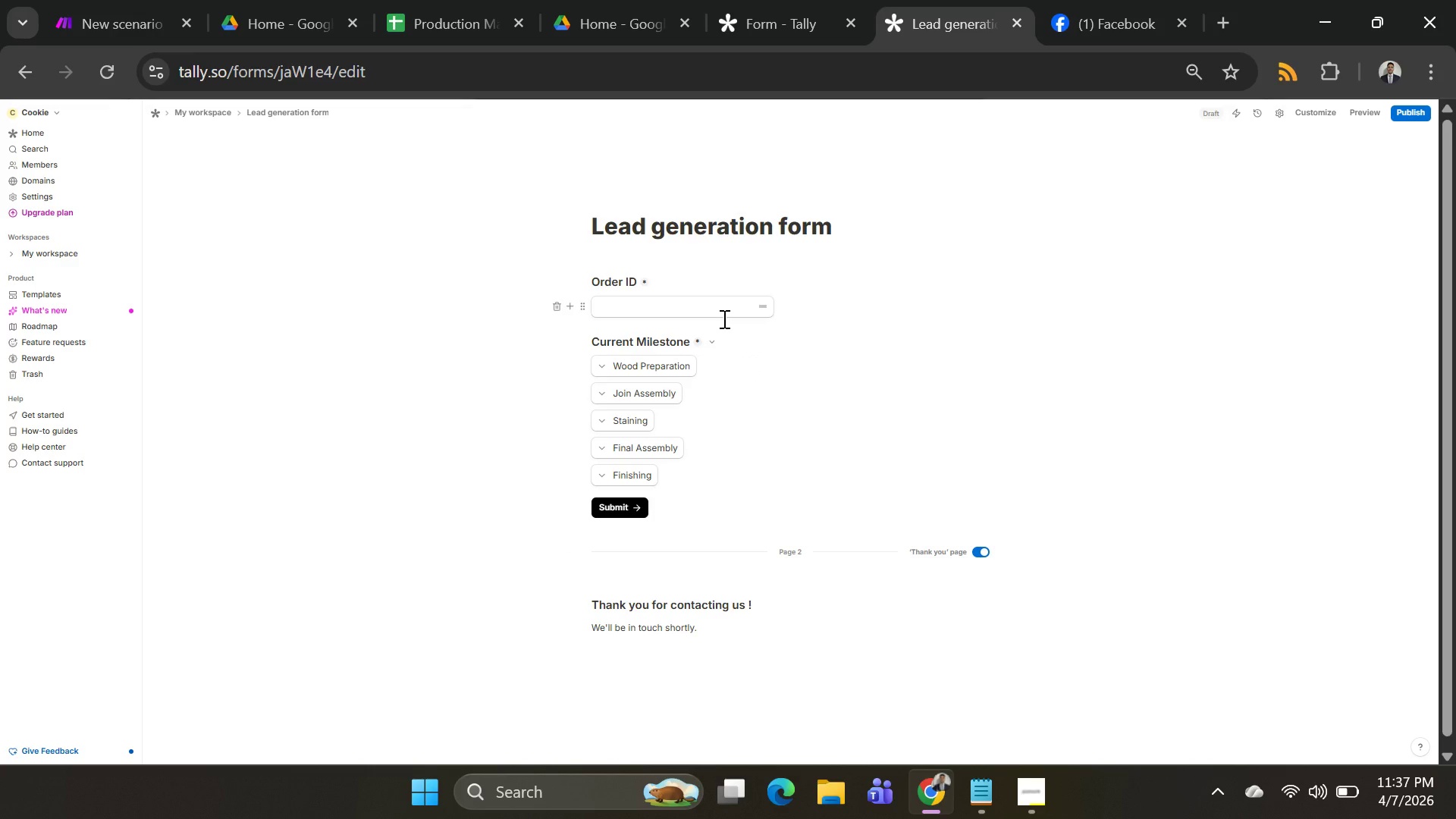 
wait(42.34)
 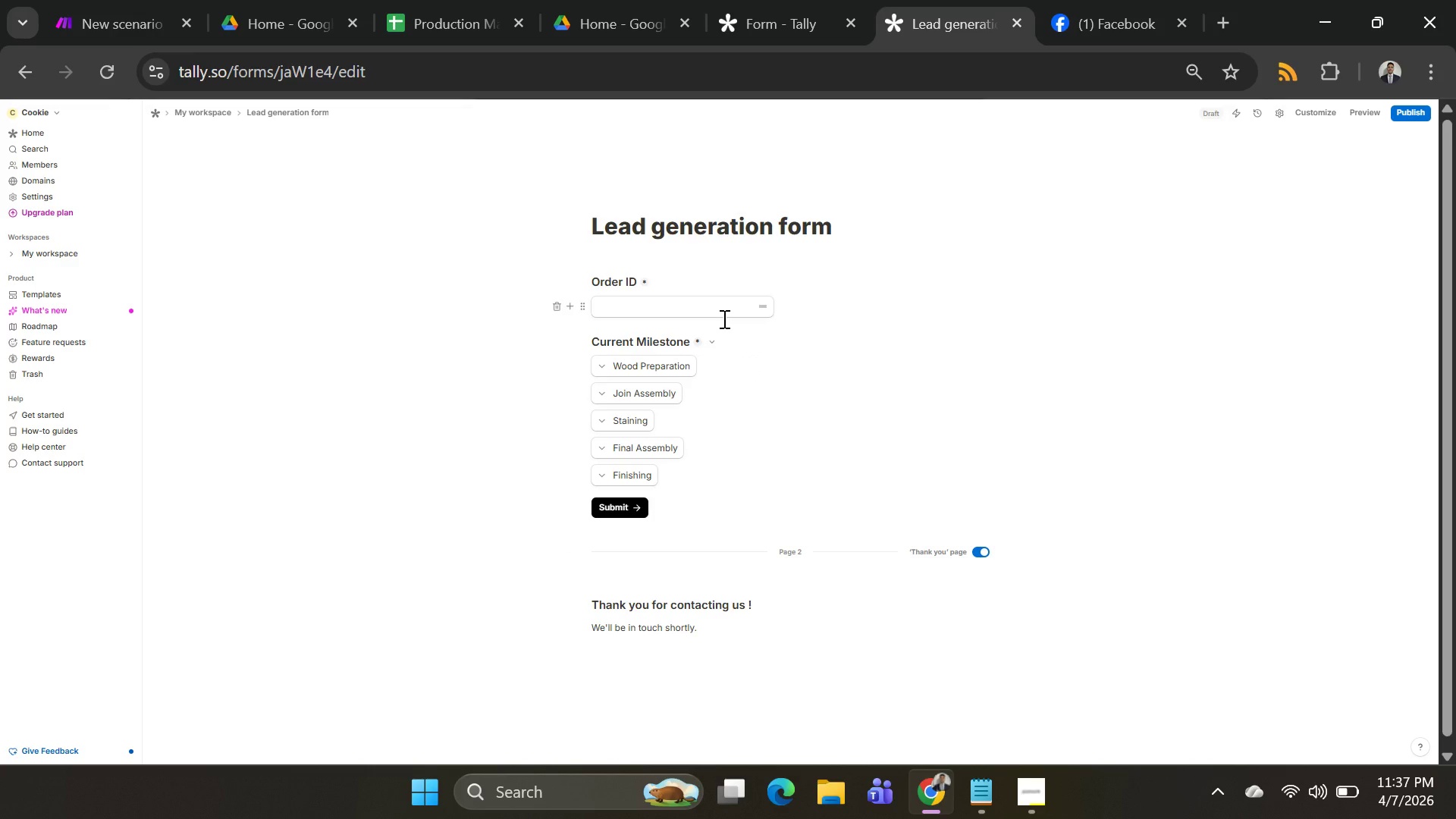 
scroll: coordinate [761, 358], scroll_direction: down, amount: 2.0
 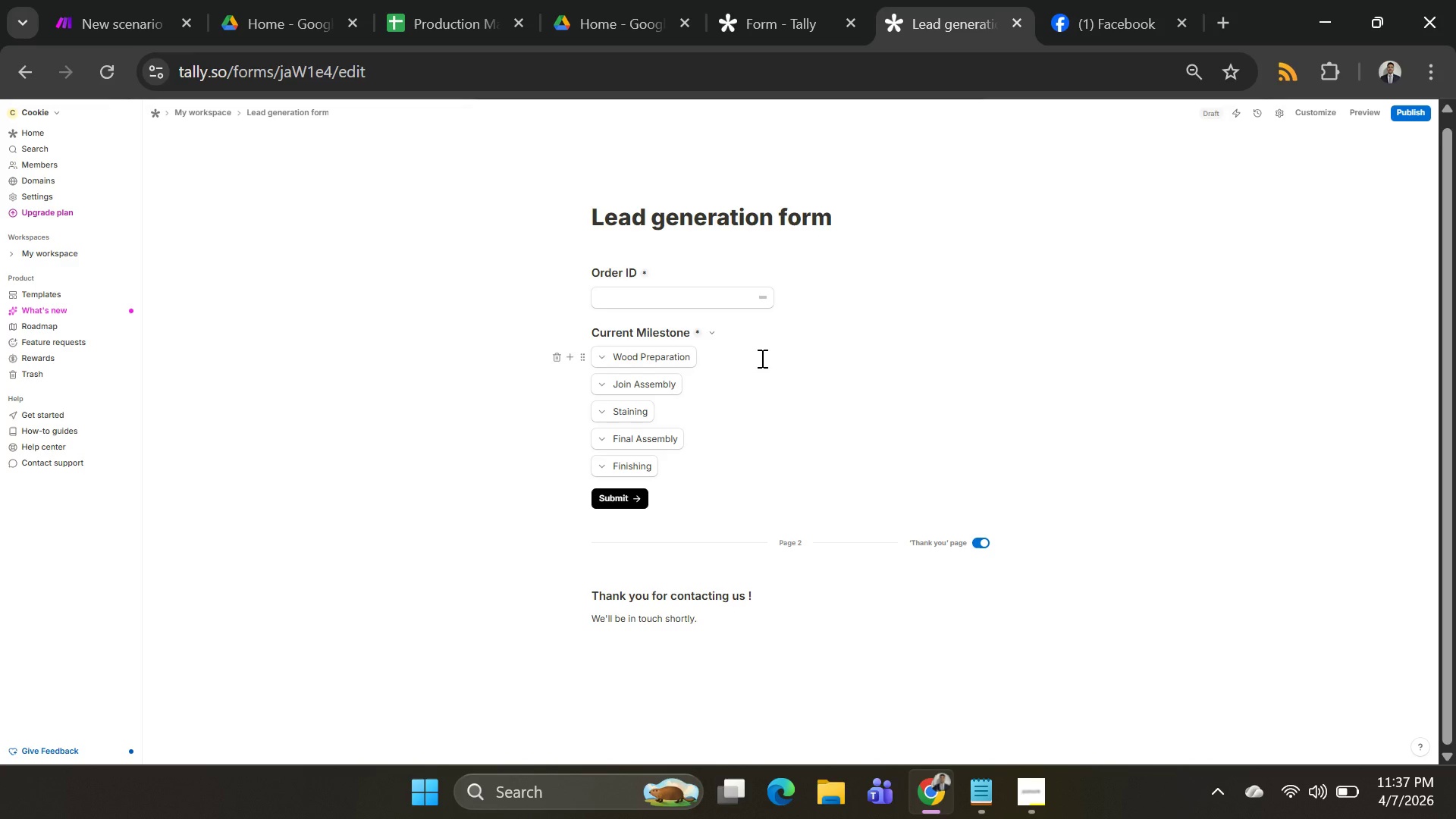 
key(Alt+AltLeft)
 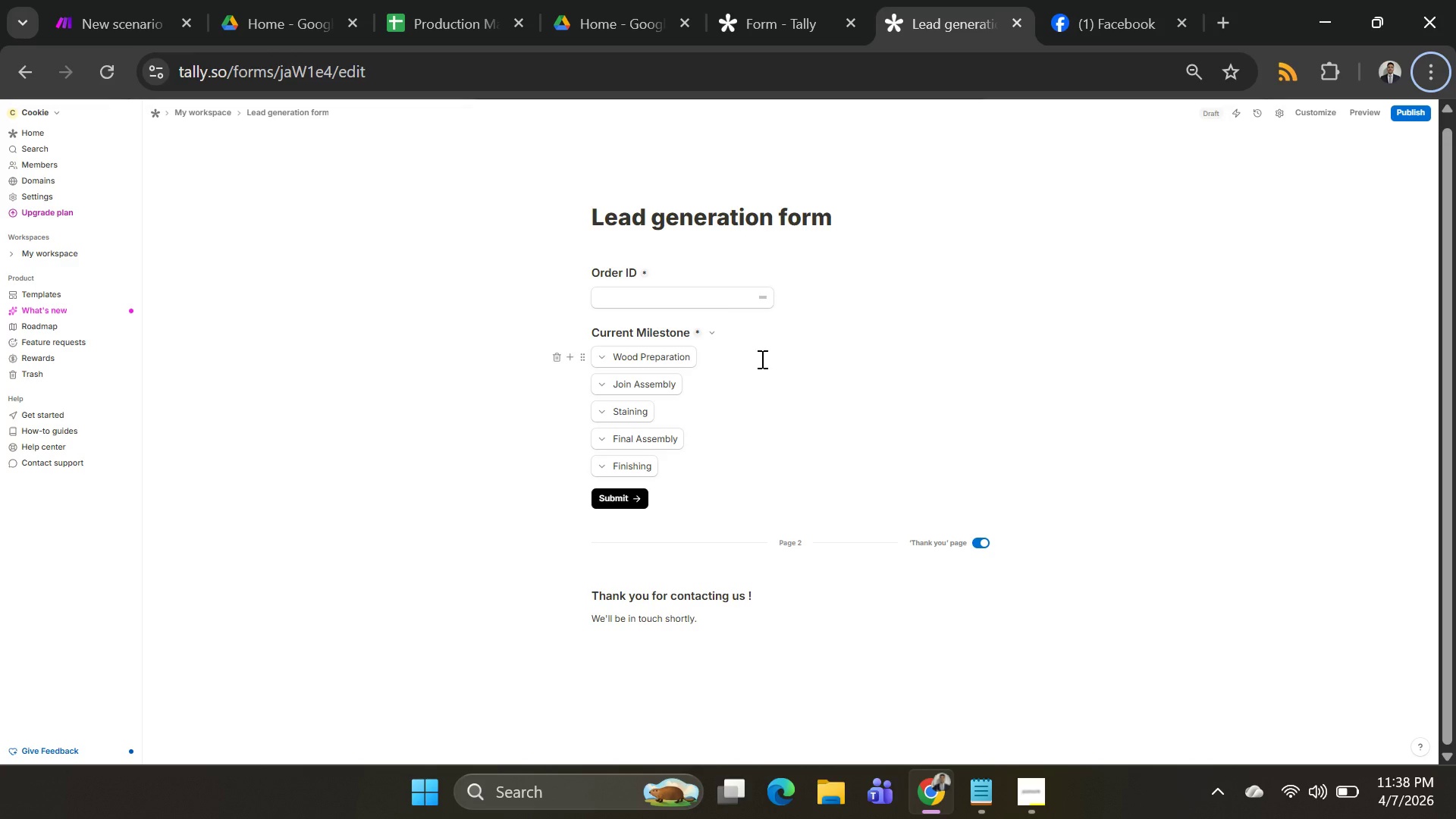 
wait(57.25)
 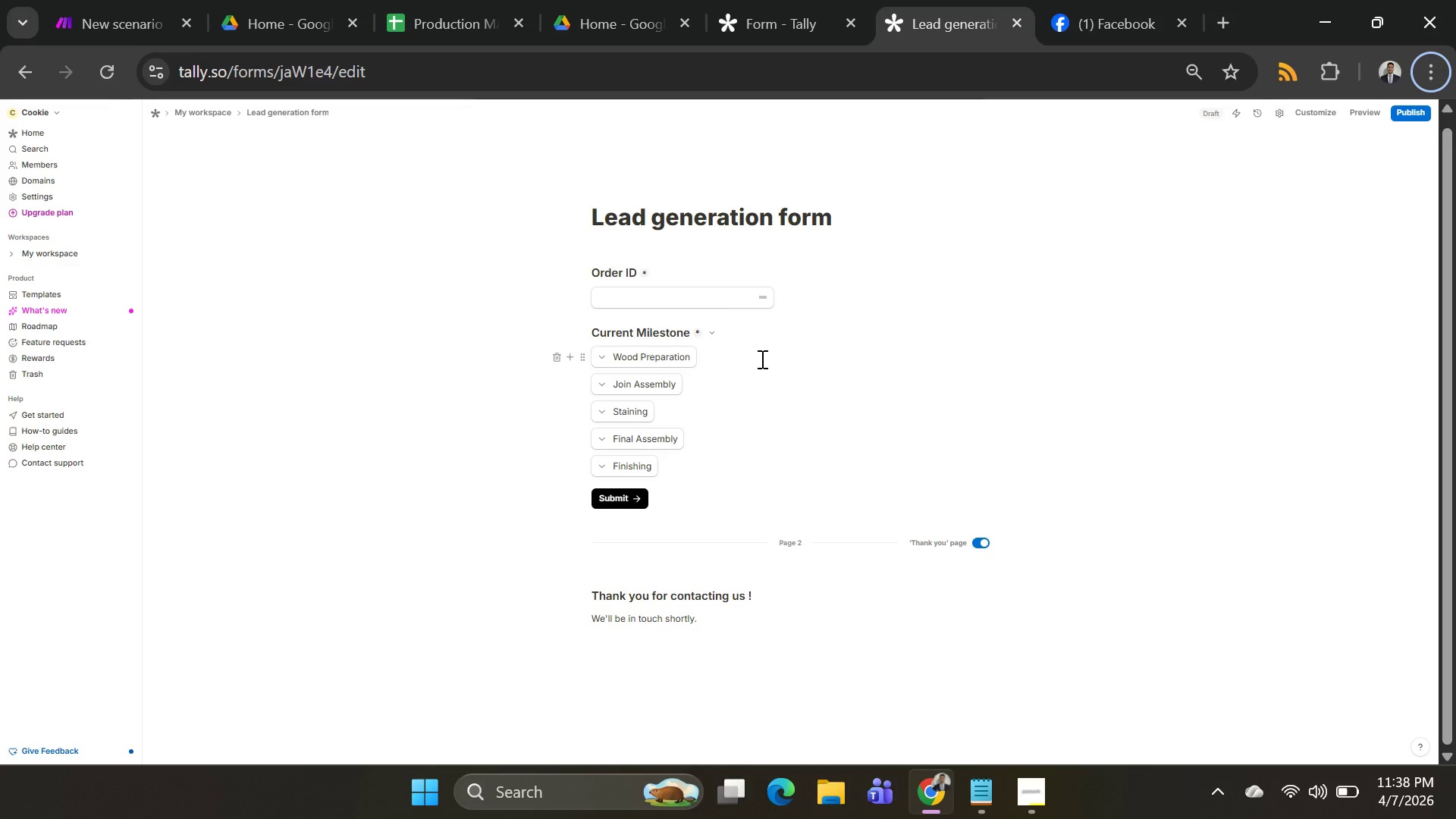 
left_click([466, 23])
 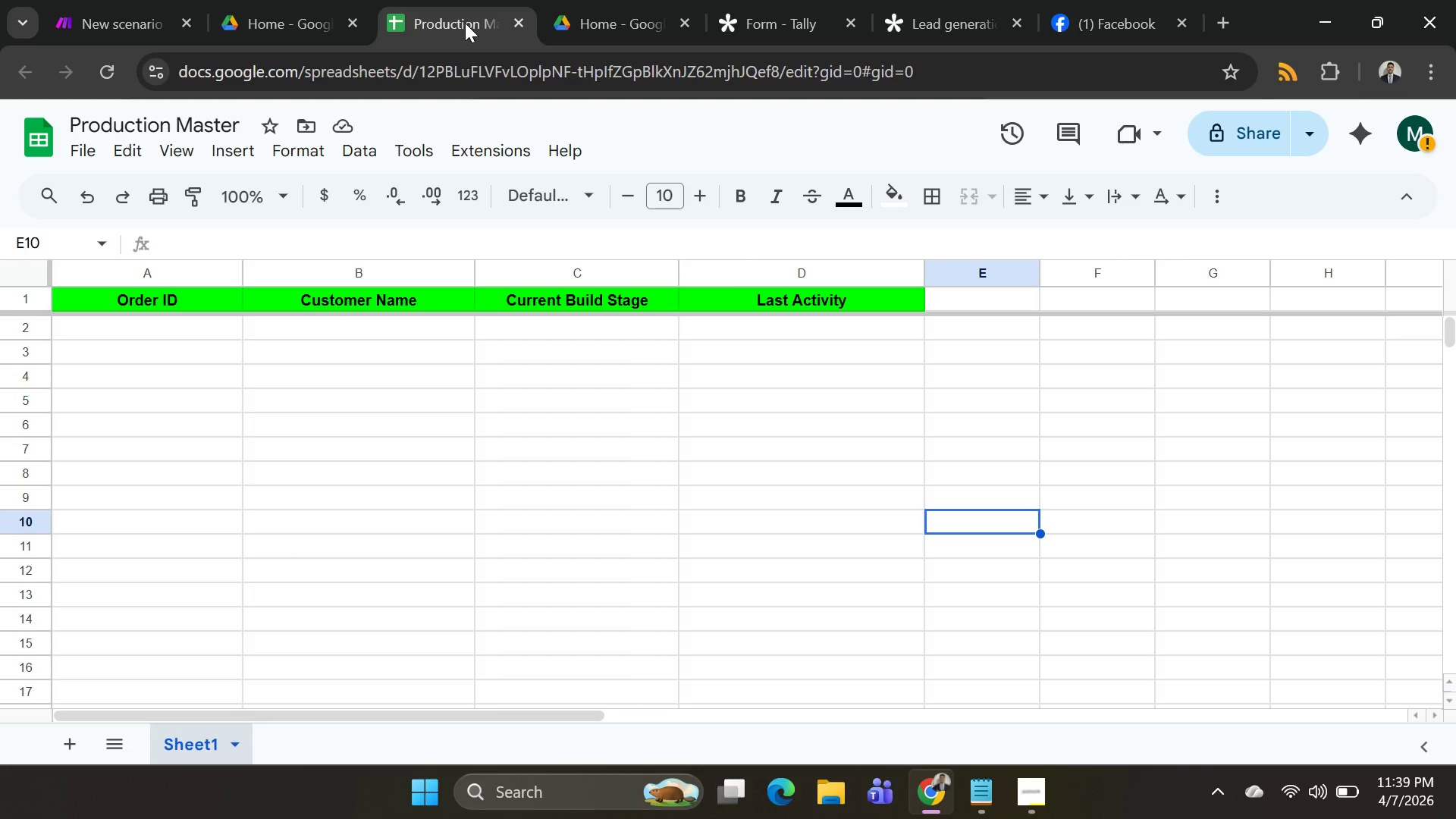 
wait(36.09)
 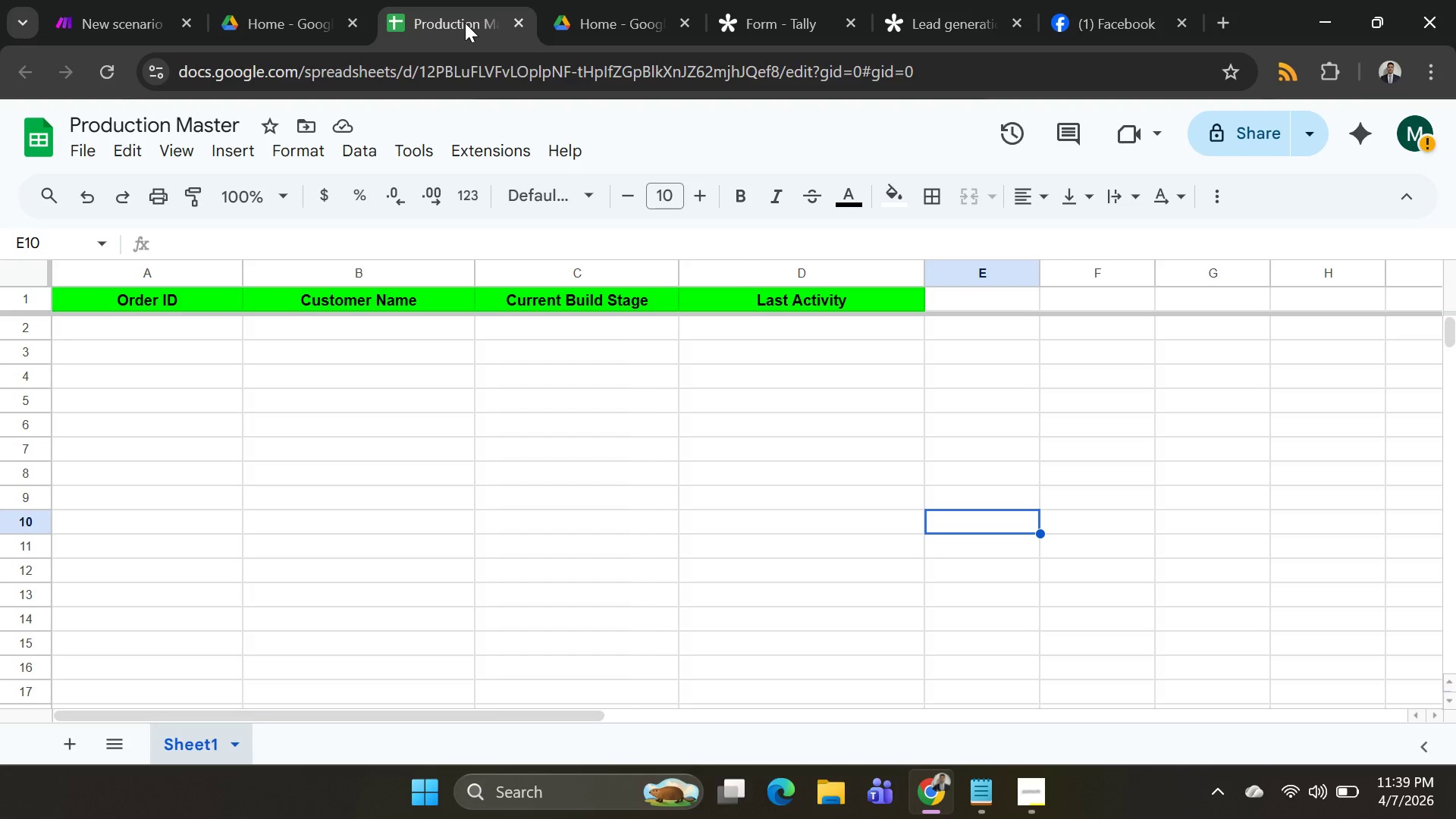 
left_click([783, 14])
 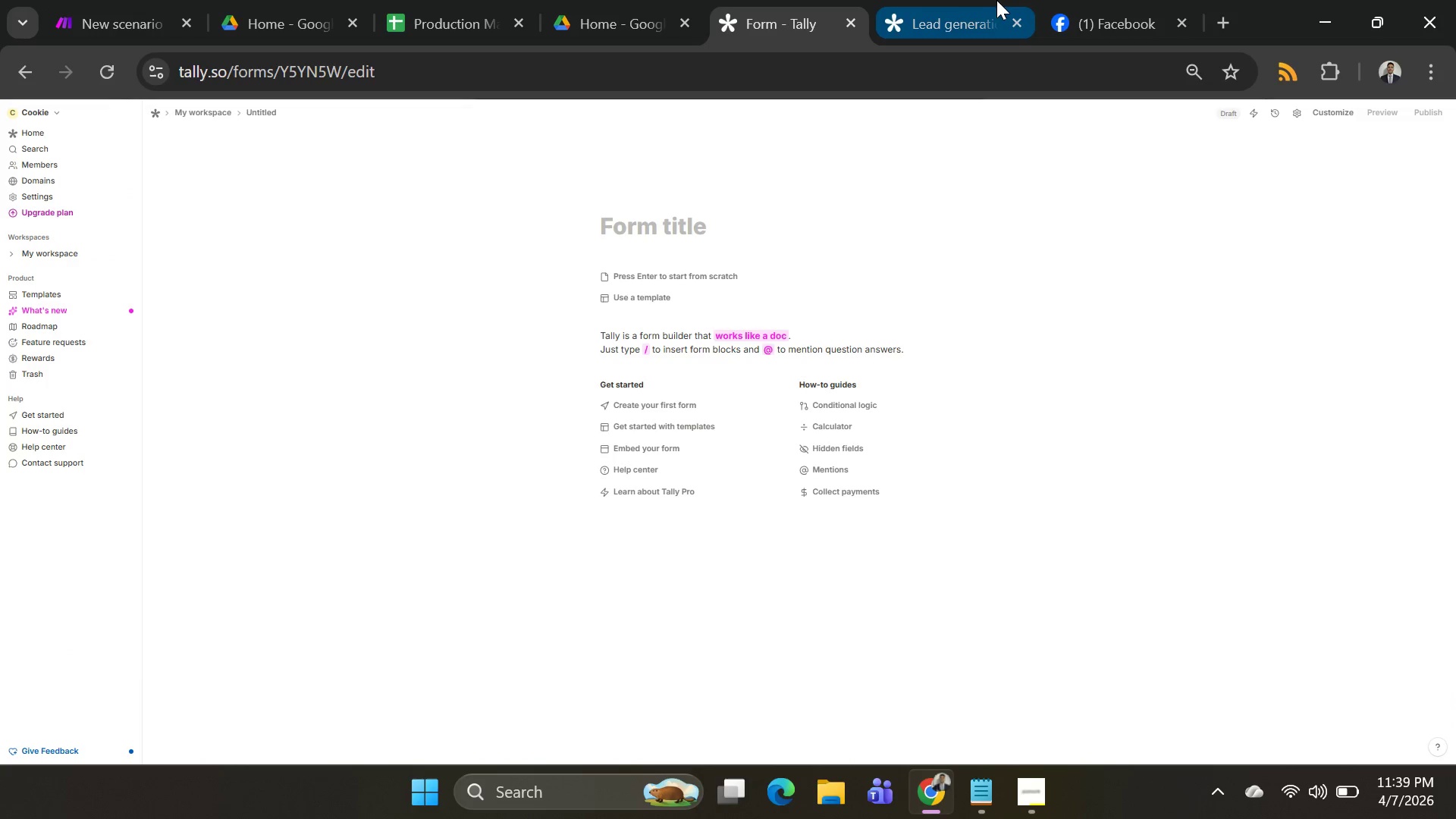 
left_click([937, 17])
 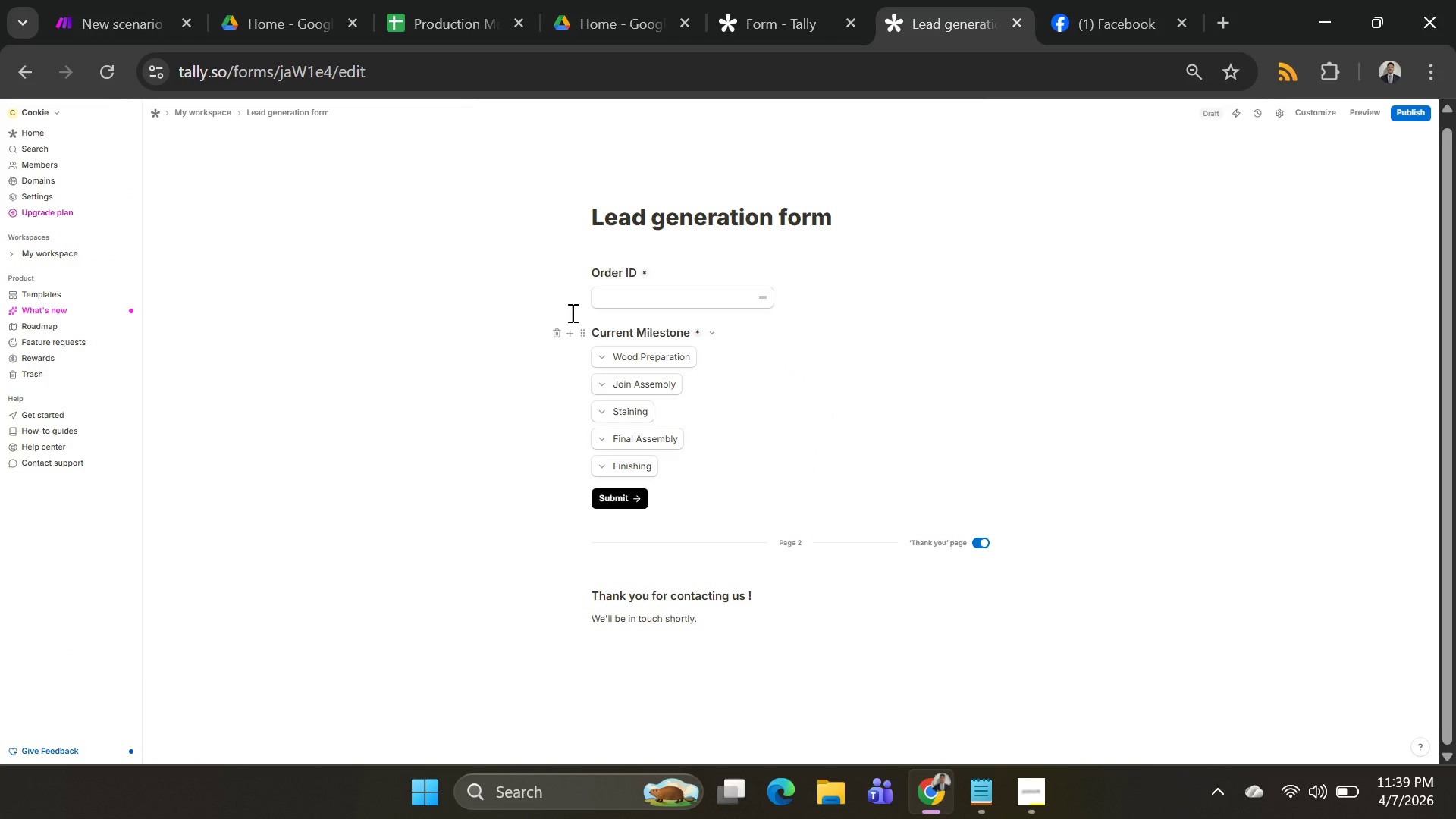 
key(Alt+AltLeft)
 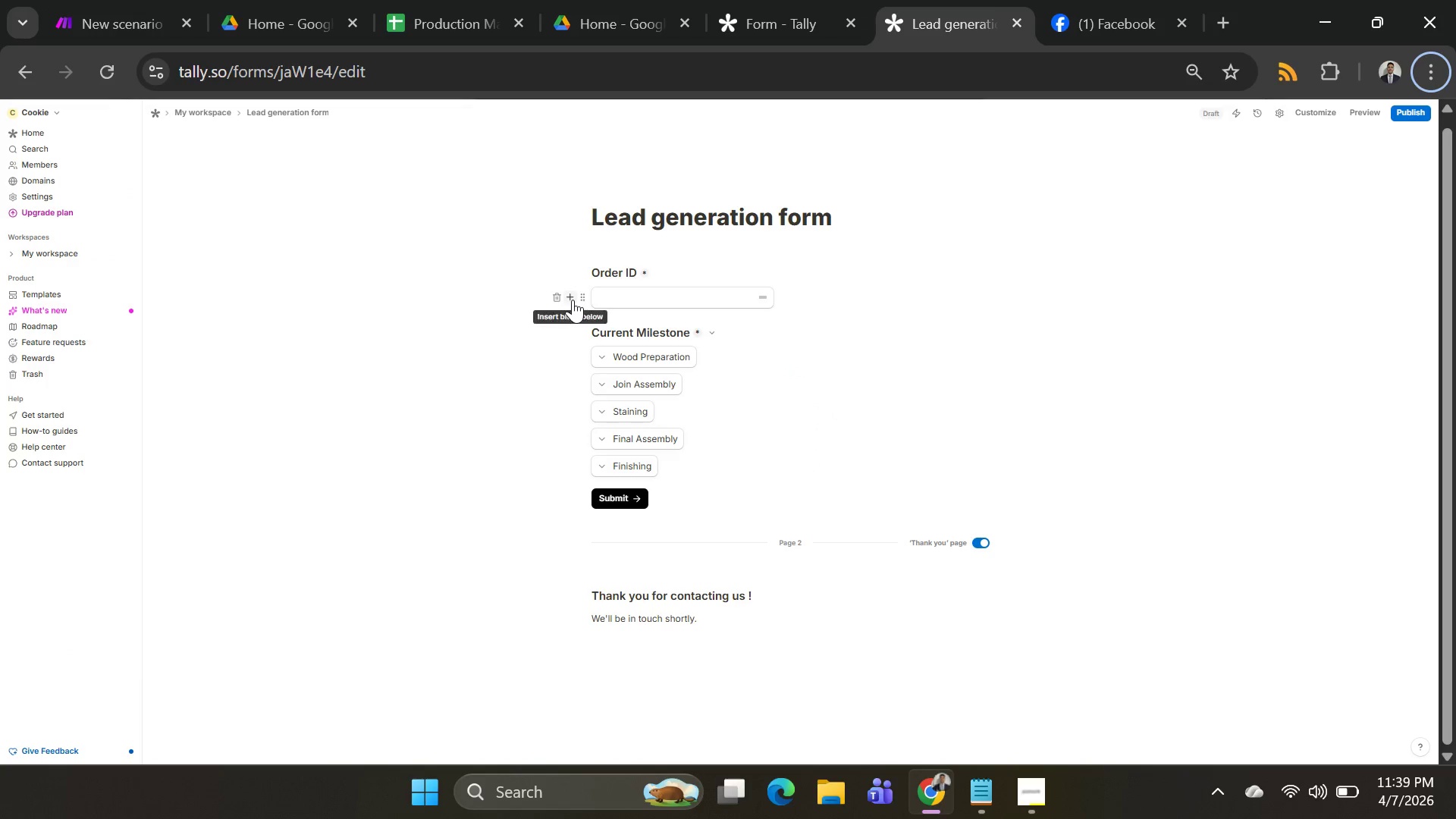 
left_click([573, 300])
 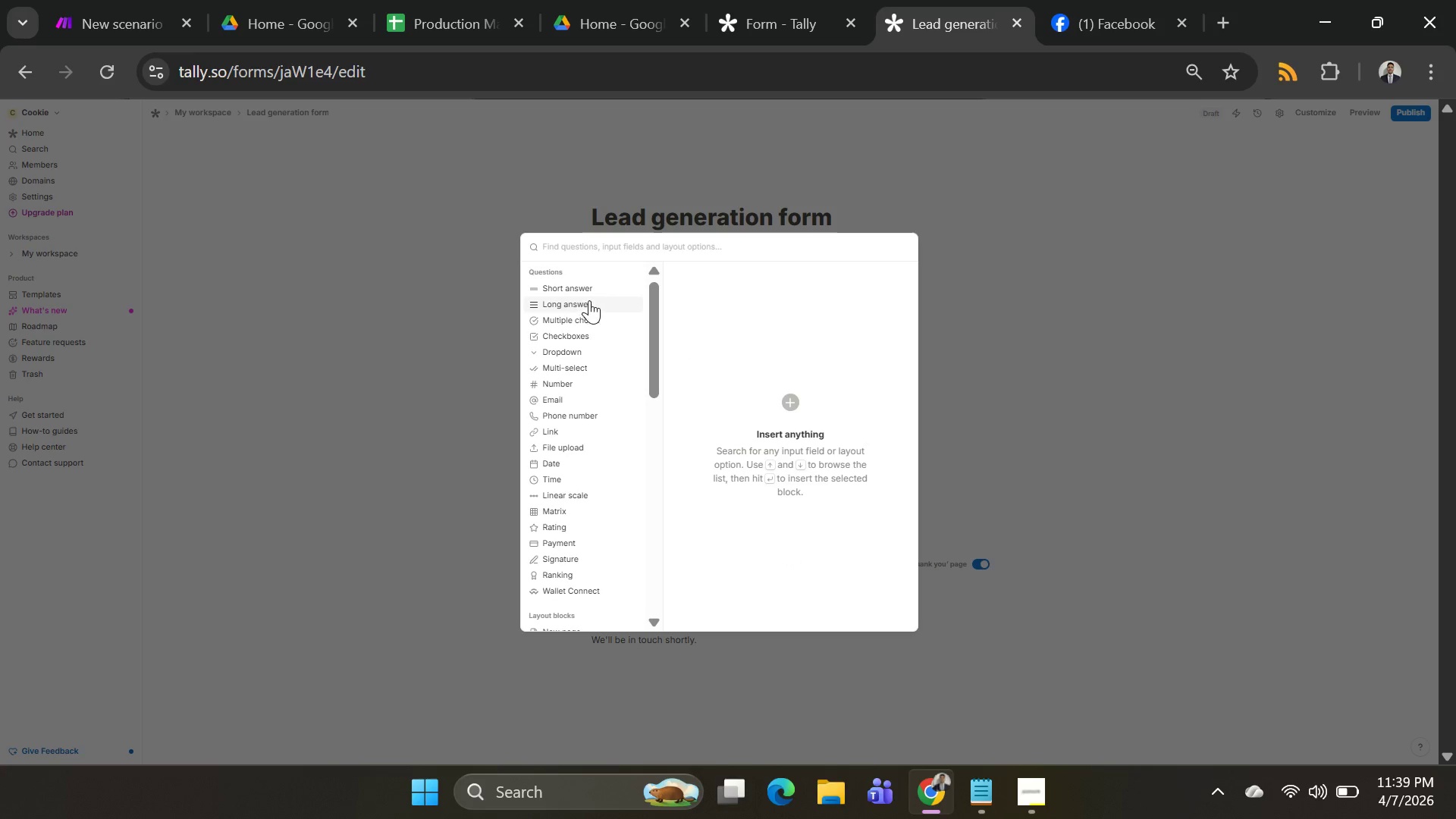 
left_click([588, 286])
 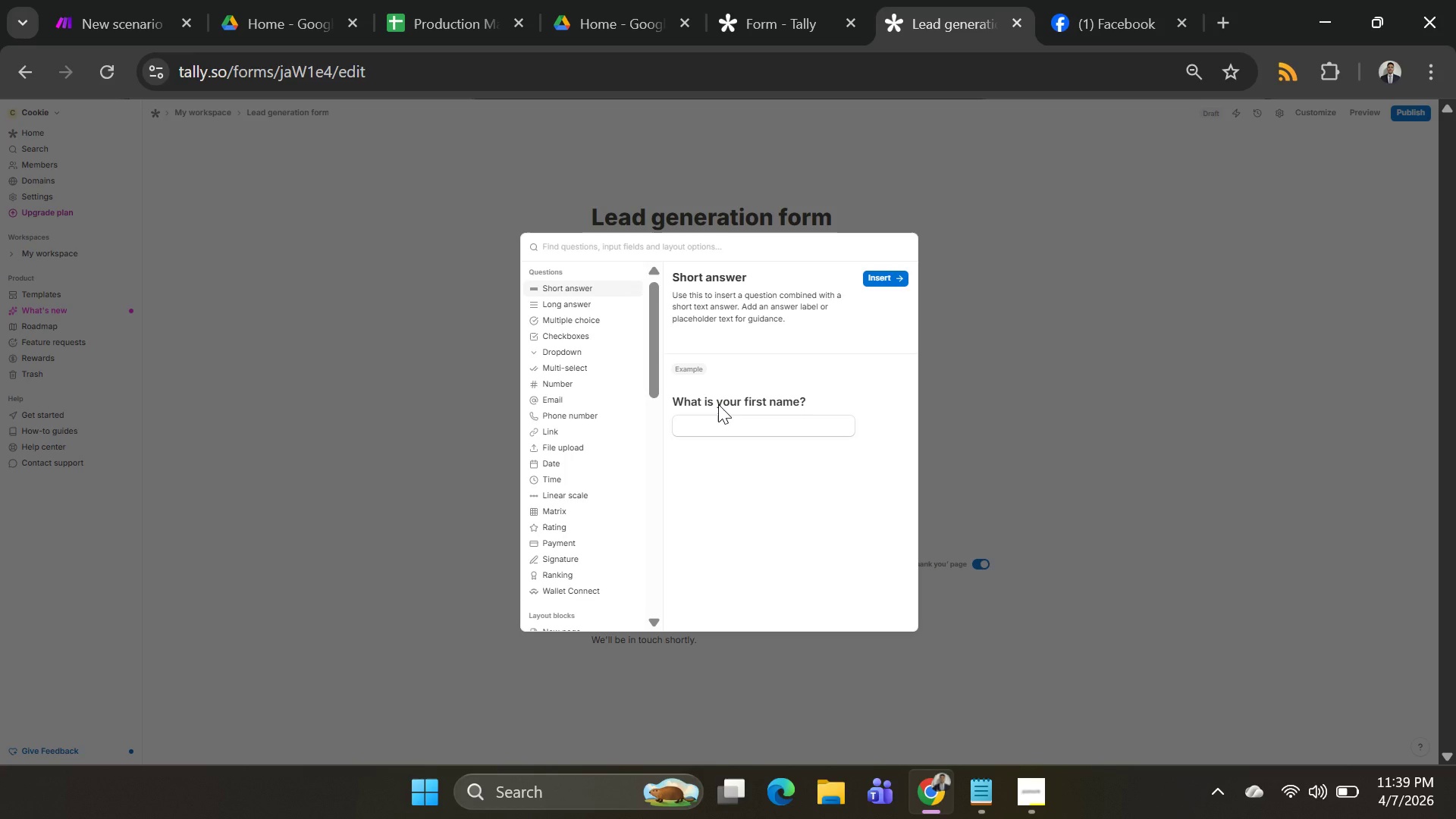 
wait(8.81)
 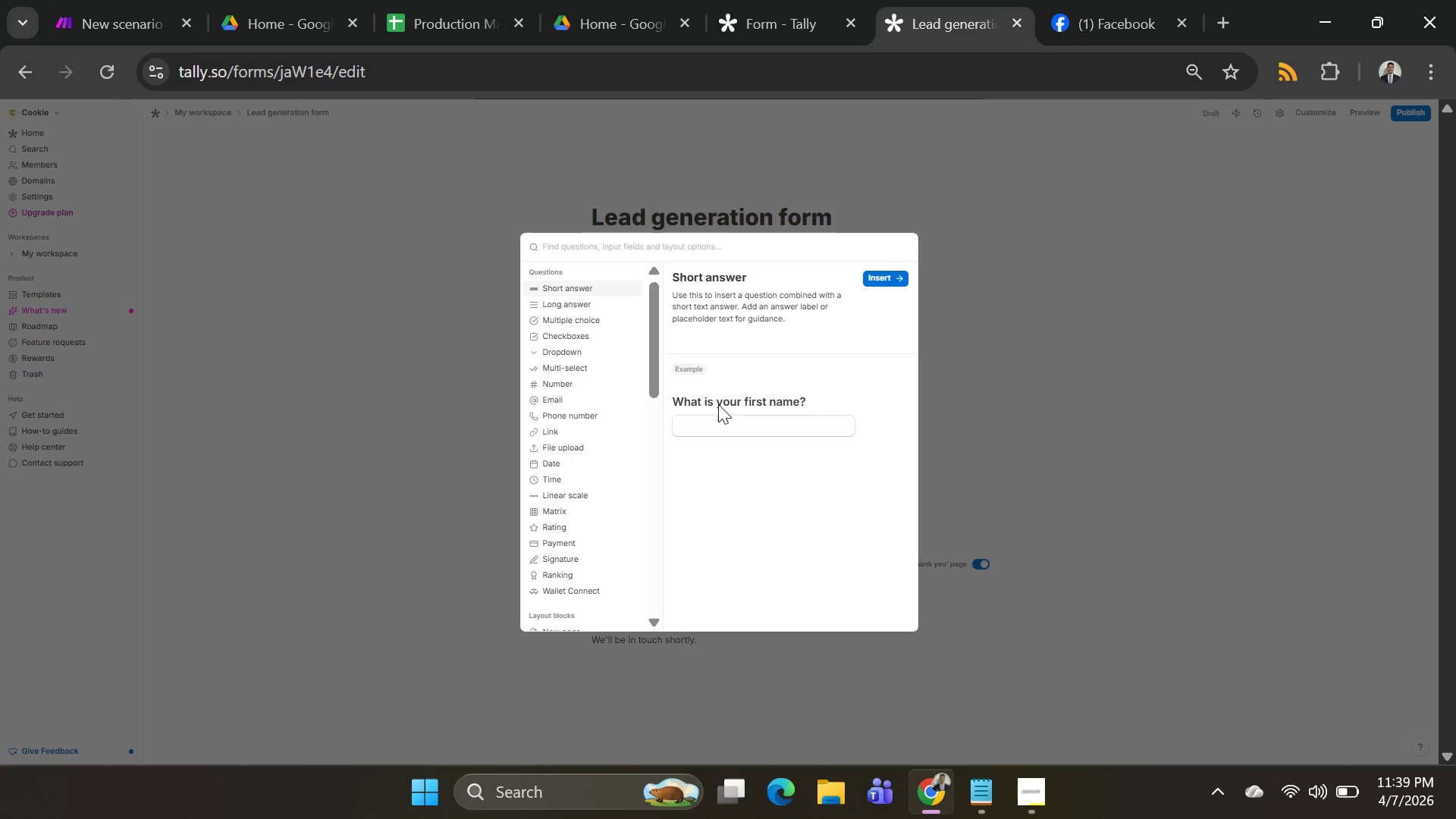 
left_click([629, 336])
 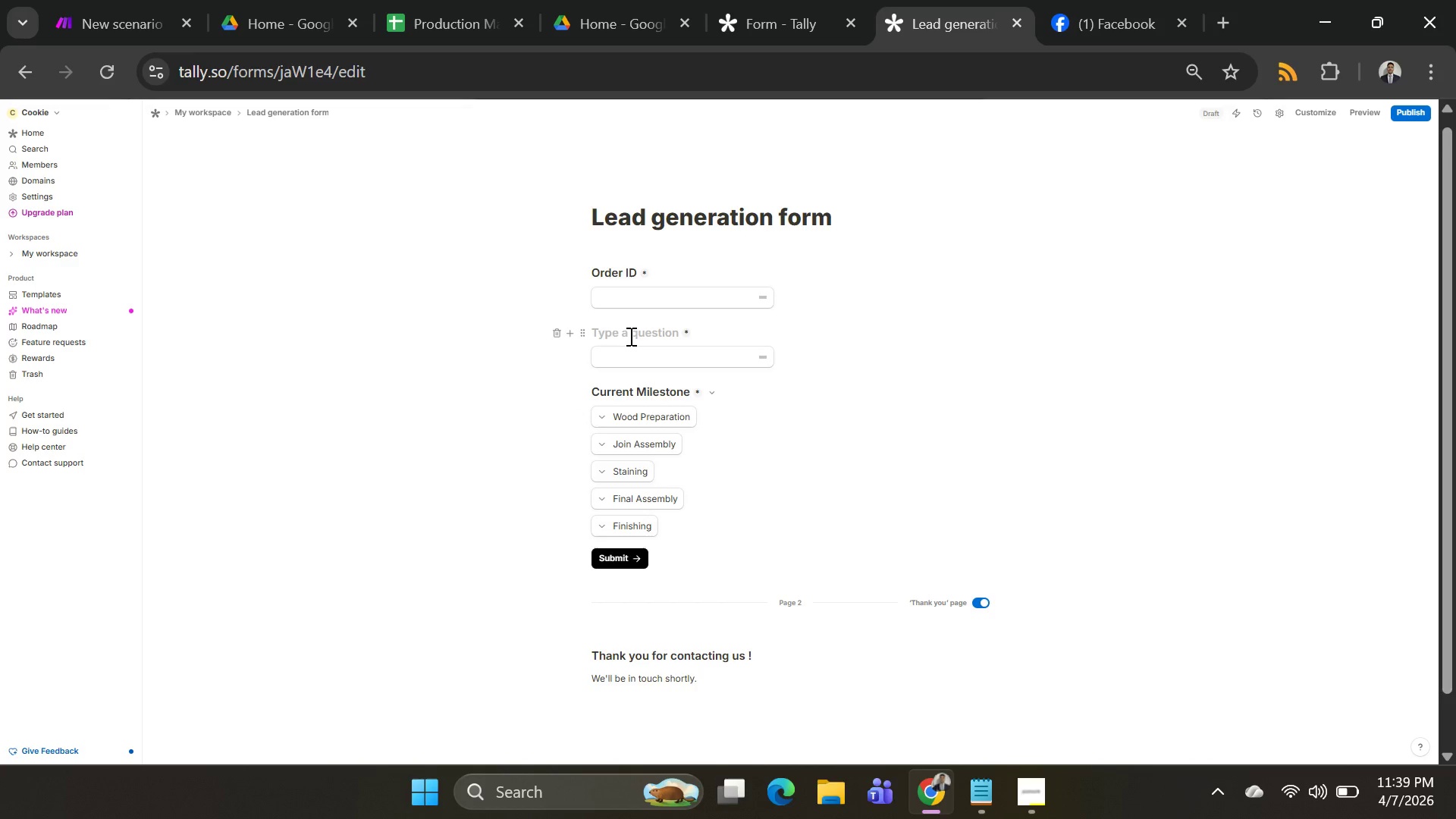 
type(u)
key(Backspace)
type(Xu)
key(Backspace)
key(Backspace)
type(Cusmto)
key(Backspace)
key(Backspace)
key(Backspace)
key(Backspace)
key(Backspace)
key(Backspace)
type(Cu)
key(Backspace)
key(Backspace)
type(Full anem)
key(Backspace)
key(Backspace)
key(Backspace)
key(Backspace)
type(Name)
 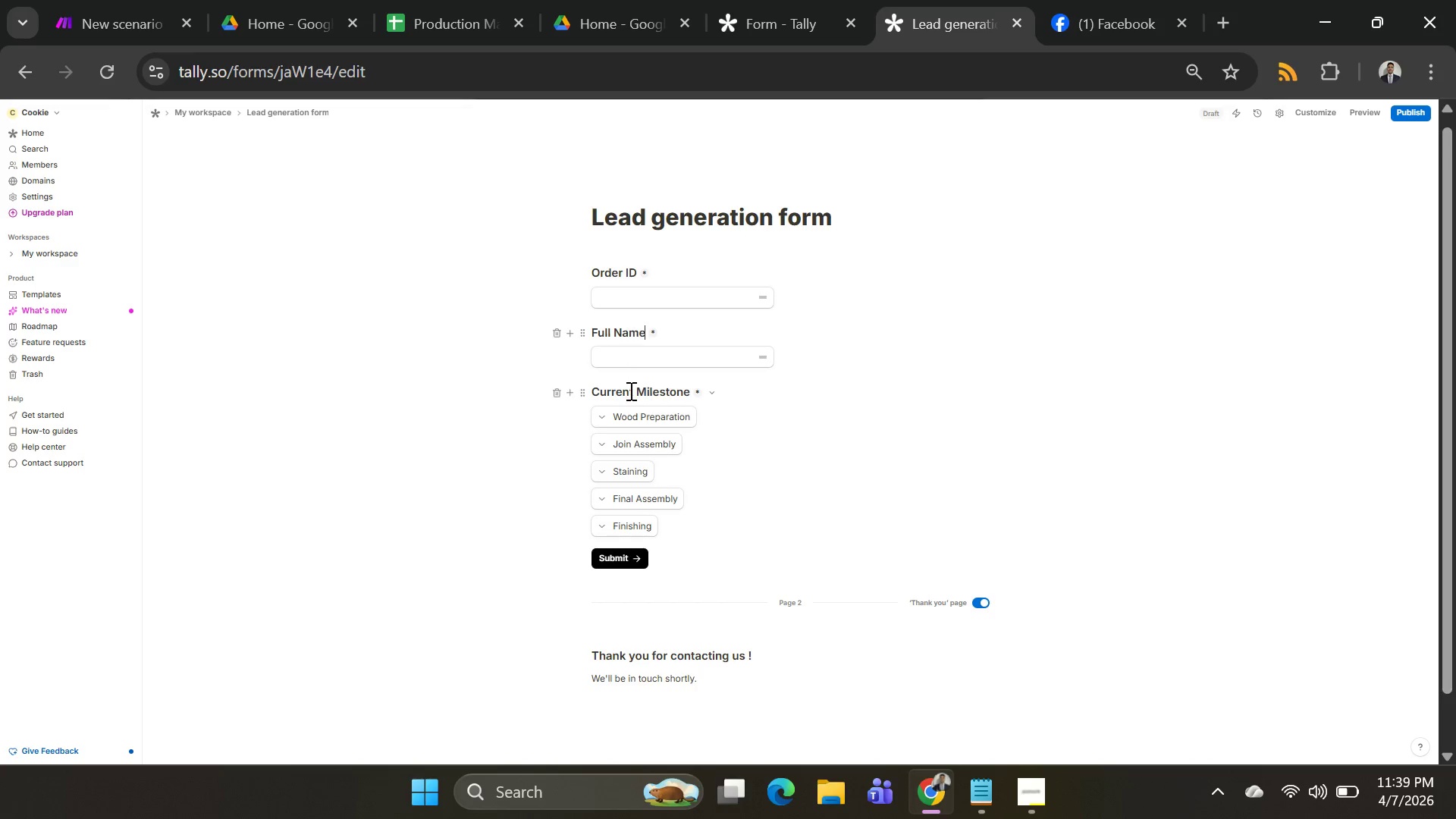 
left_click([892, 359])
 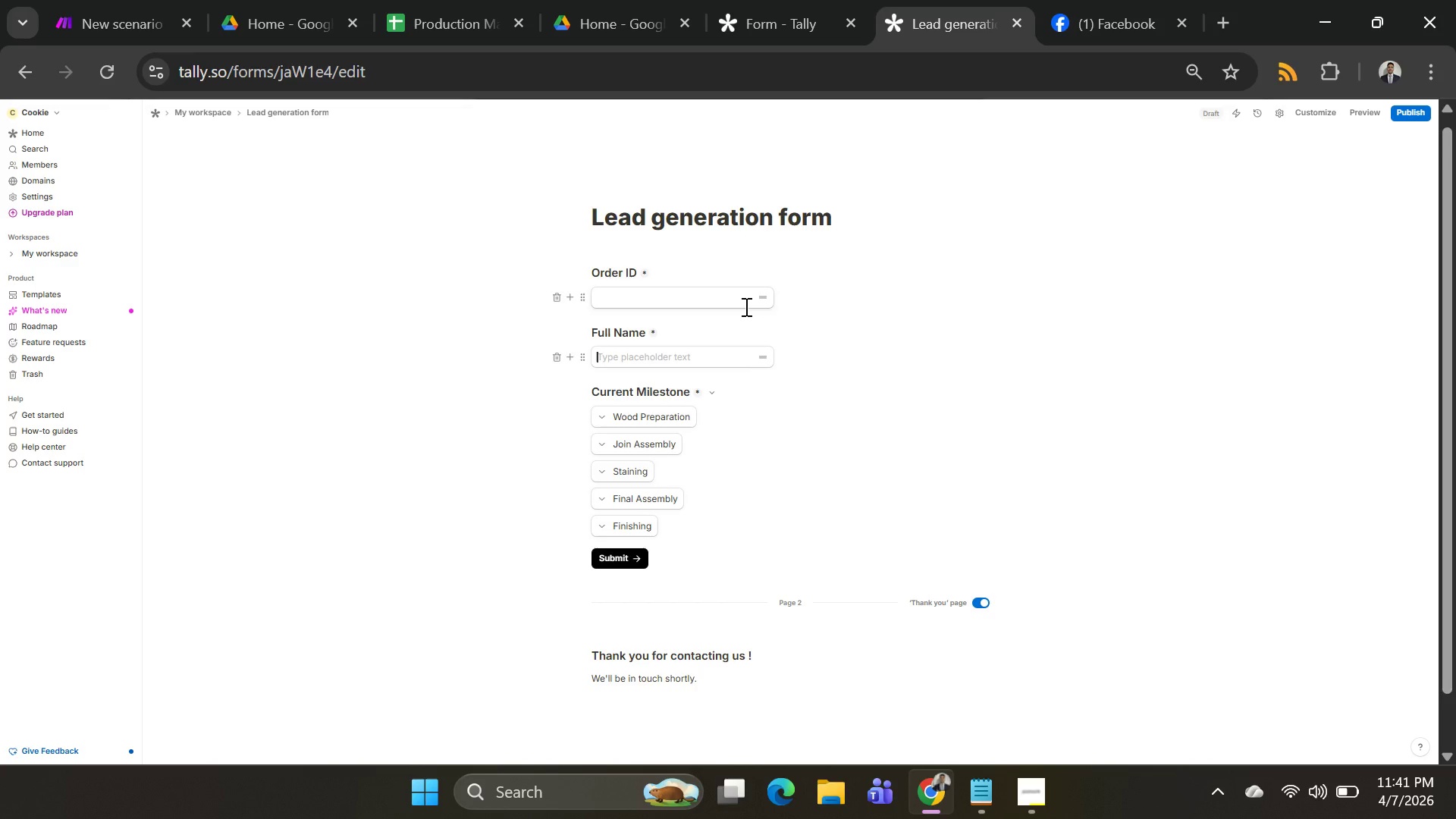 
wait(132.45)
 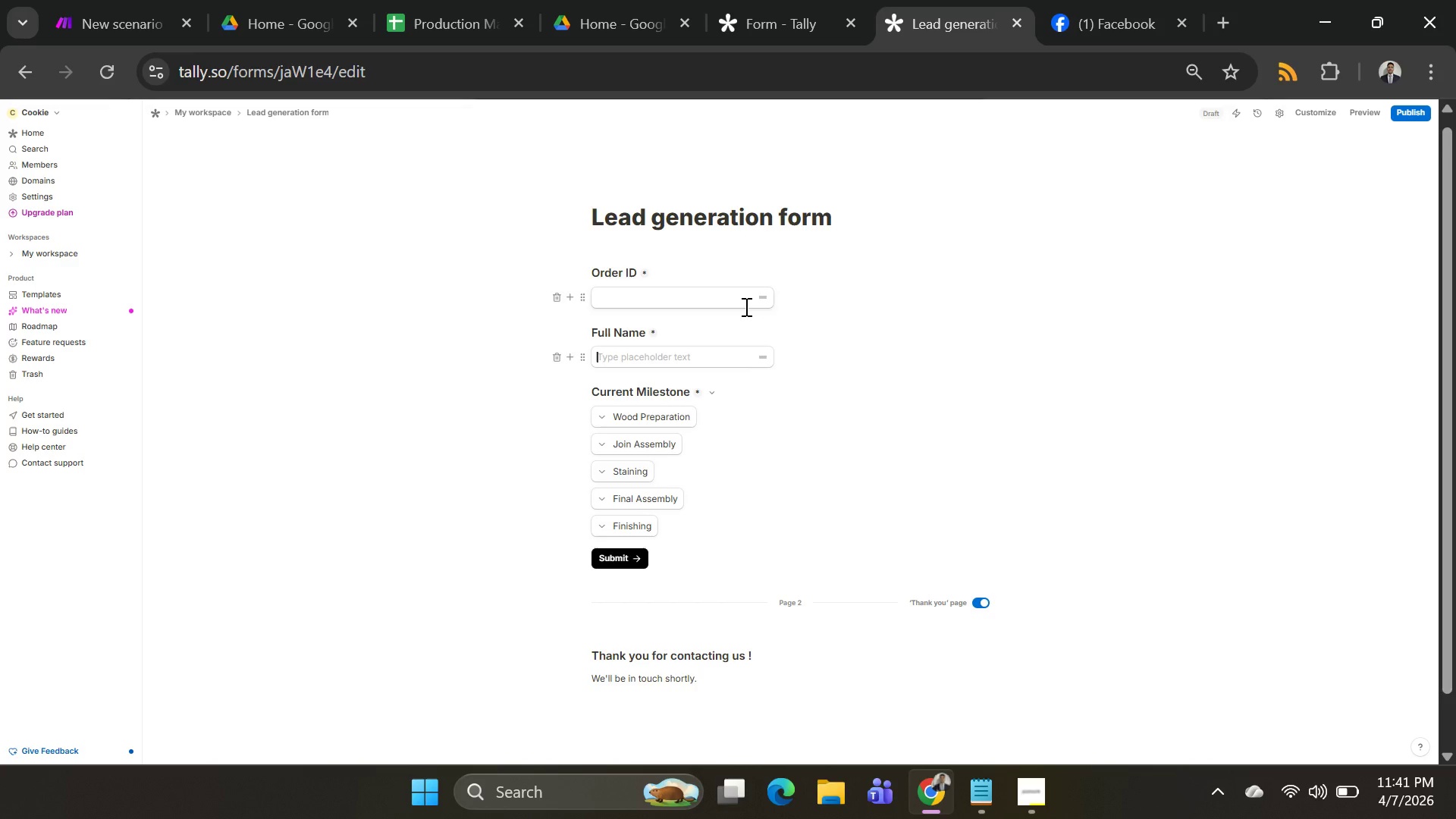 
left_click_drag(start_coordinate=[580, 215], to_coordinate=[918, 225])
 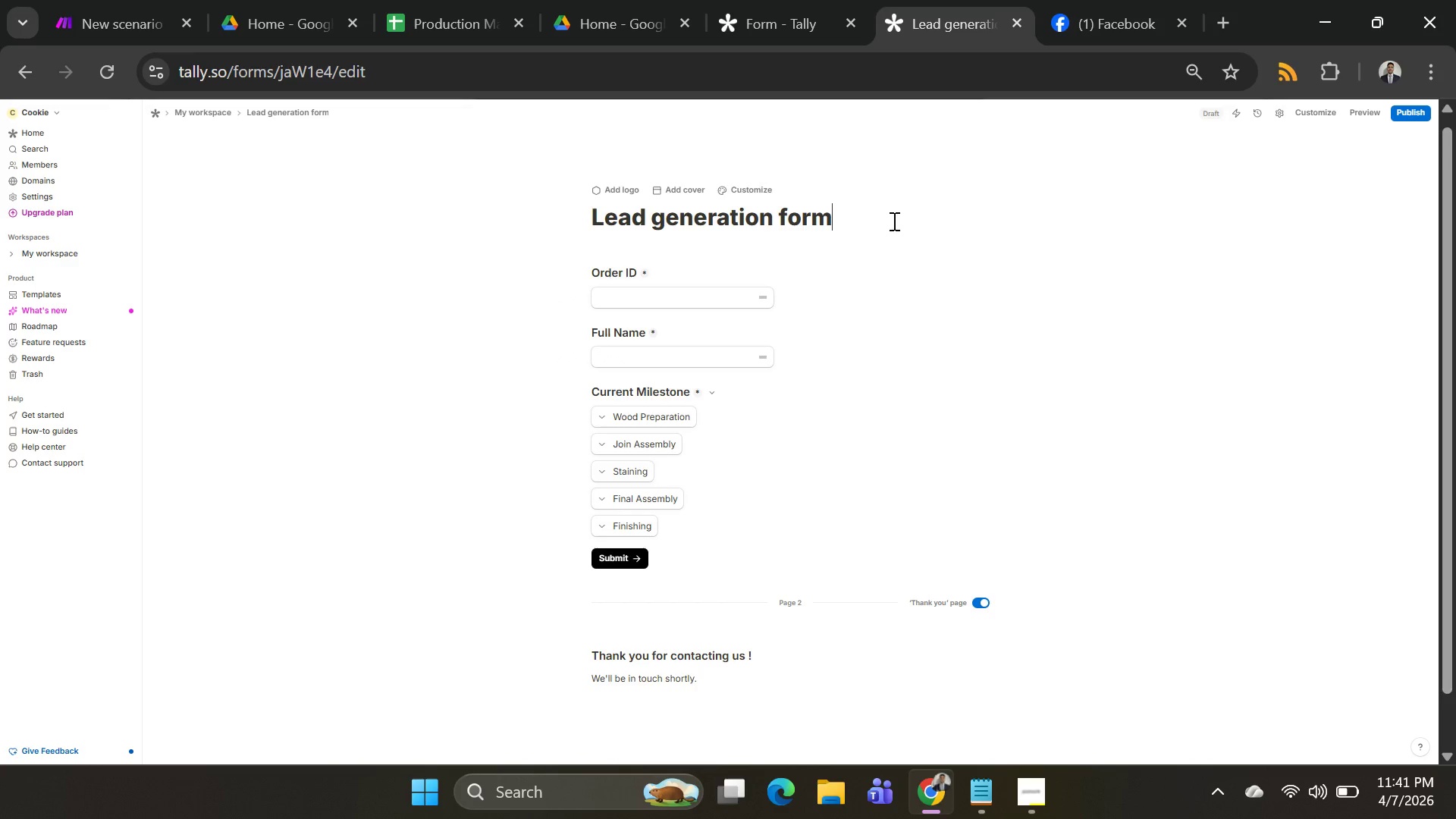 
left_click([893, 221])
 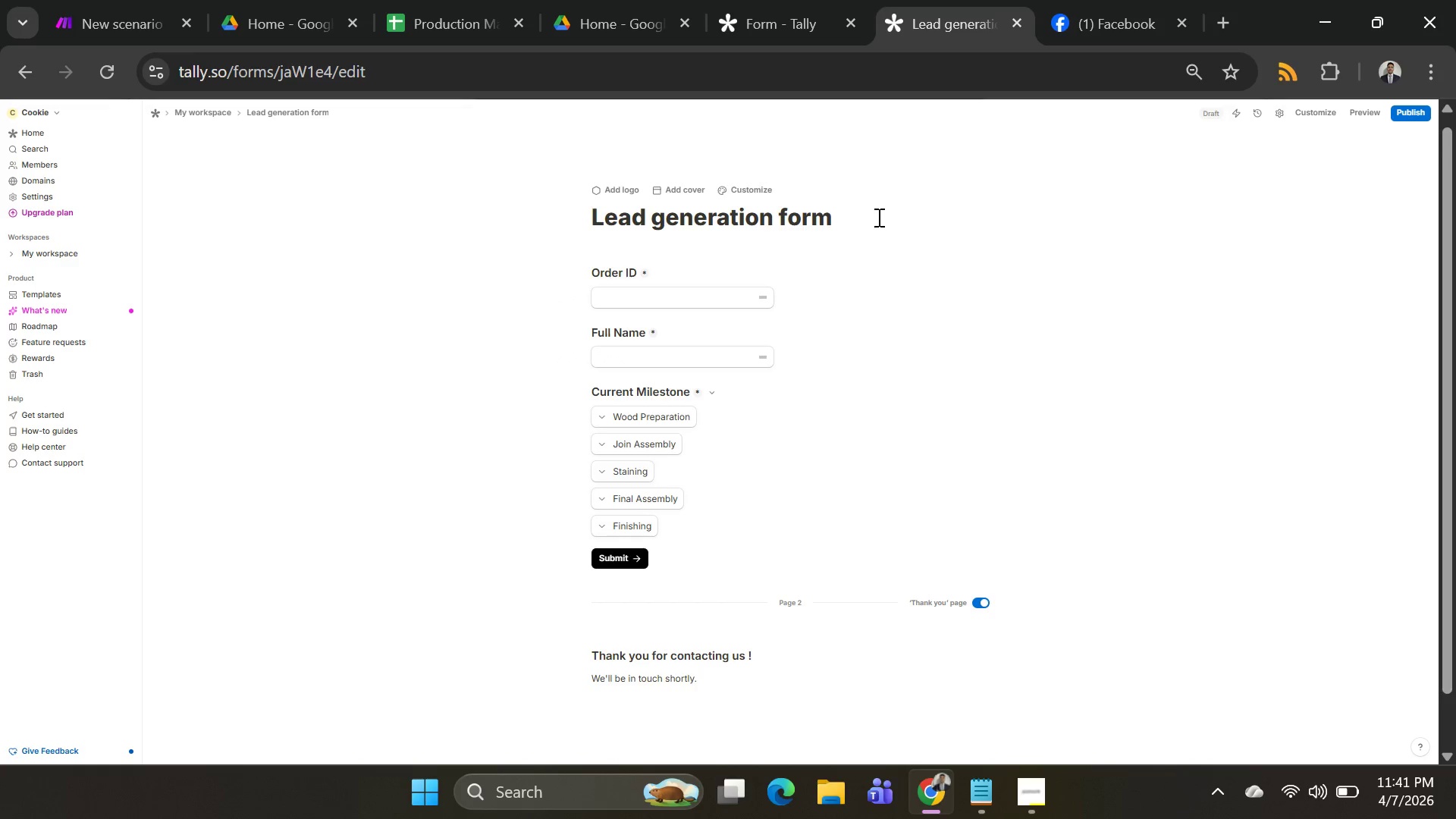 
left_click_drag(start_coordinate=[877, 217], to_coordinate=[497, 219])
 